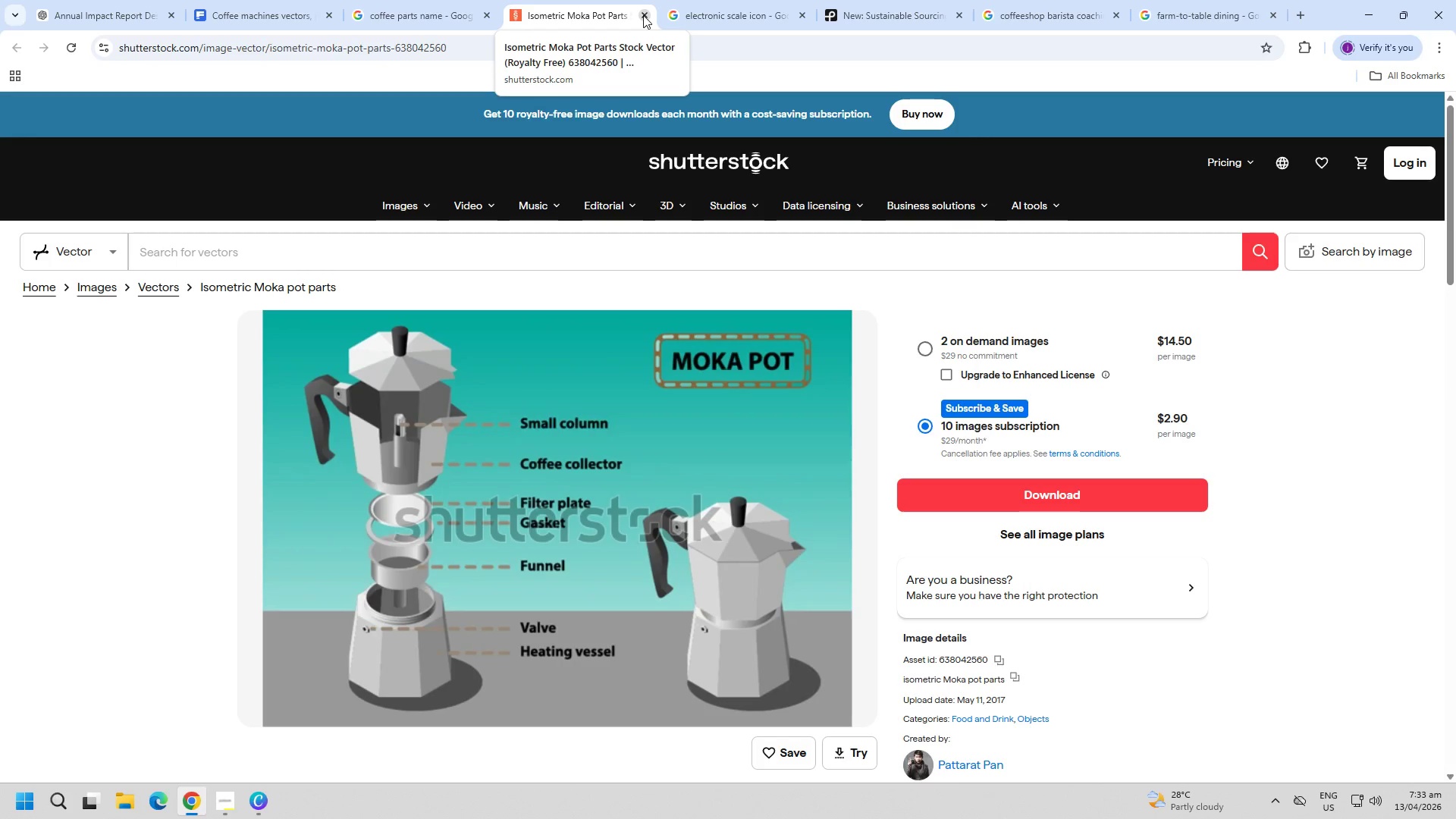 
left_click([643, 15])
 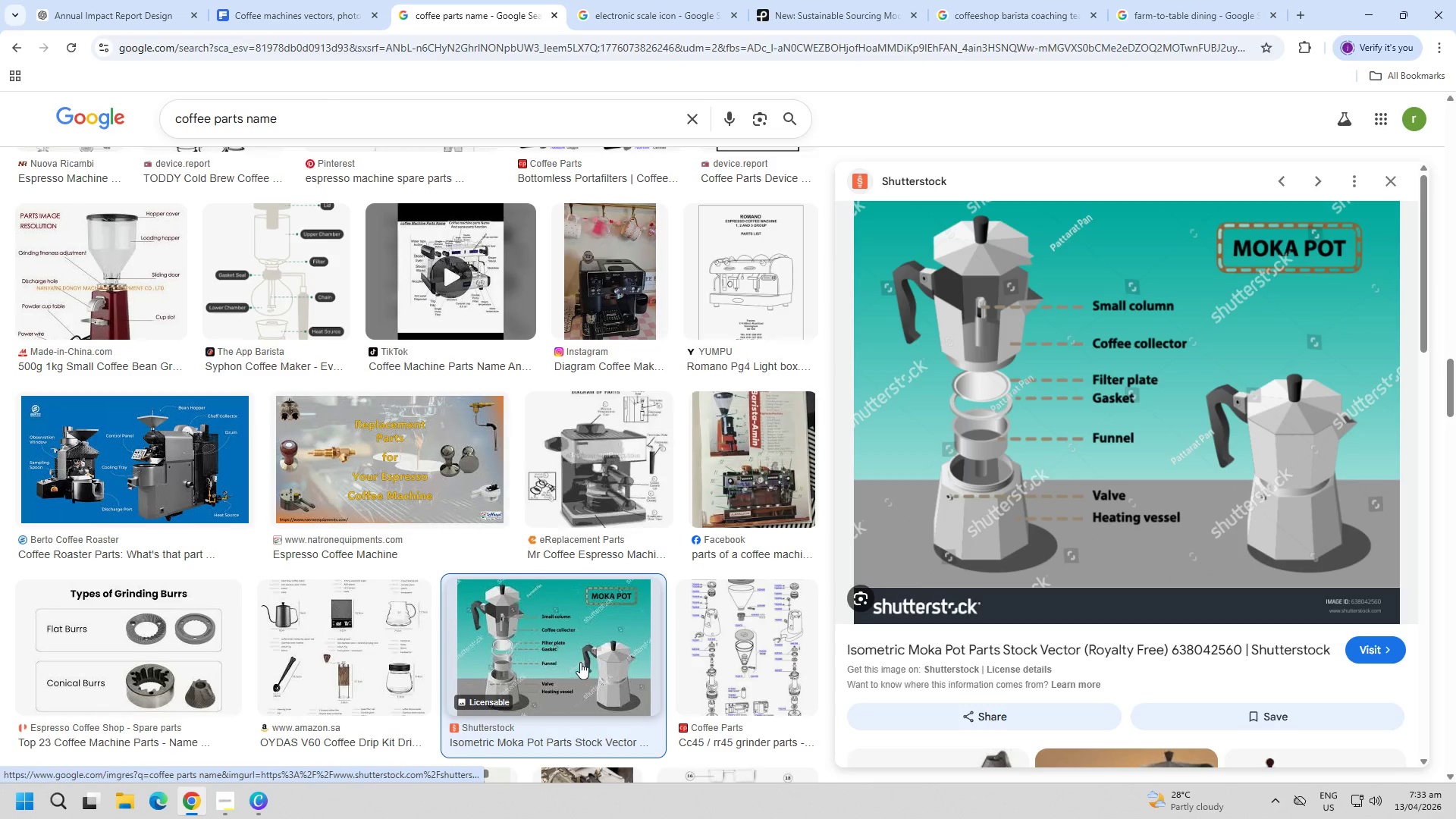 
left_click([388, 686])
 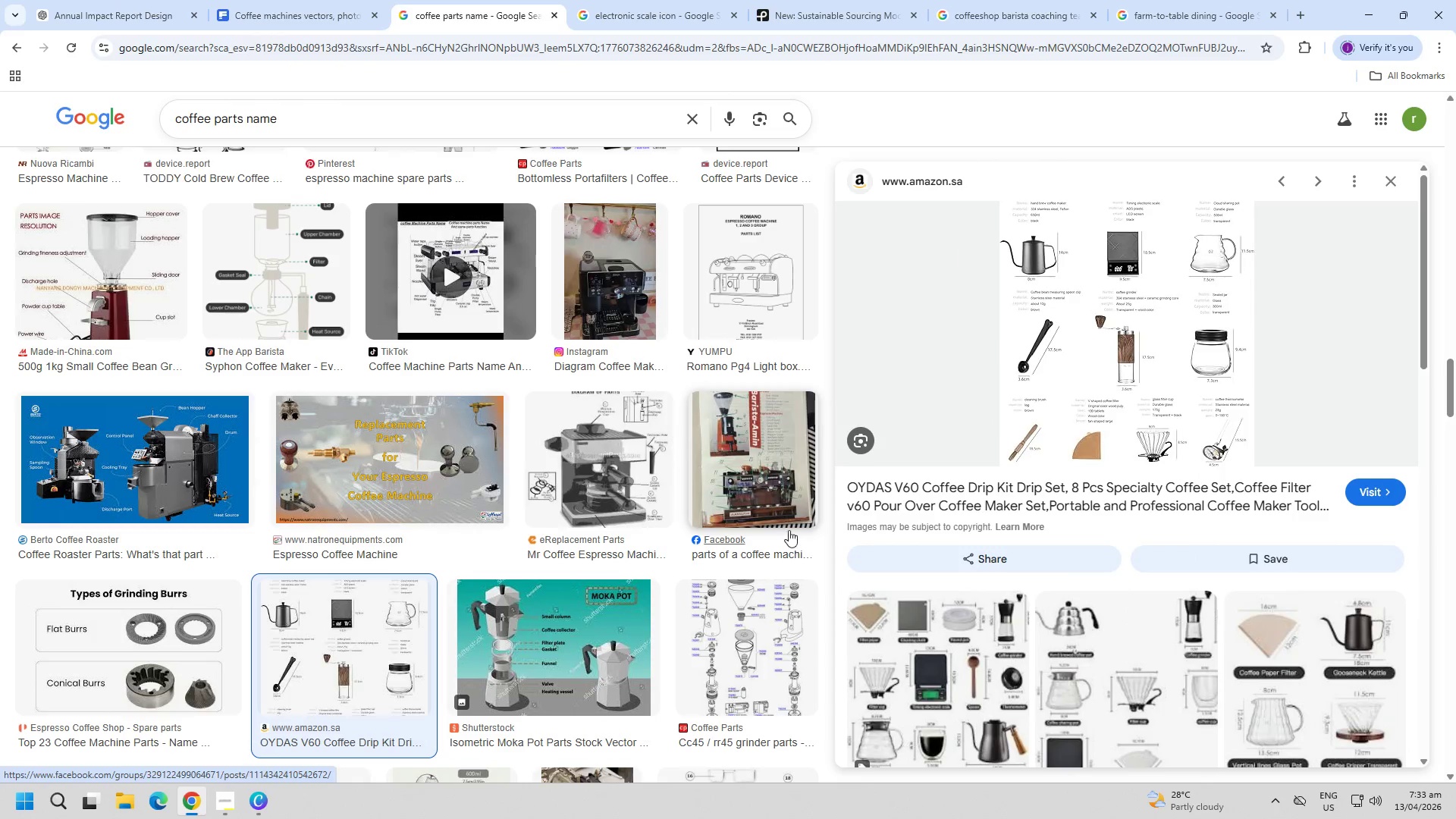 
left_click([1025, 370])
 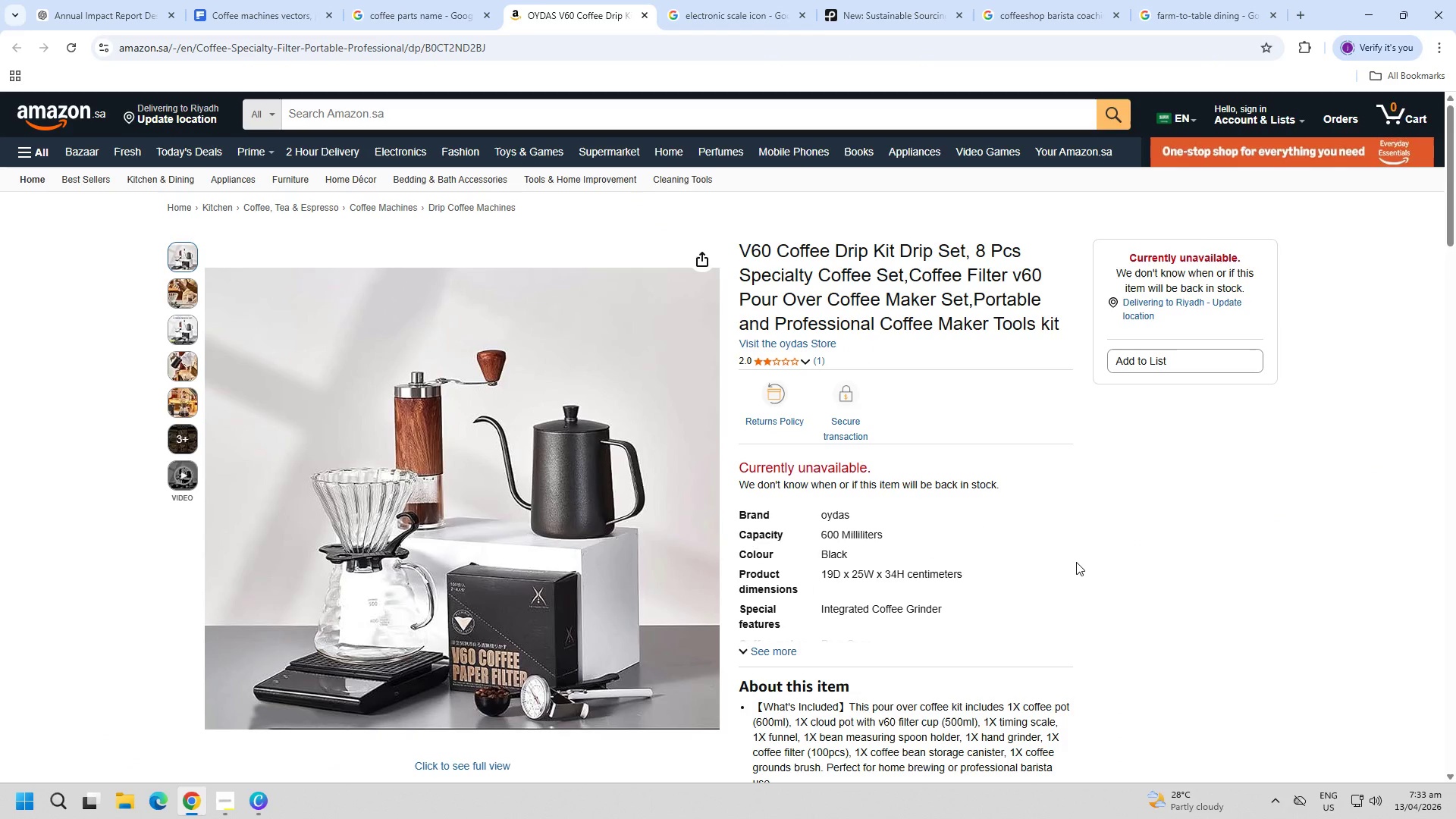 
wait(5.73)
 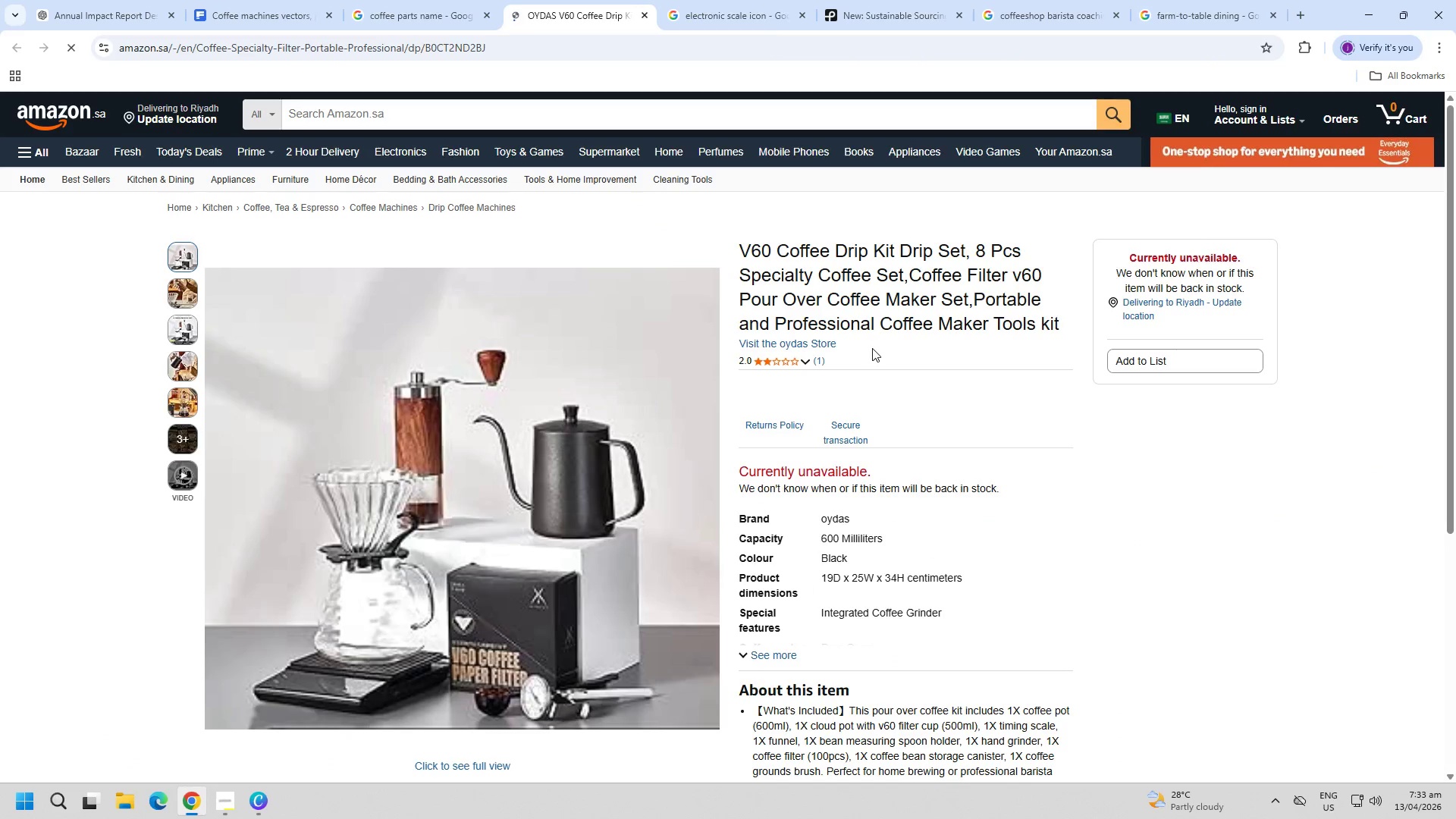 
scroll: coordinate [1078, 562], scroll_direction: down, amount: 3.0
 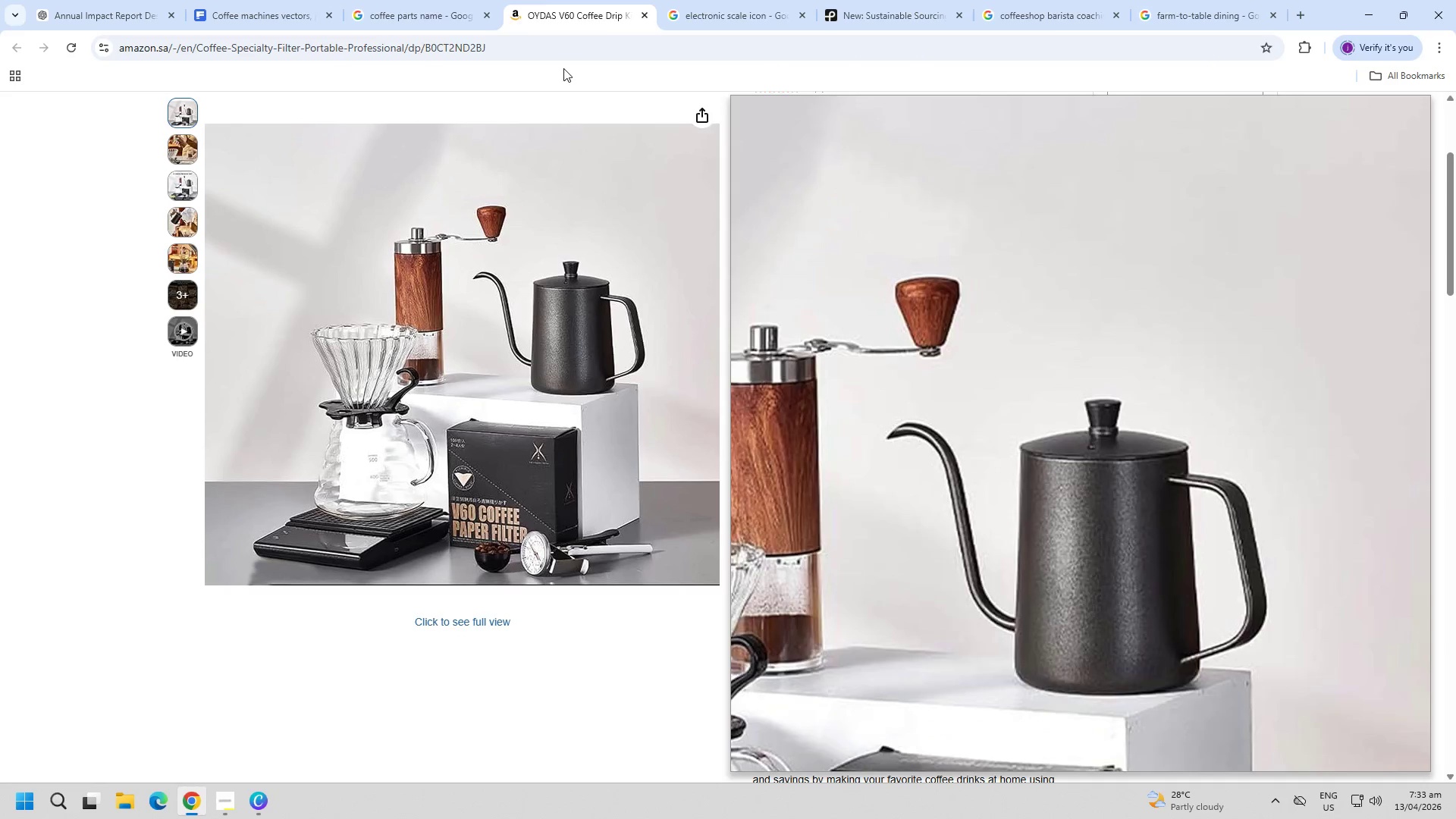 
left_click([441, 0])
 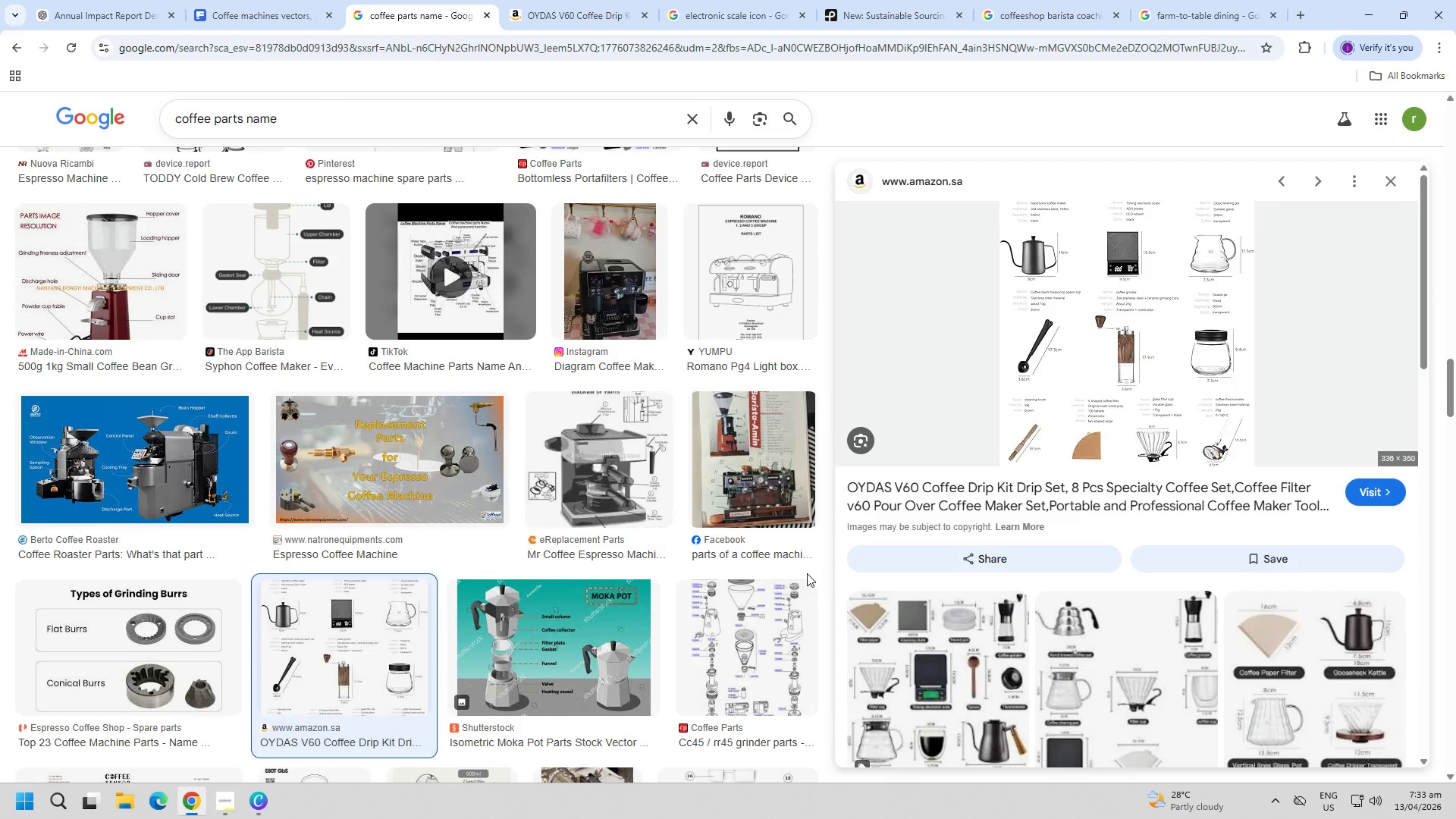 
scroll: coordinate [290, 585], scroll_direction: down, amount: 3.0
 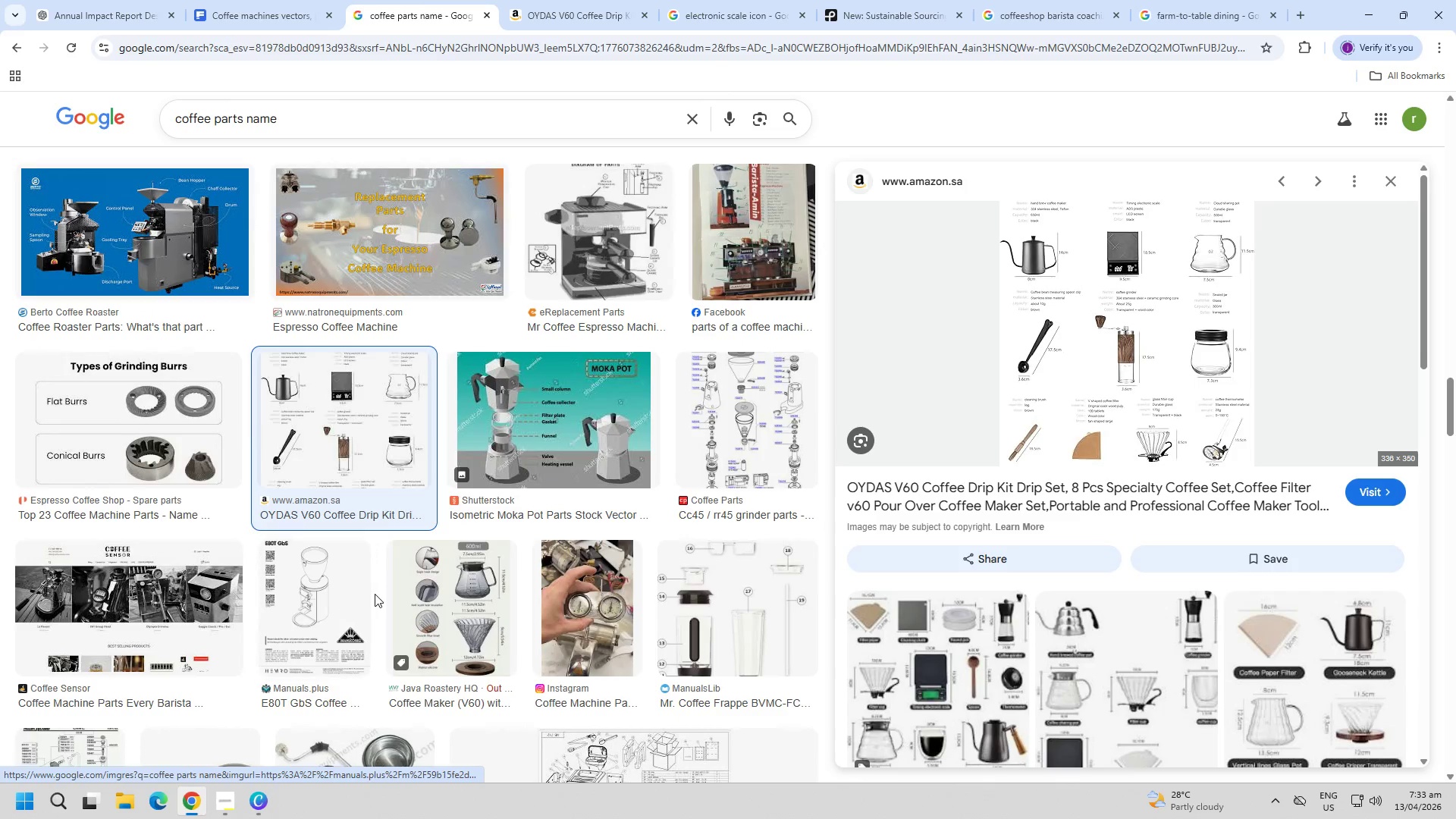 
left_click([375, 594])
 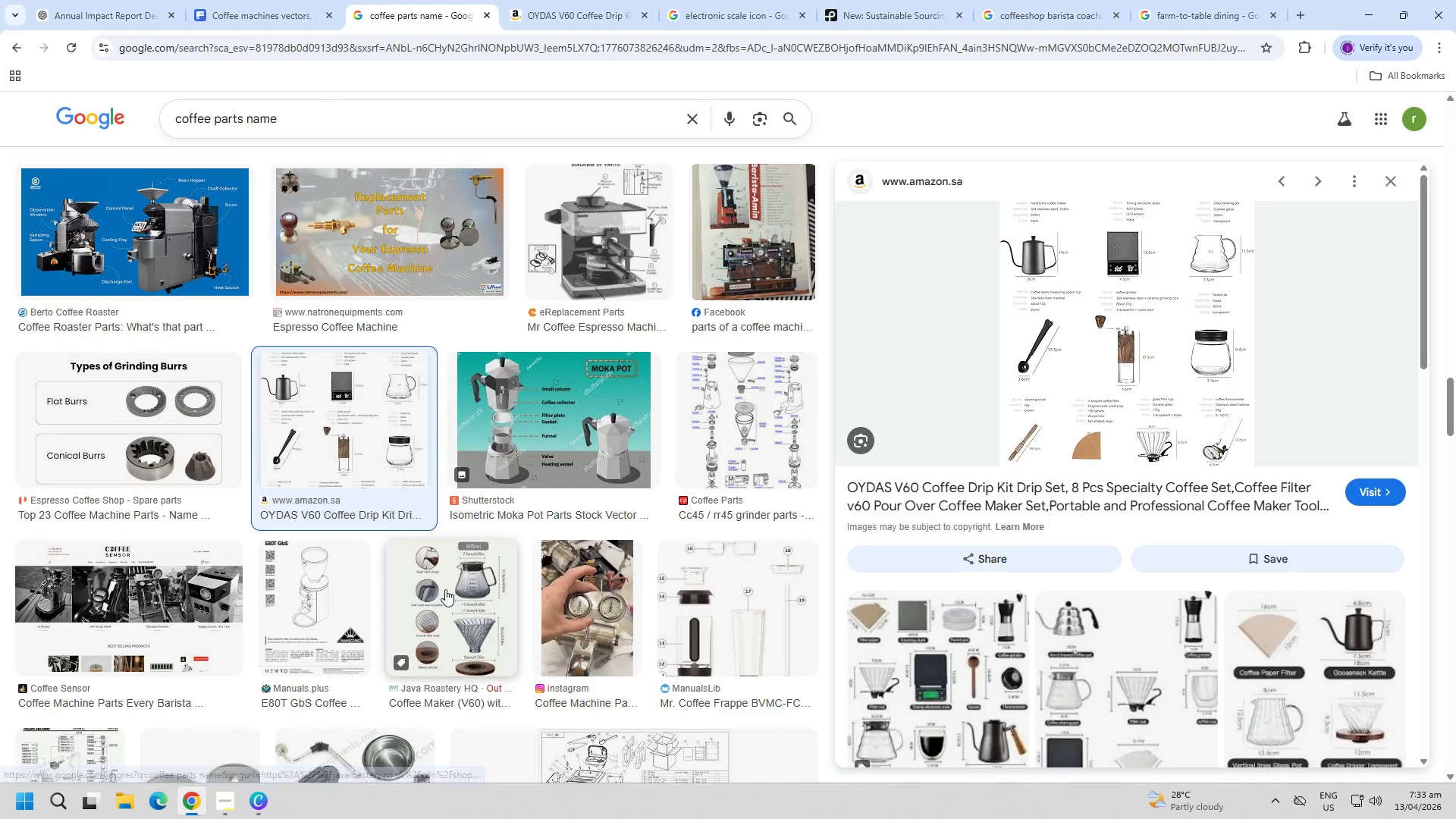 
left_click([445, 589])
 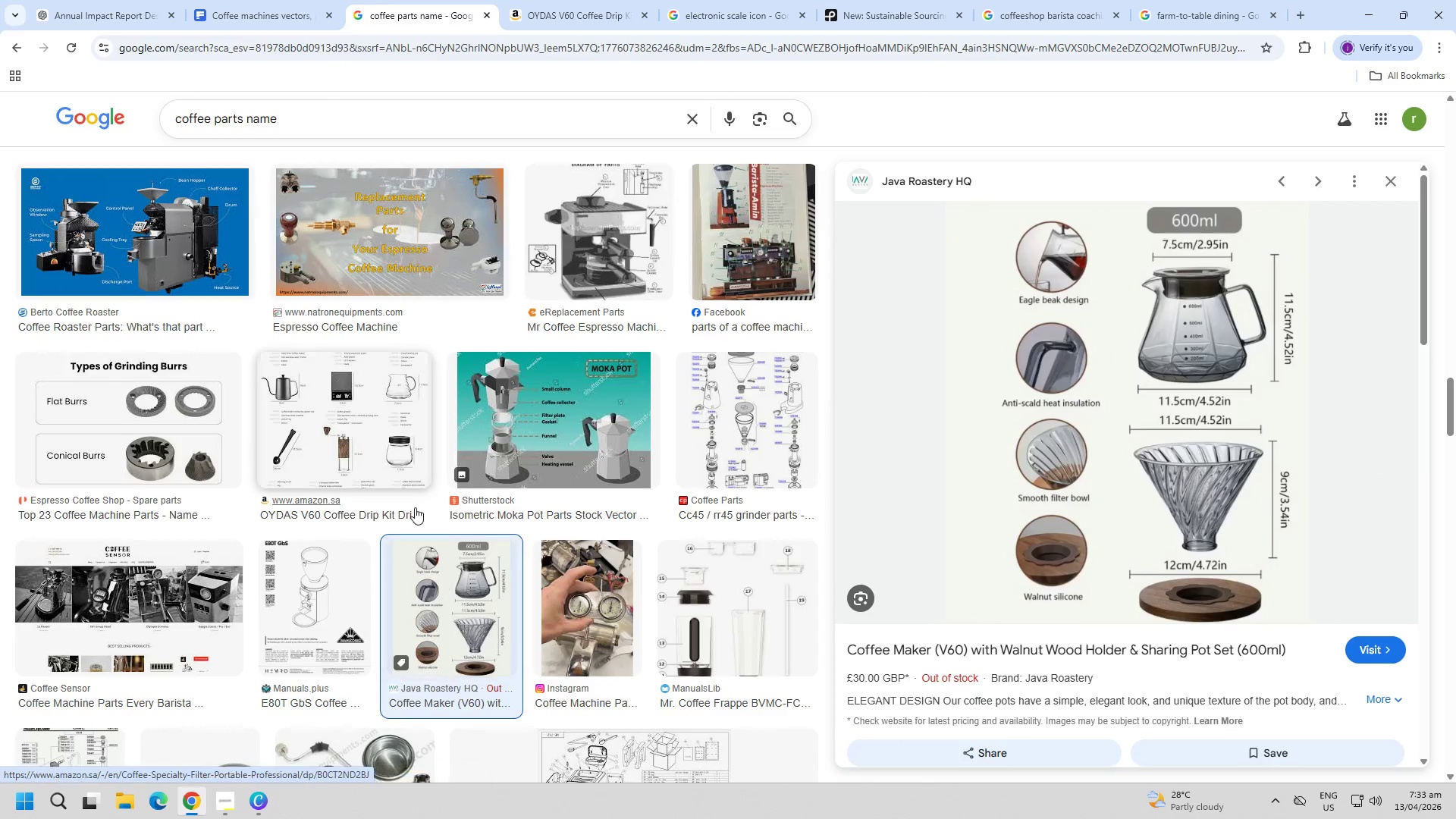 
left_click([359, 422])
 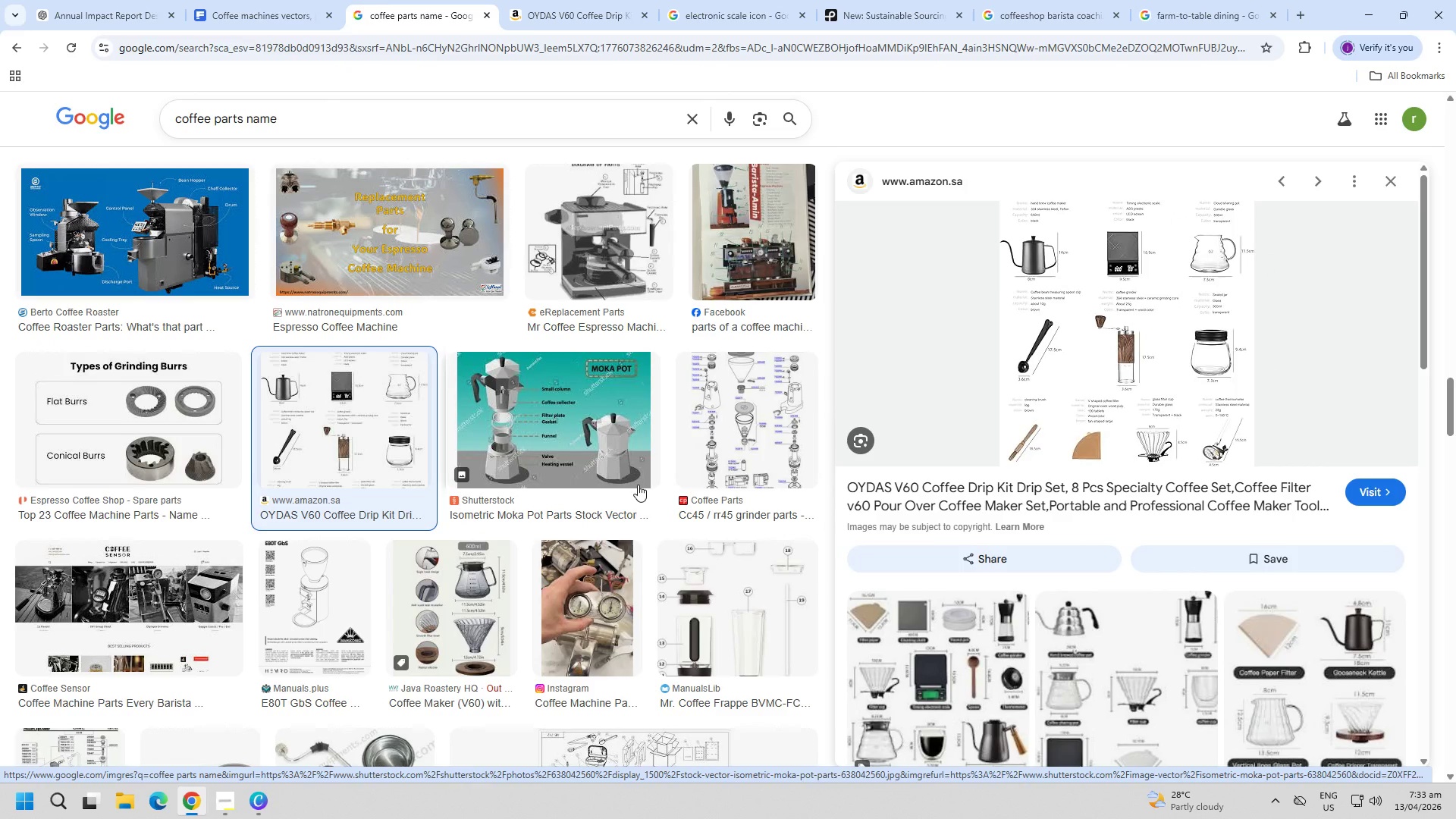 
left_click([957, 0])
 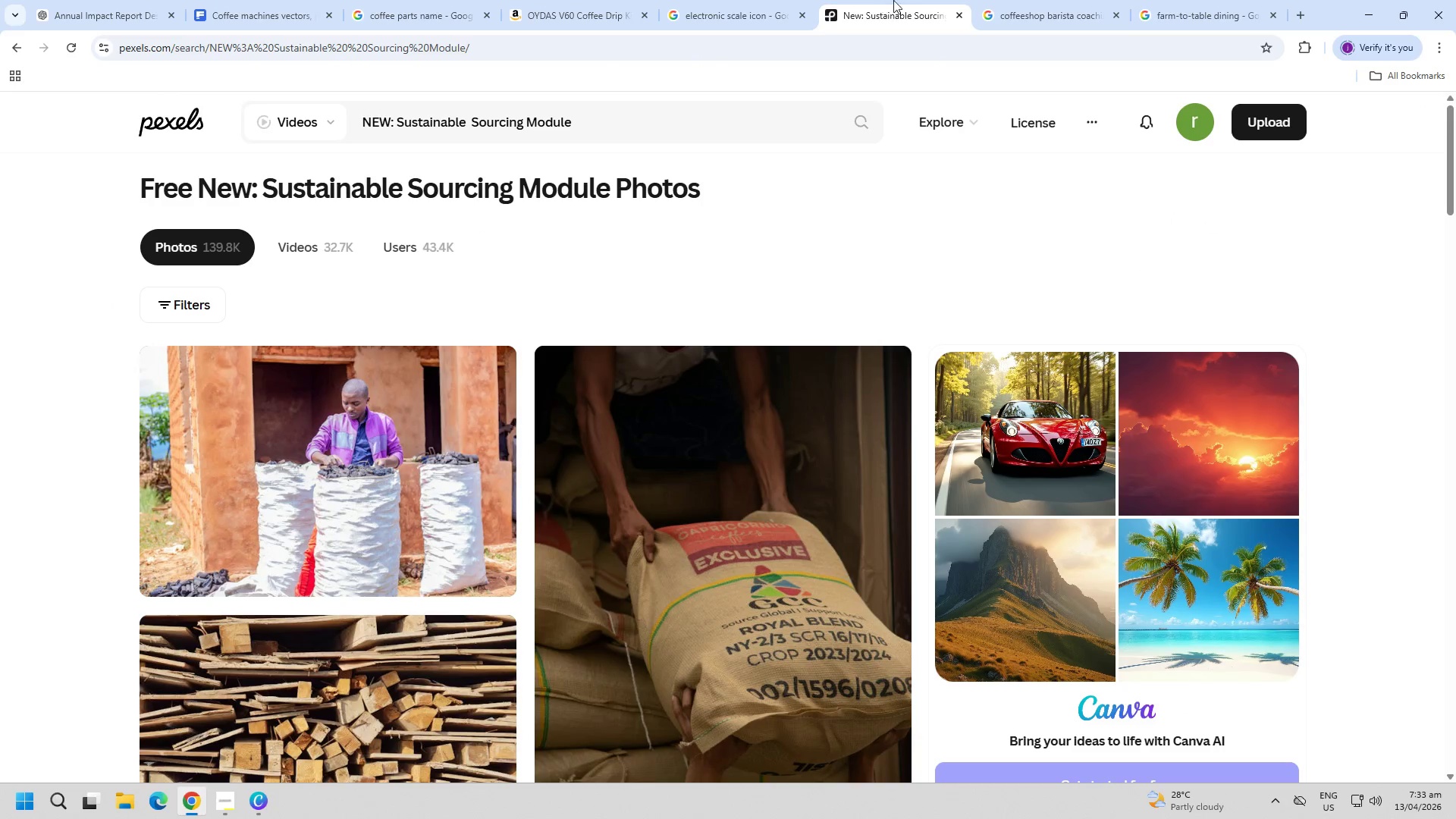 
left_click([1062, 0])
 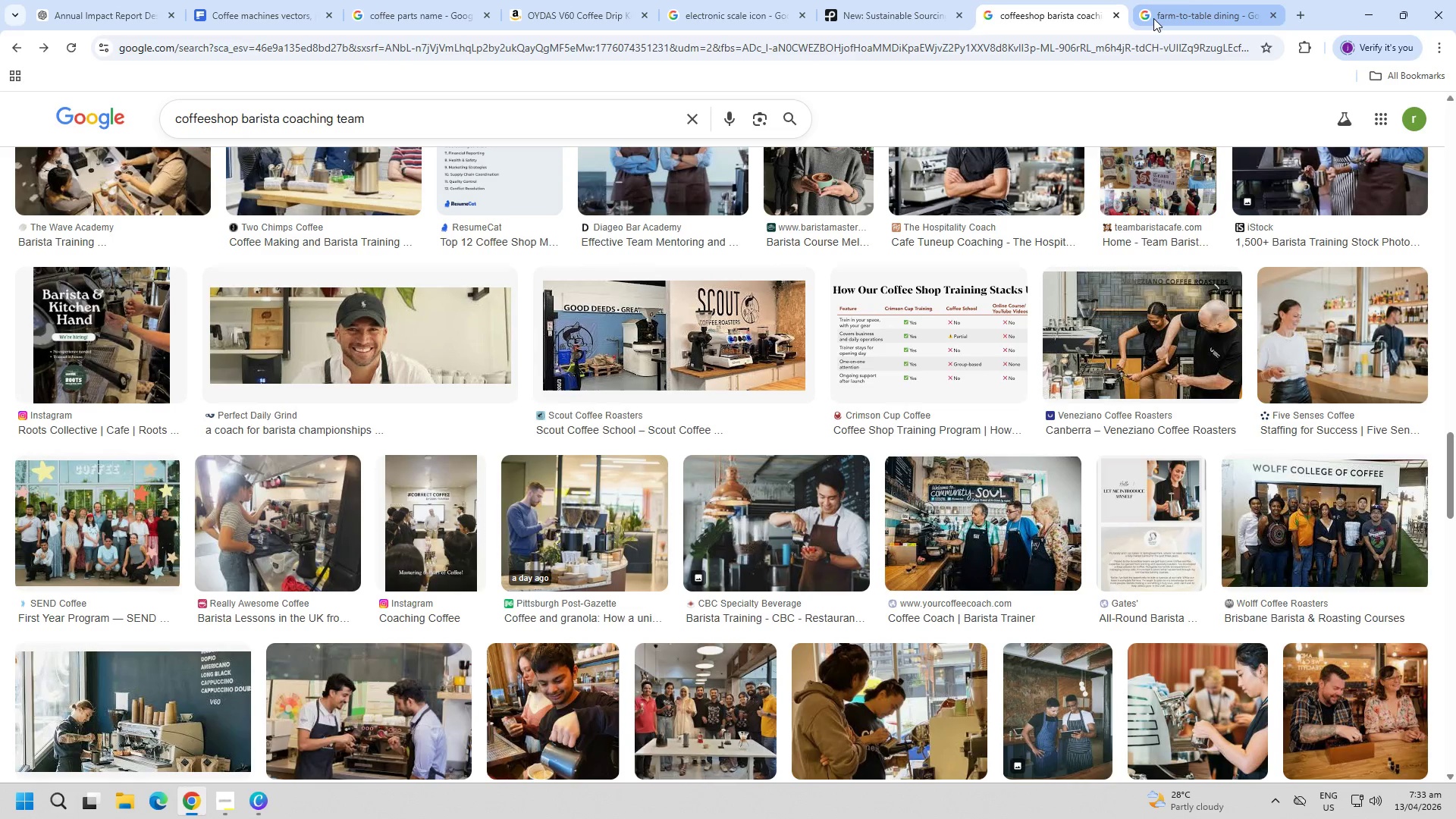 
left_click([1210, 0])
 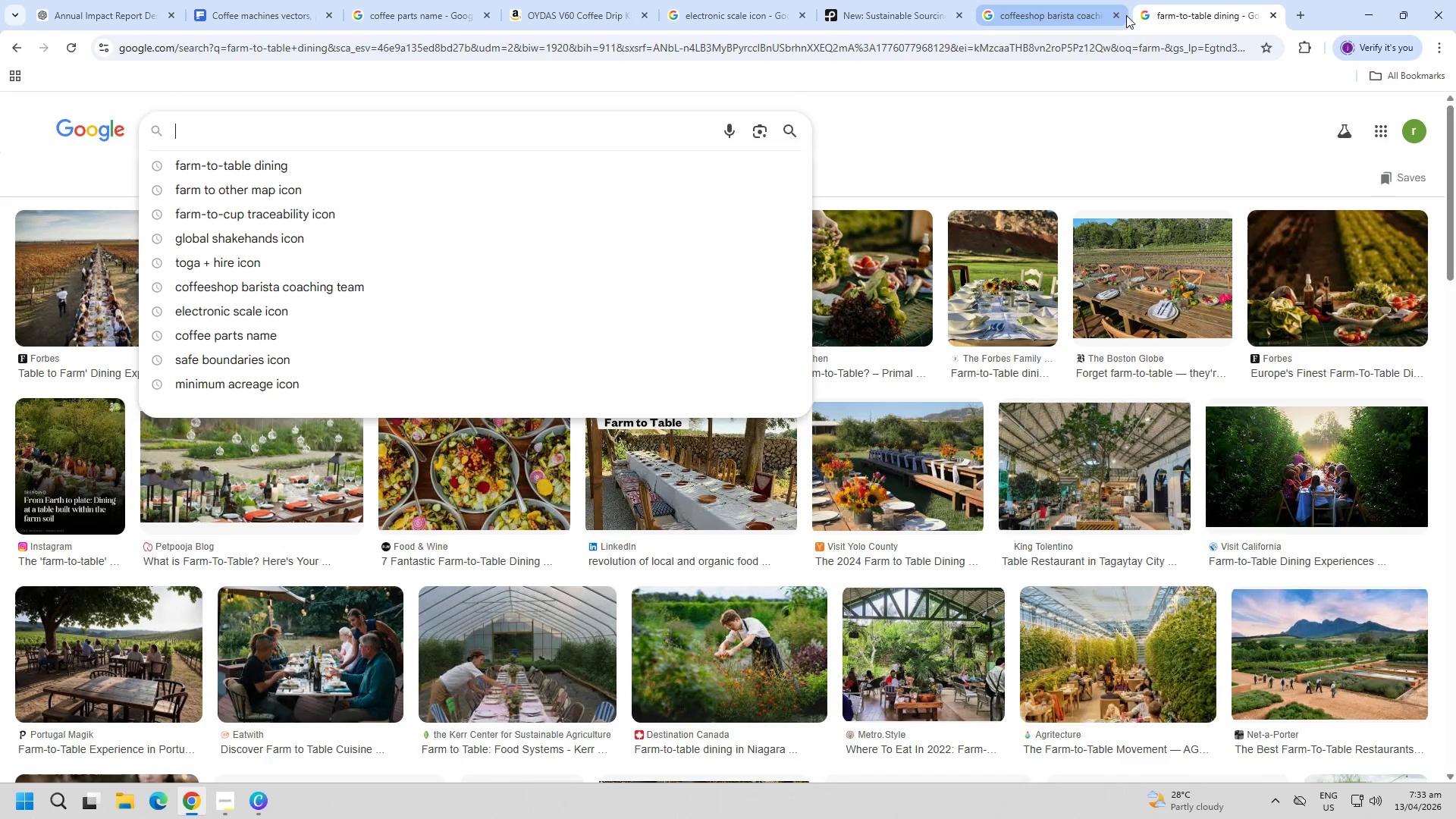 
double_click([1119, 15])
 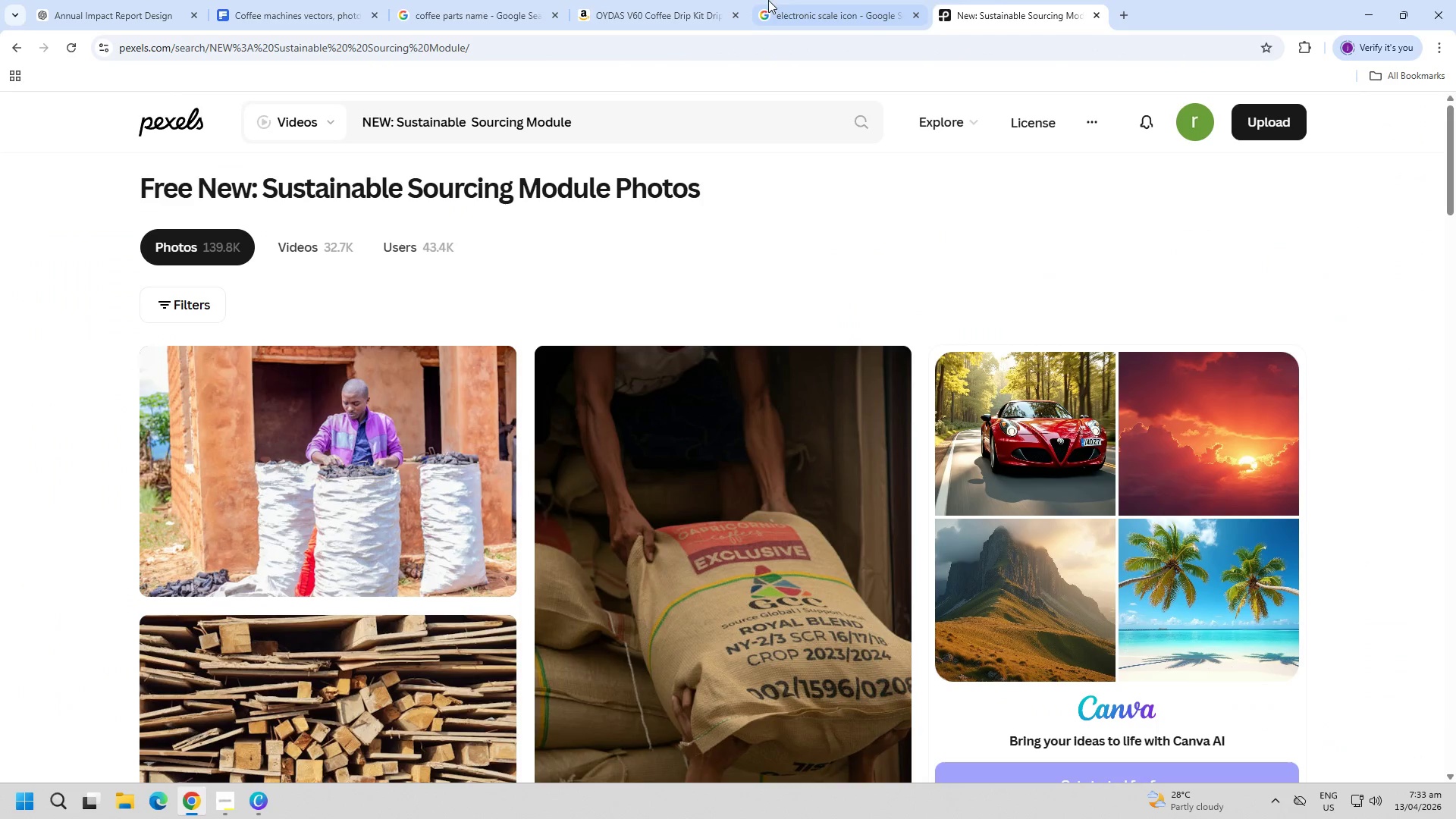 
left_click([751, 0])
 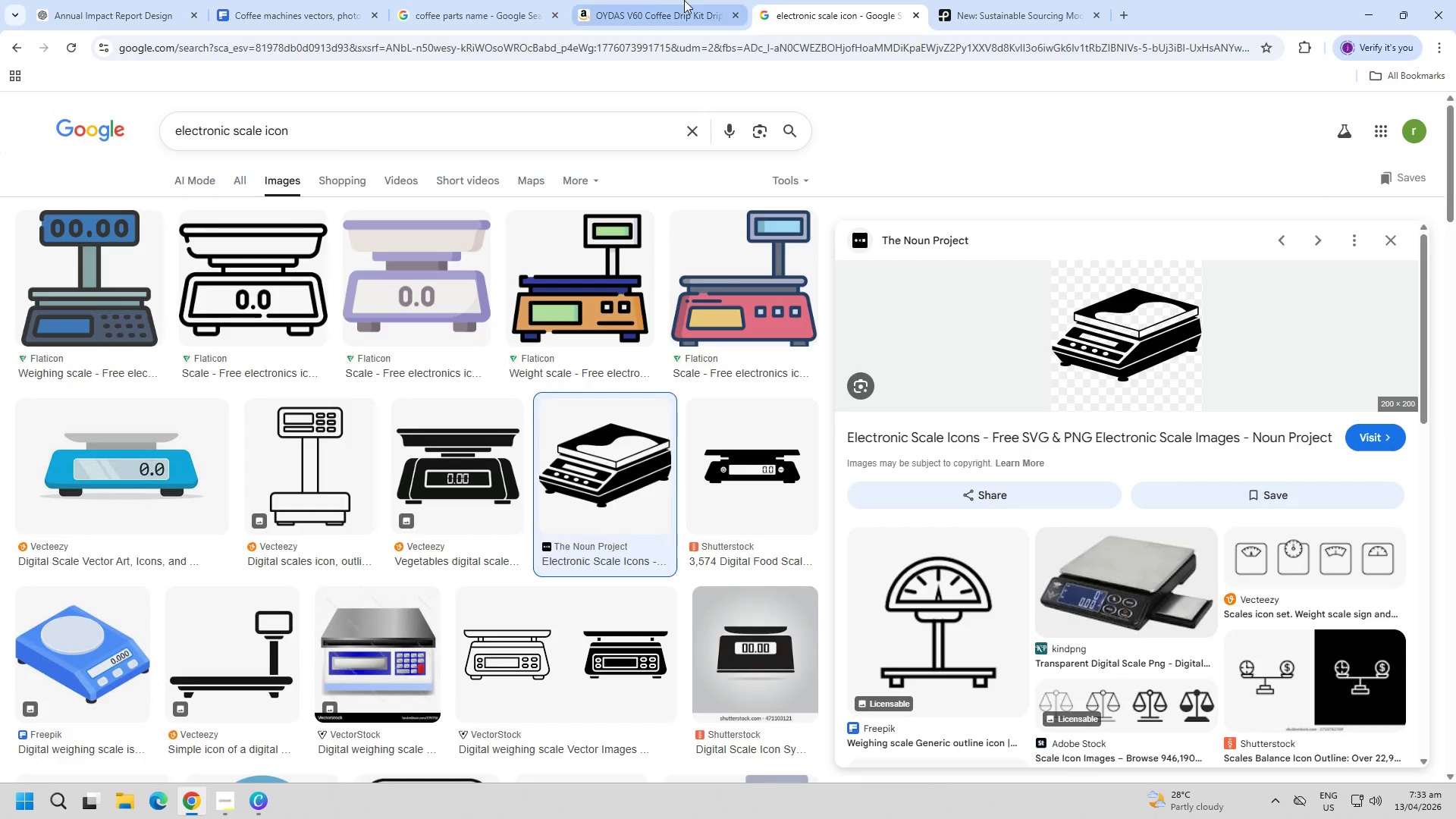 
left_click([654, 0])
 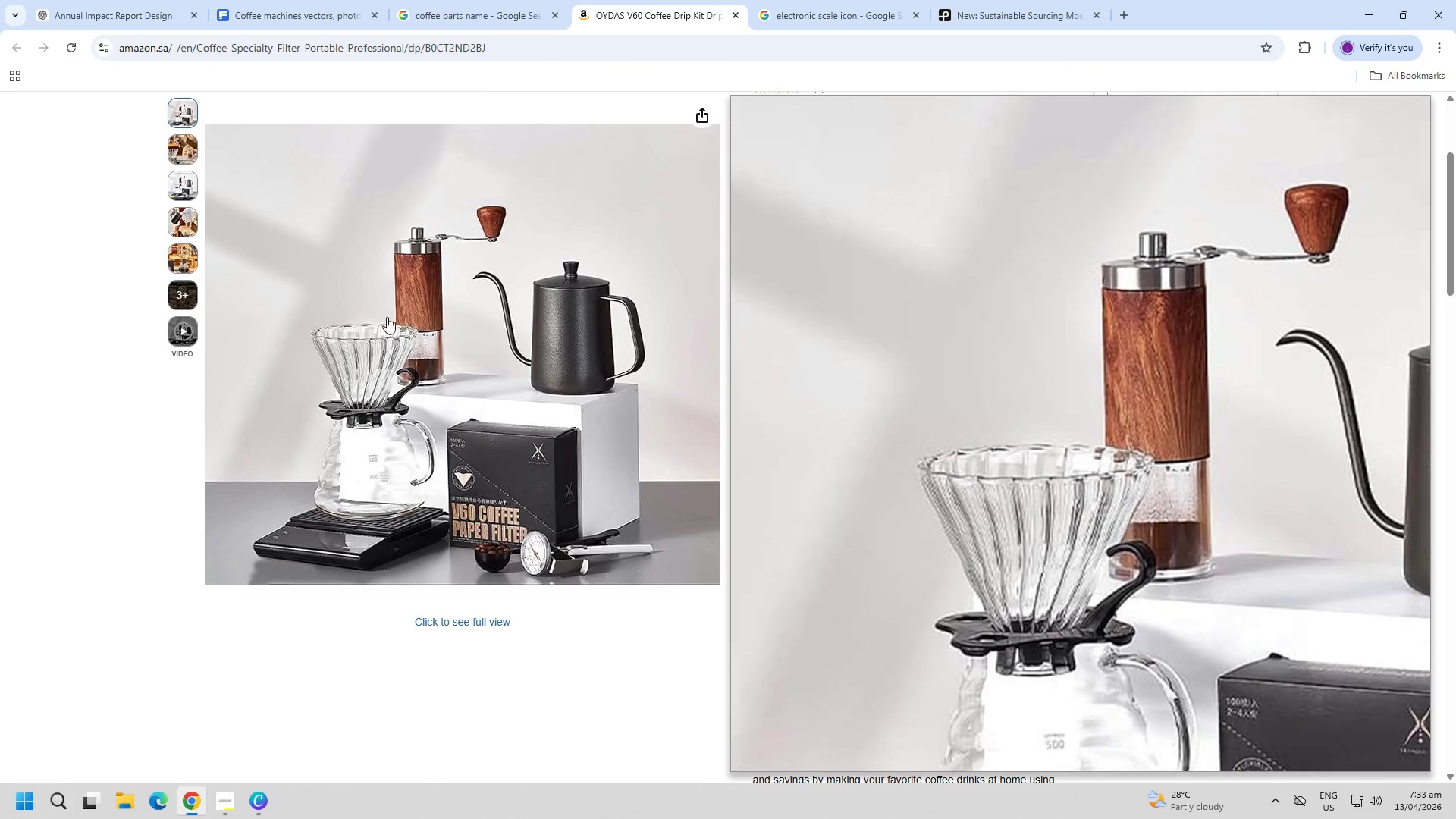 
left_click([556, 327])
 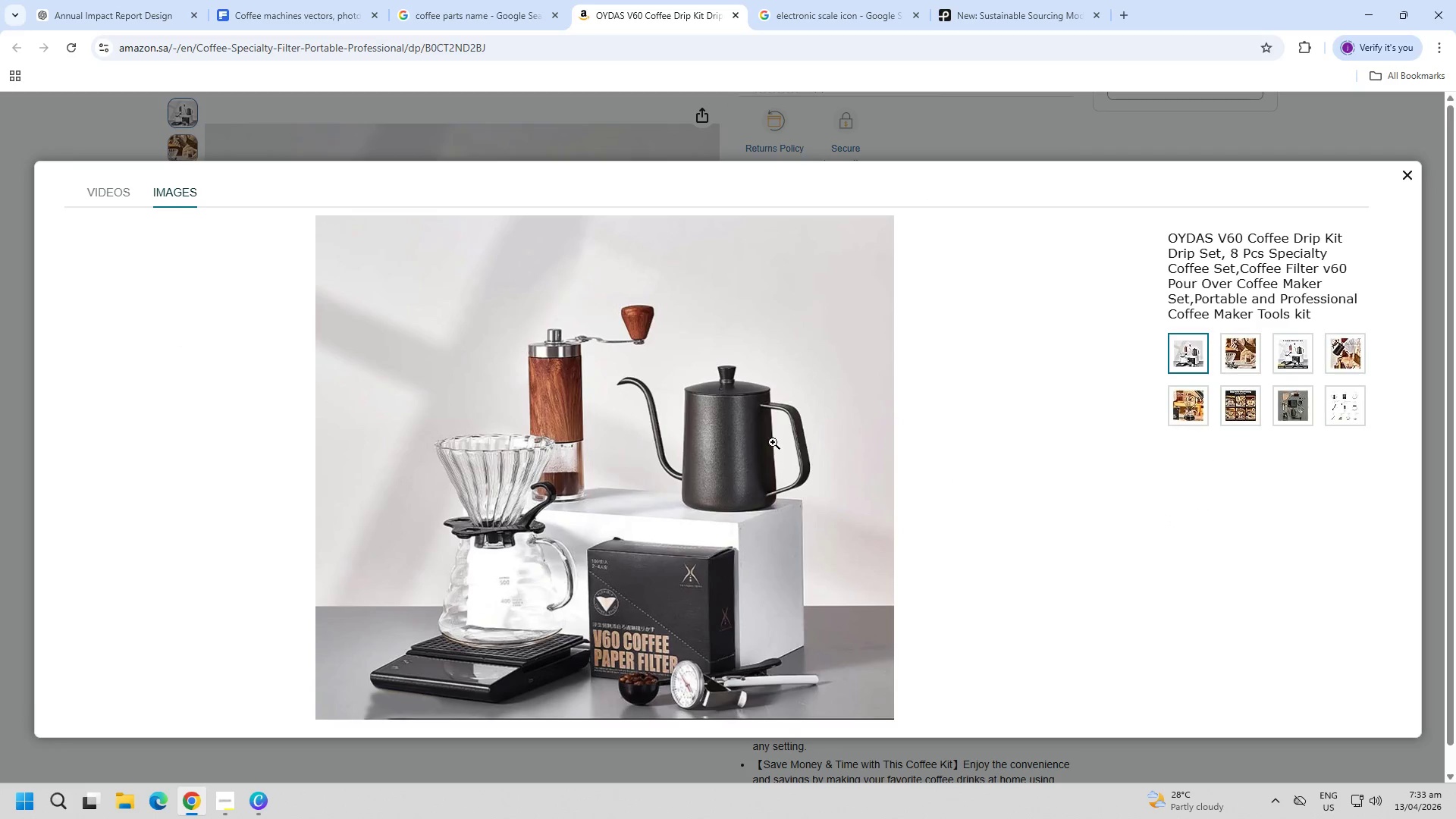 
left_click([759, 438])
 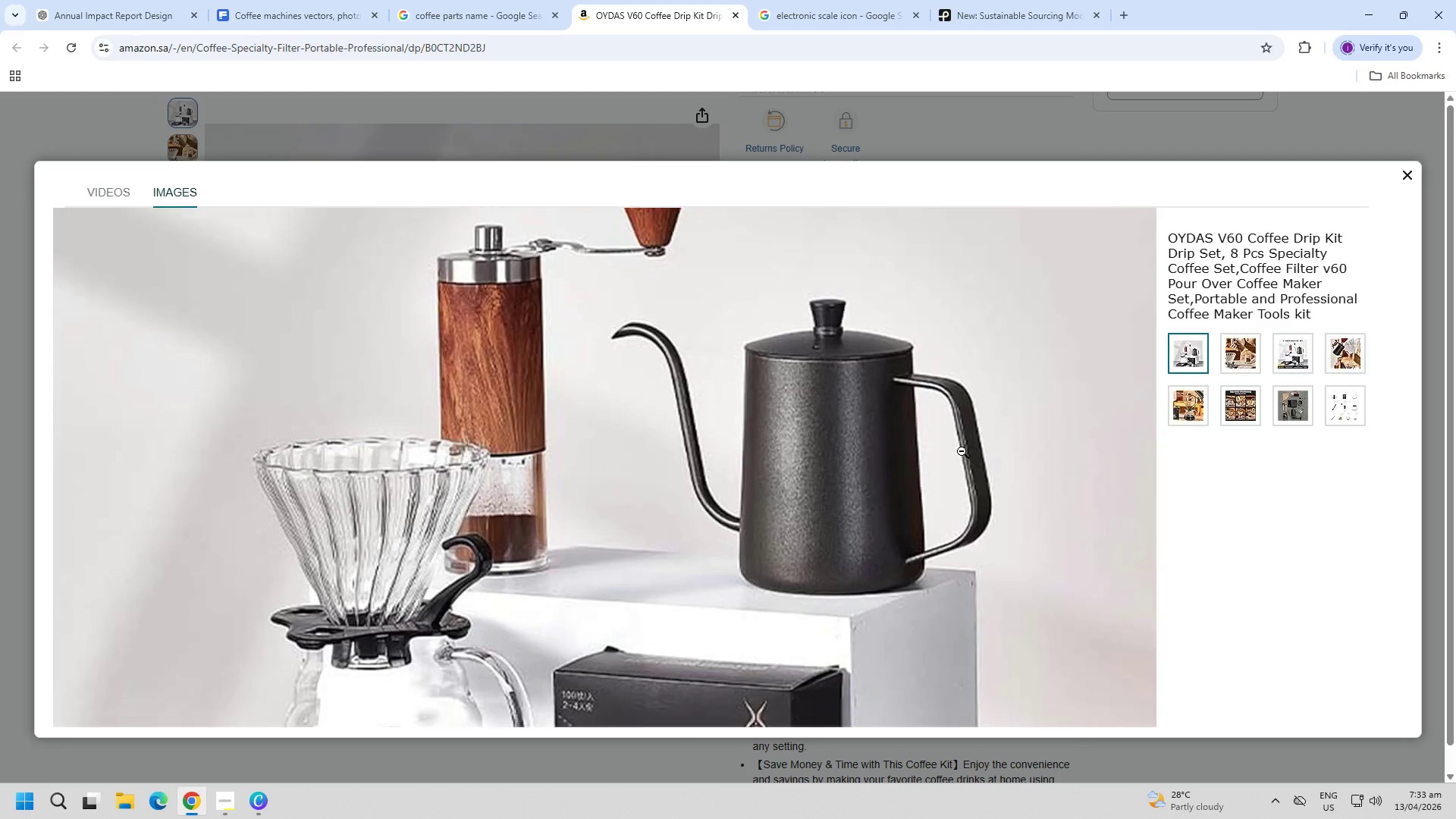 
left_click([861, 449])
 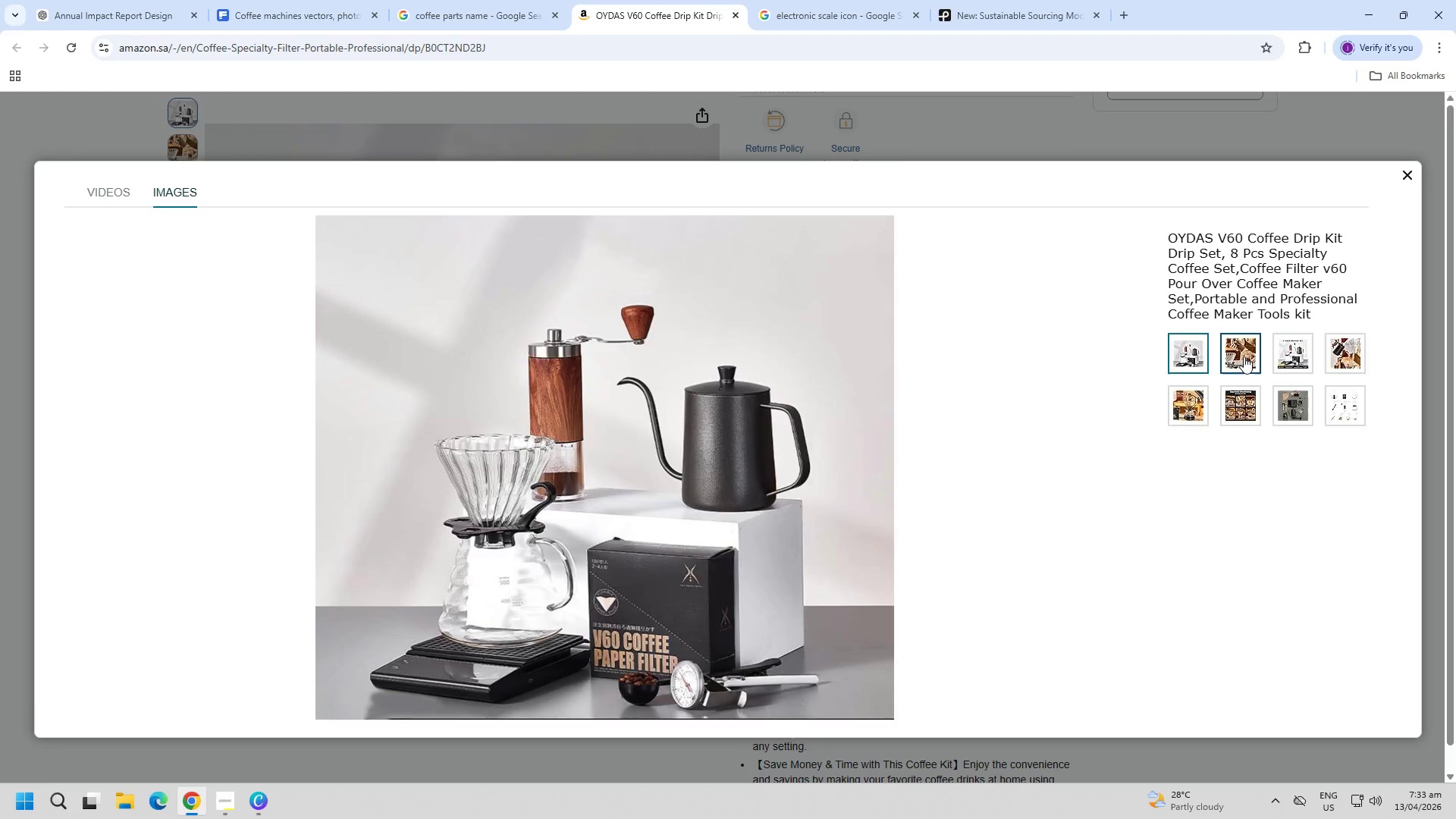 
double_click([1282, 356])
 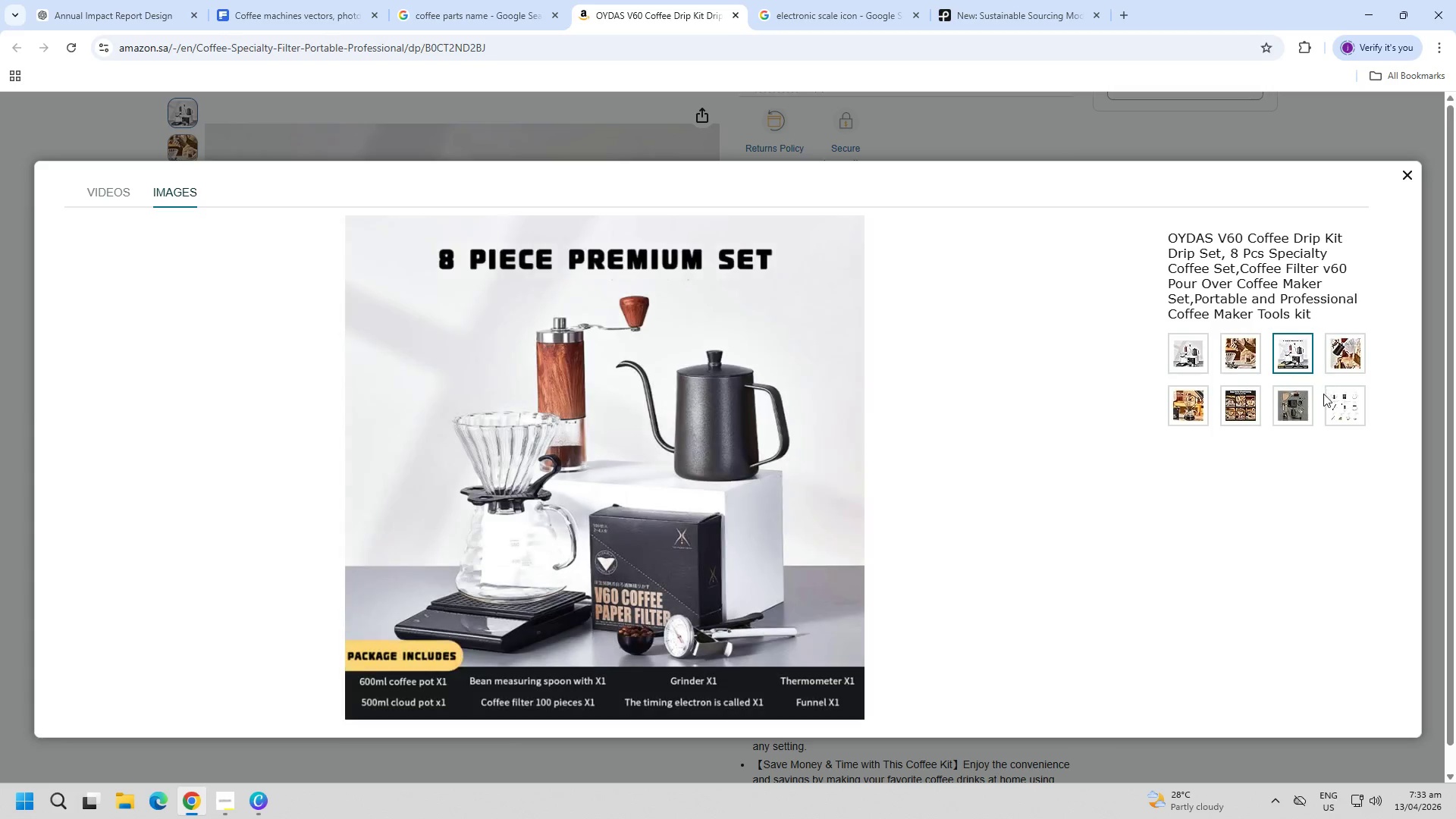 
left_click([1326, 395])
 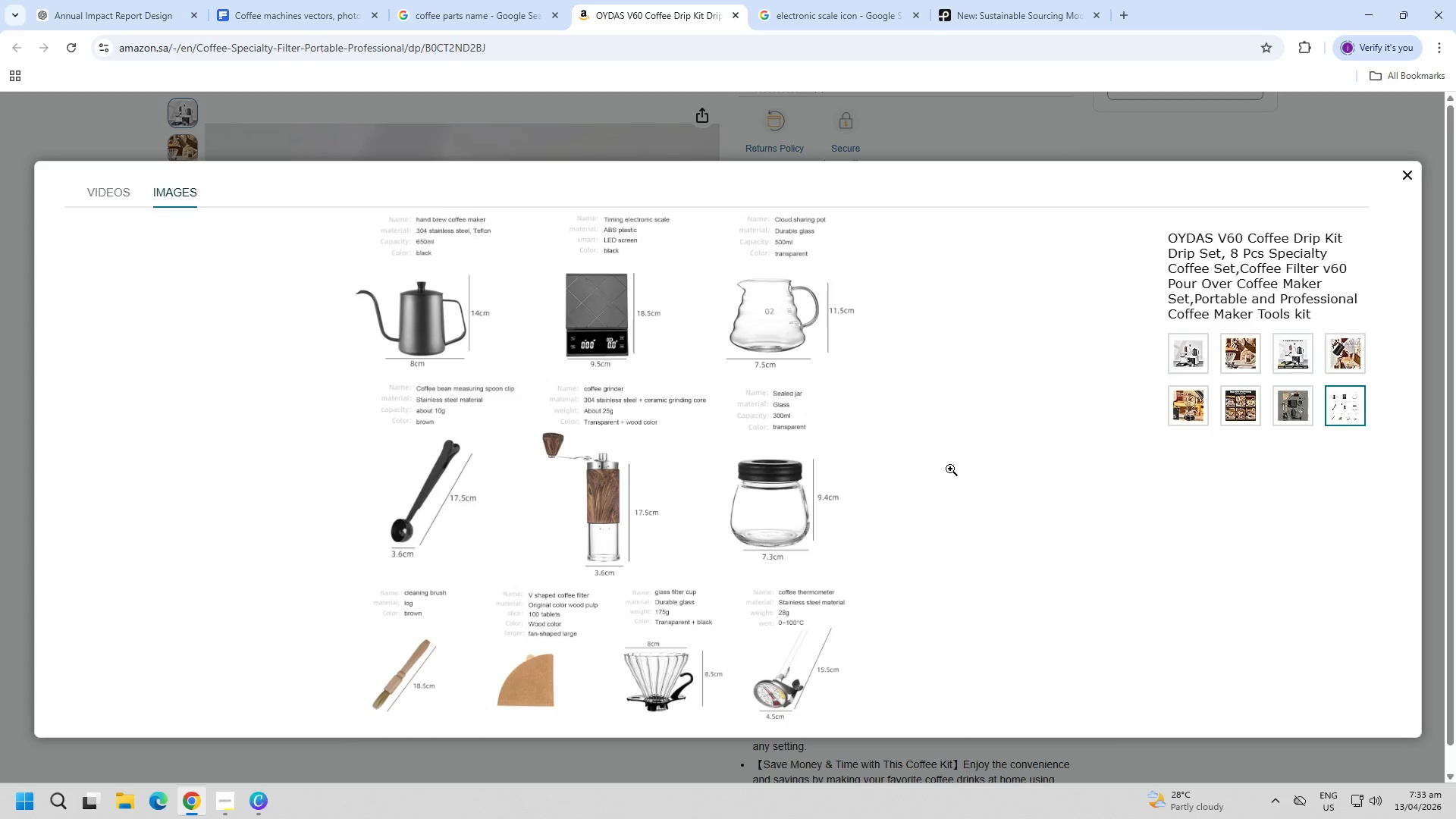 
wait(6.81)
 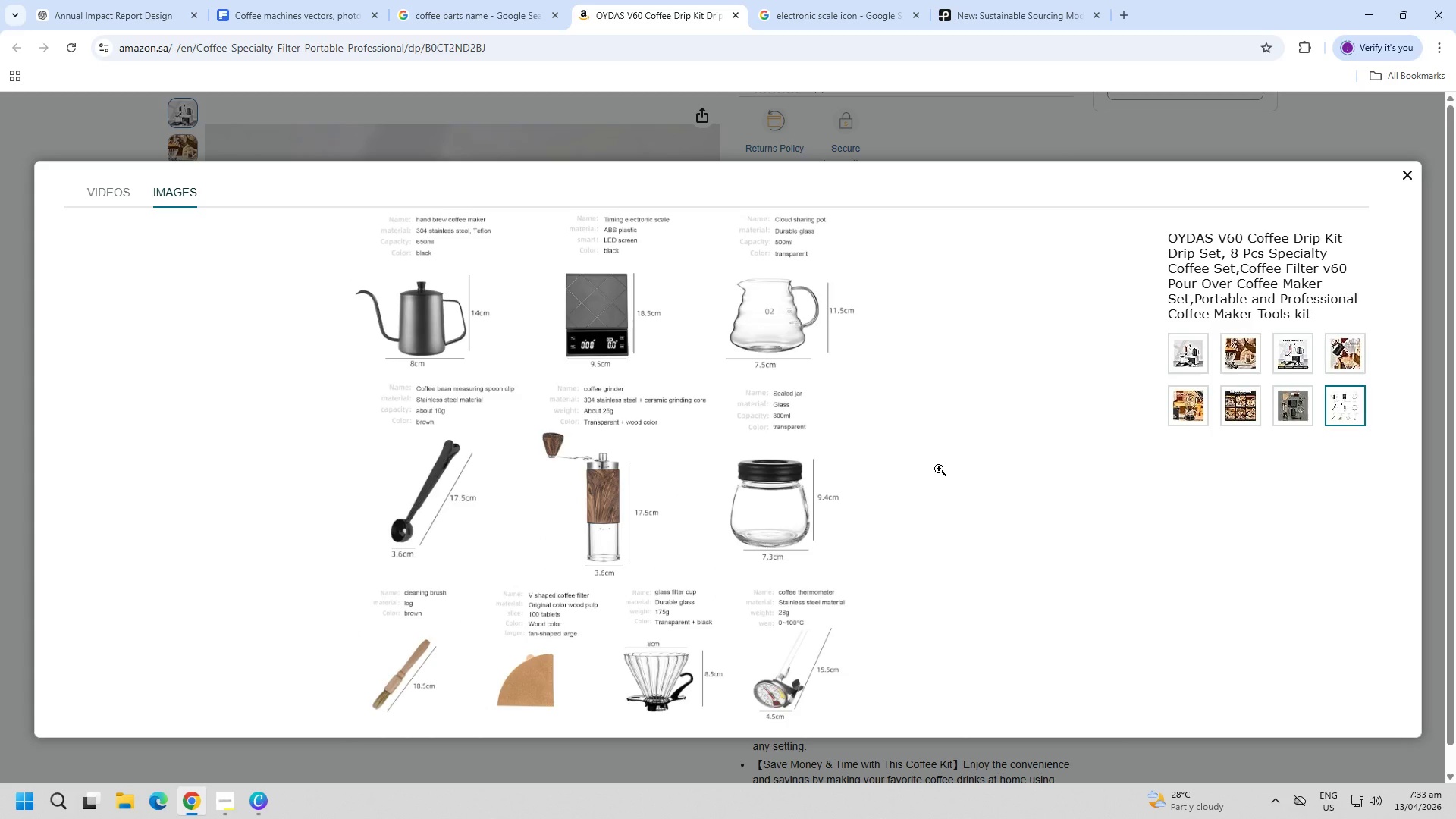 
left_click([786, 258])
 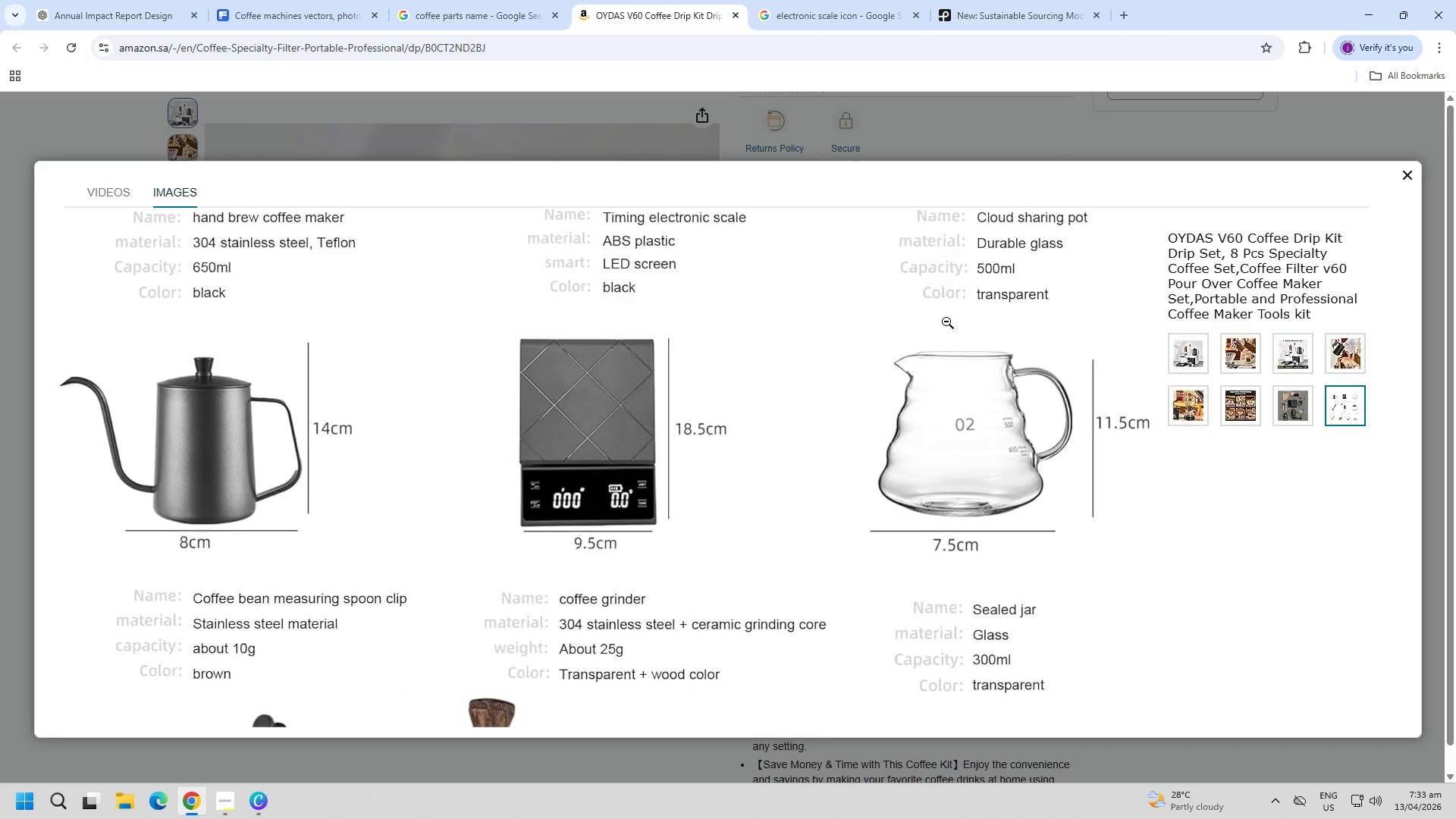 
left_click_drag(start_coordinate=[977, 334], to_coordinate=[950, 440])
 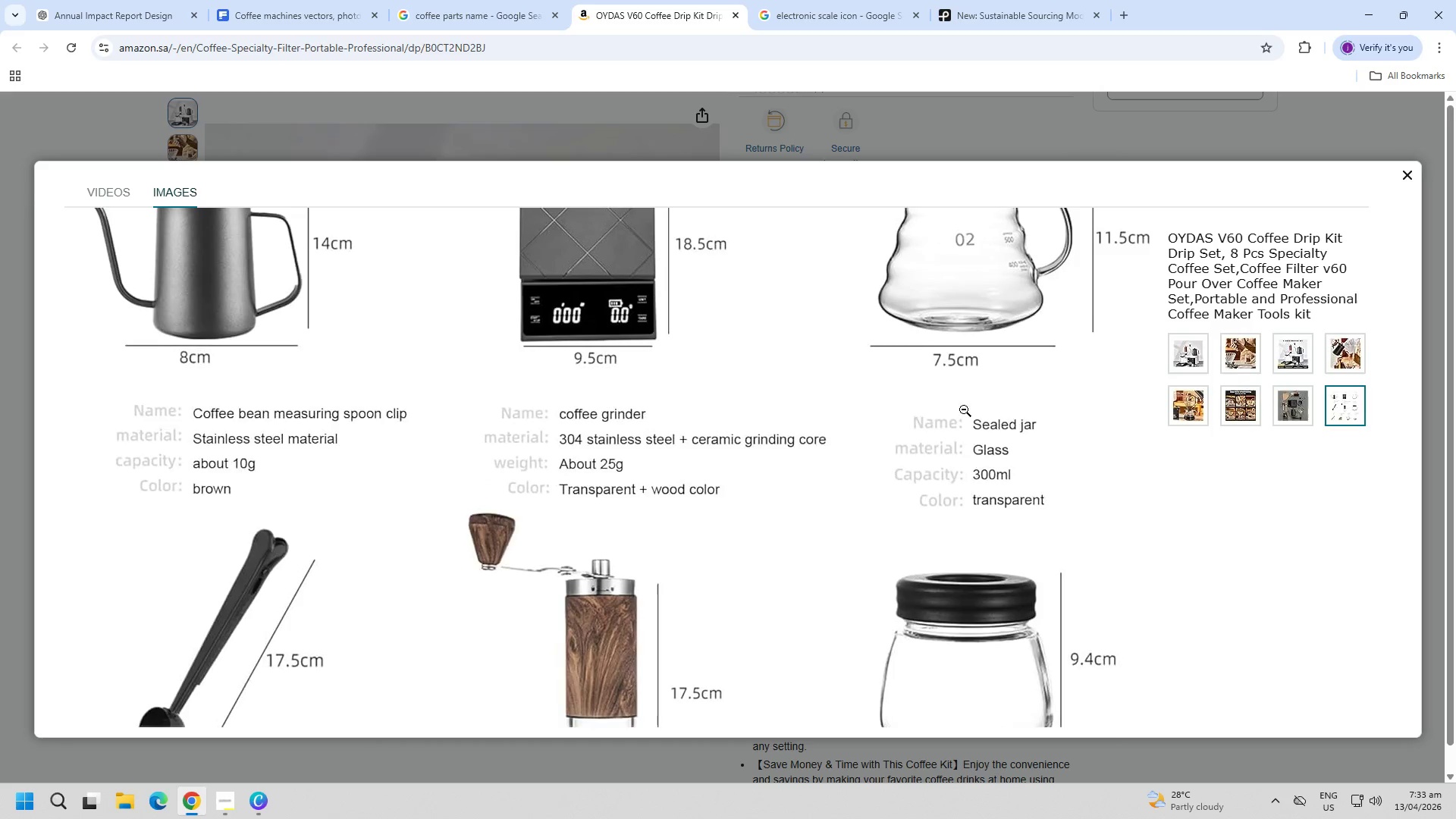 
scroll: coordinate [981, 416], scroll_direction: up, amount: 4.0
 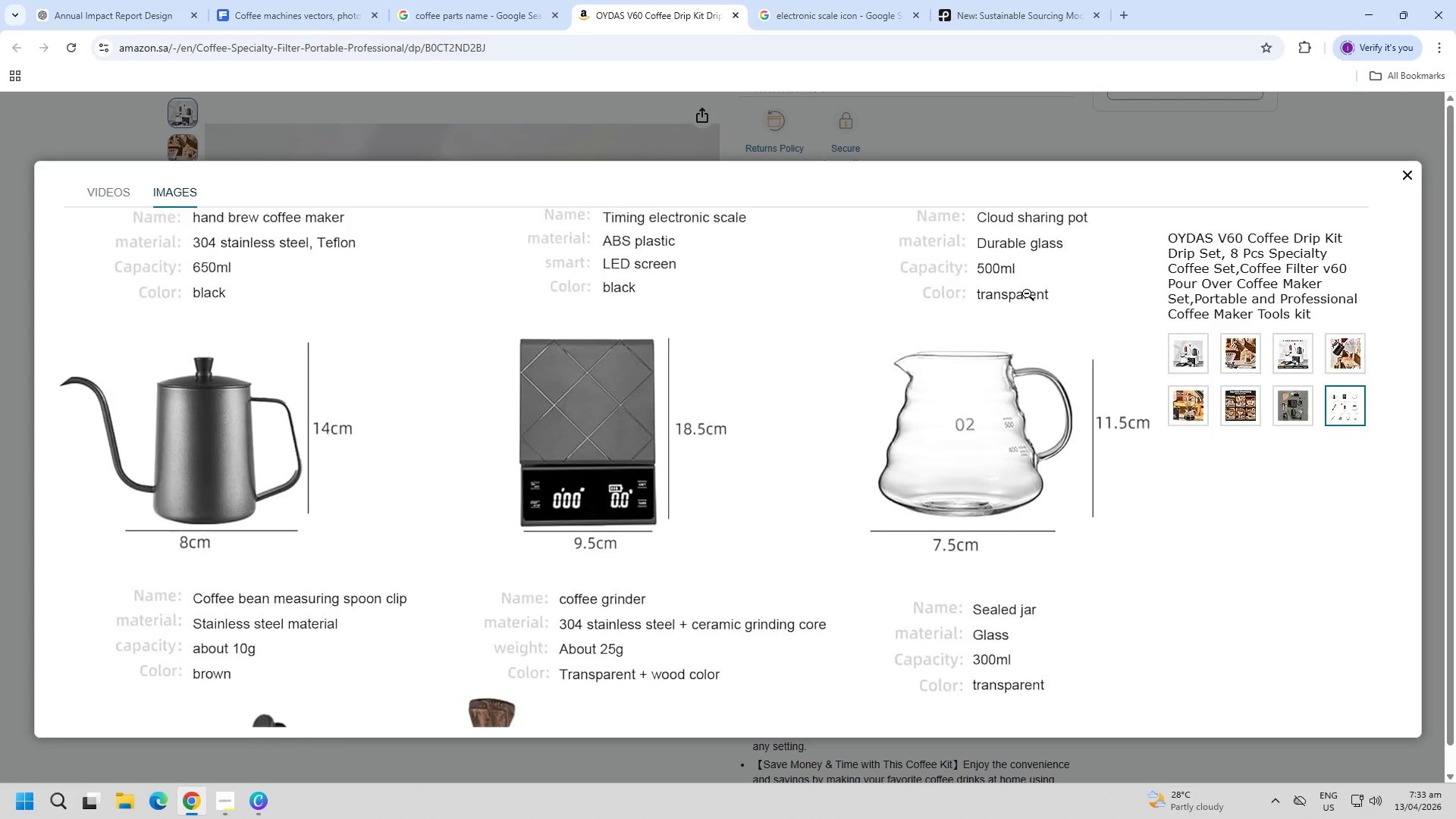 
key(Alt+Tab)
 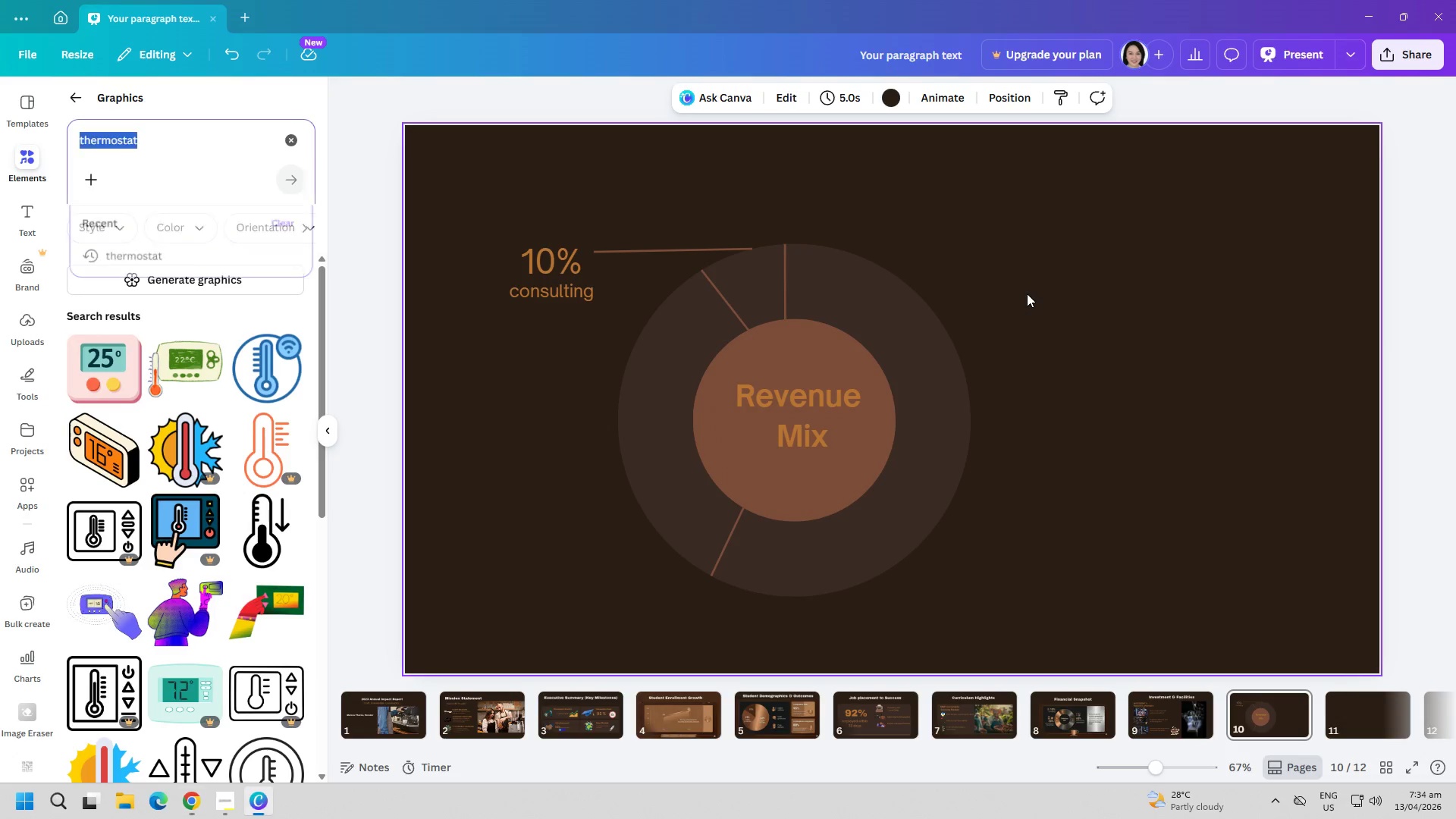 
key(Alt+AltLeft)
 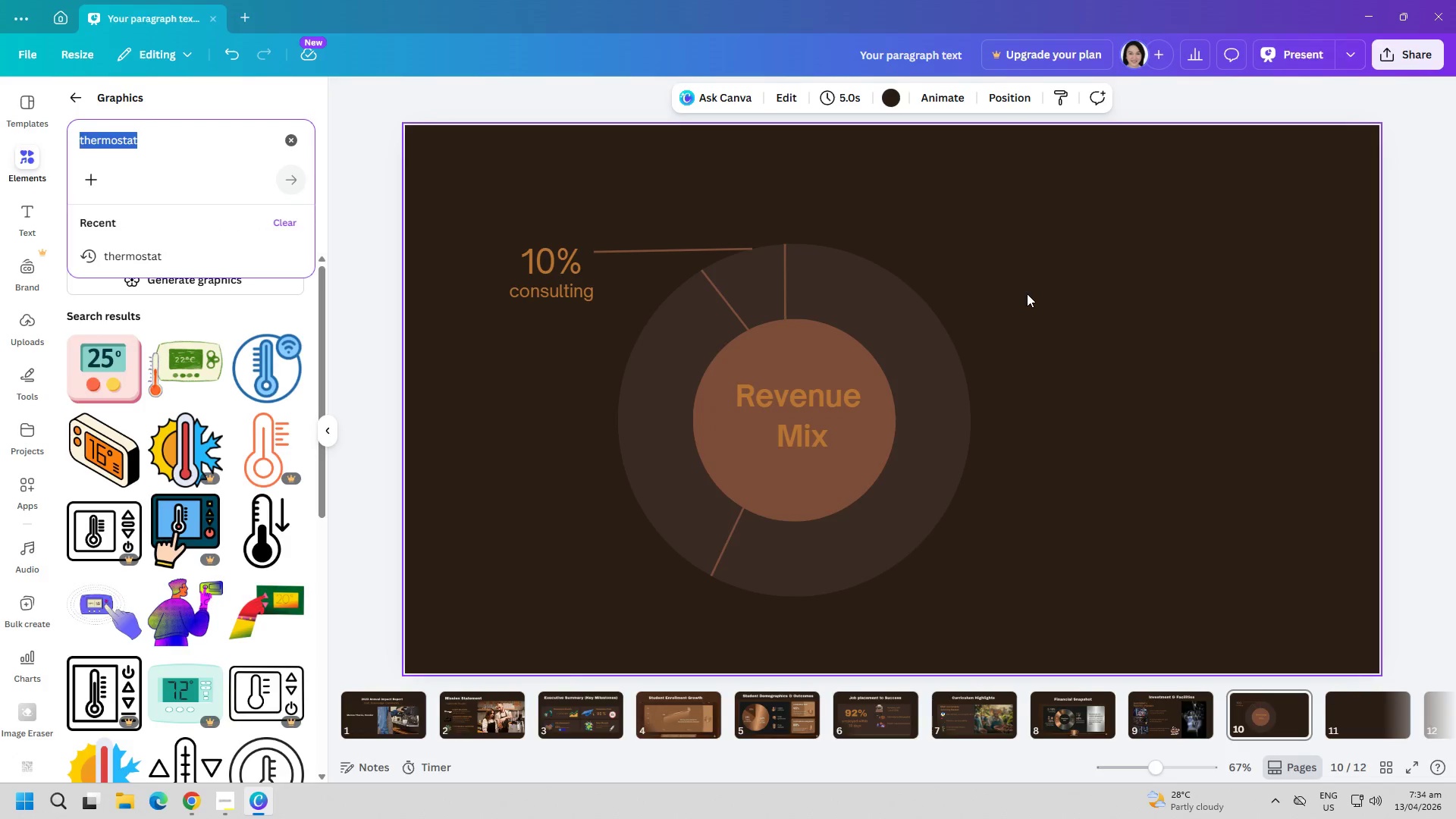 
key(Alt+Tab)
 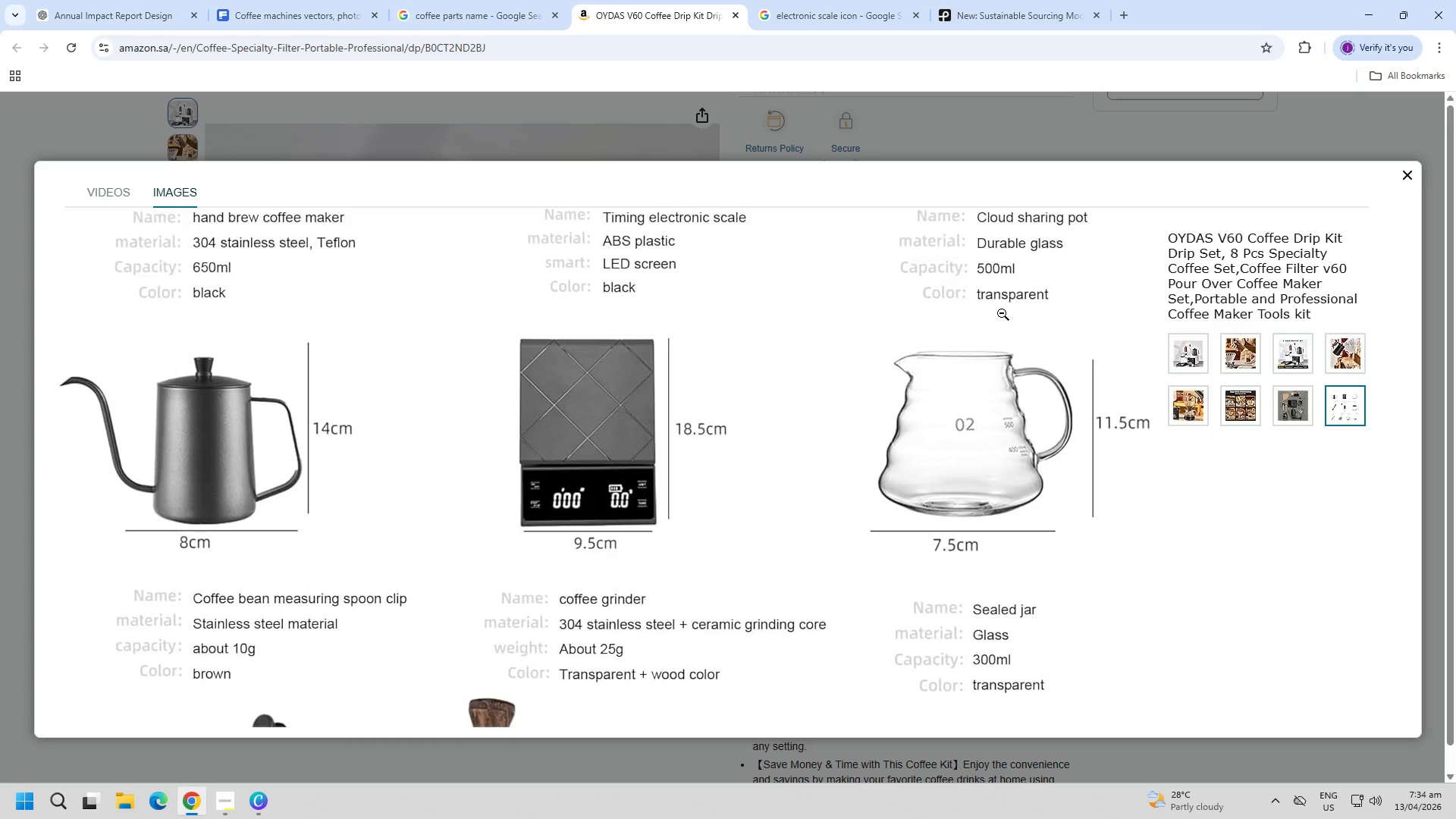 
left_click([990, 309])
 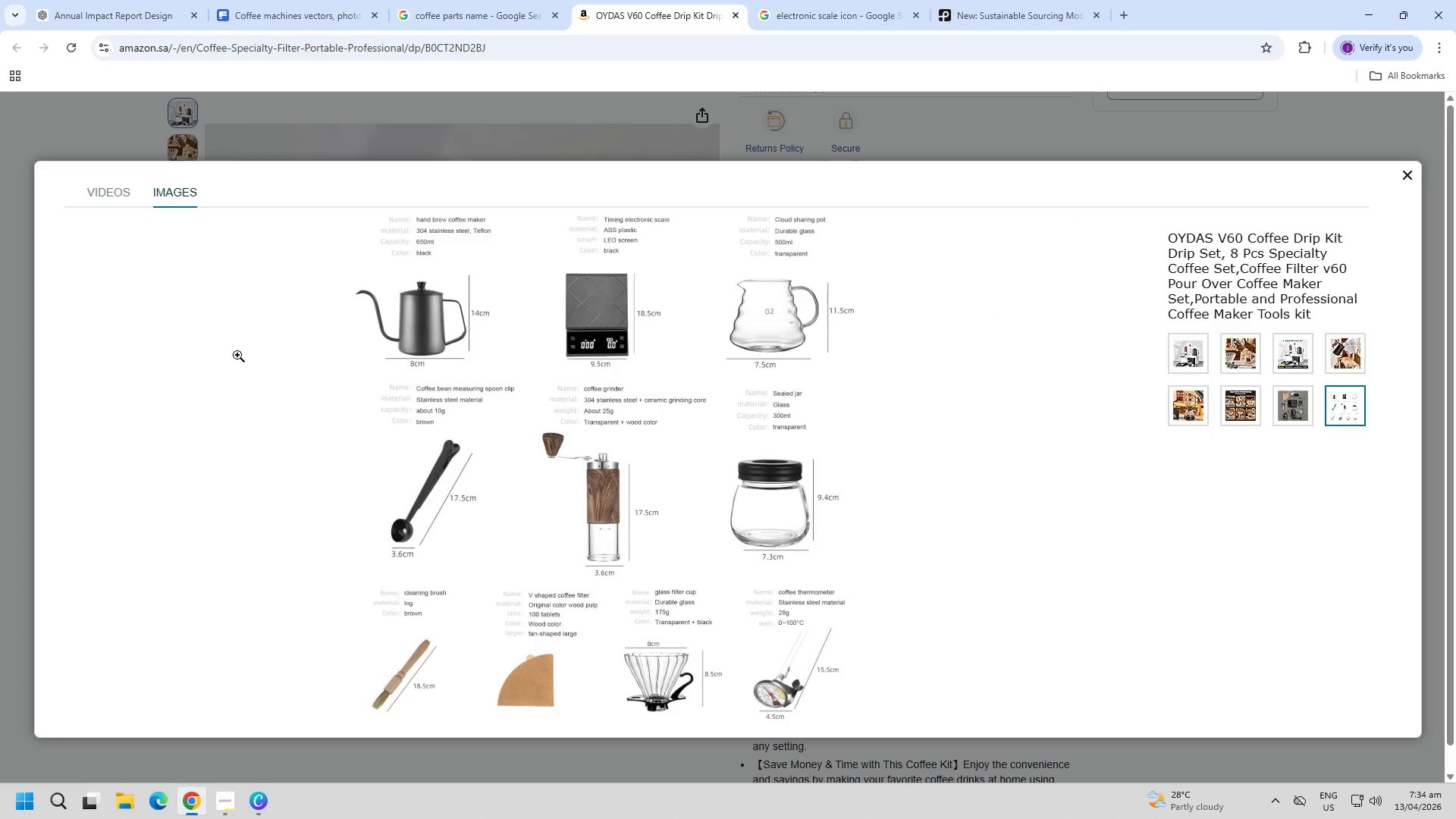 
left_click([429, 240])
 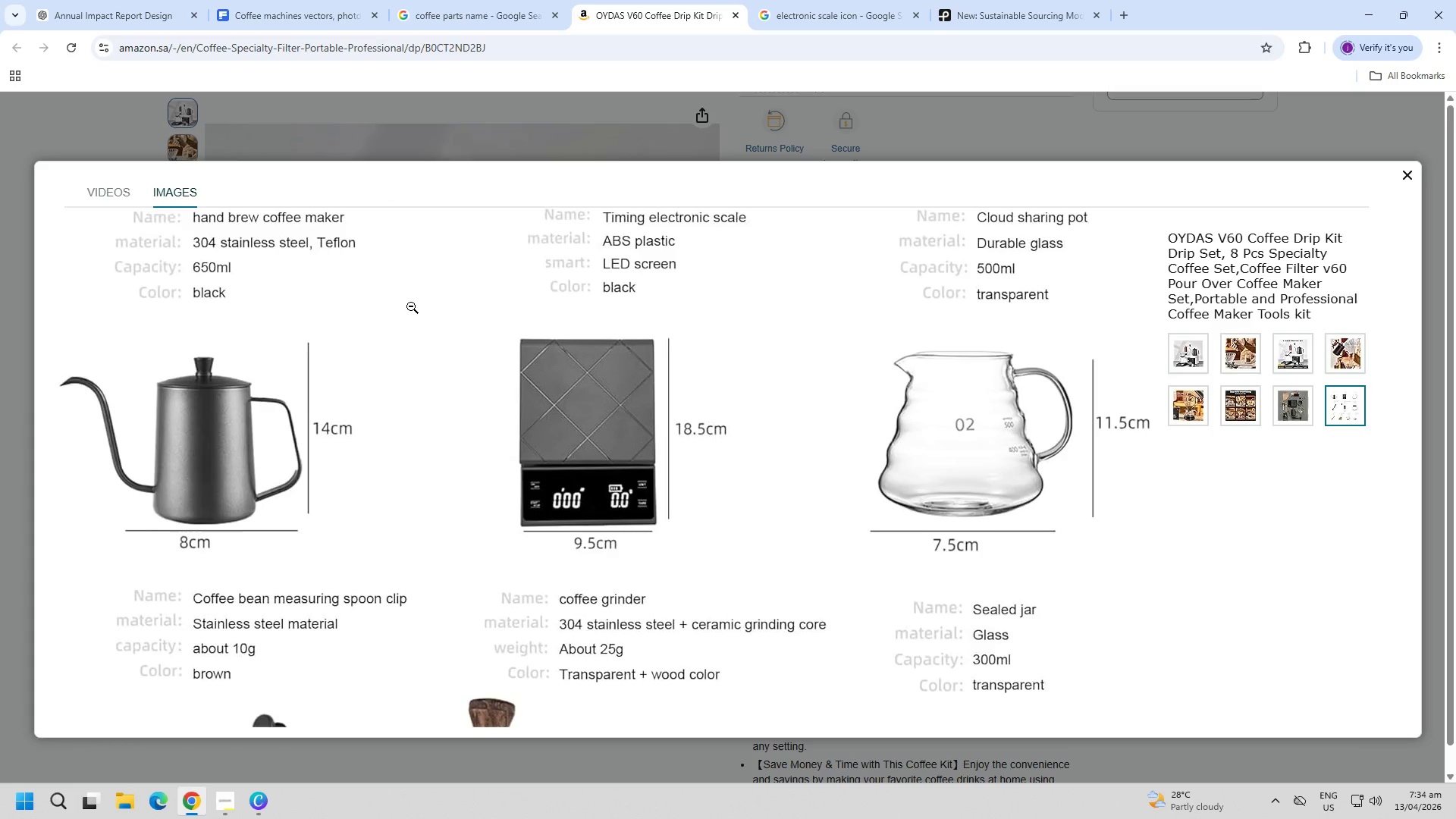 
scroll: coordinate [429, 324], scroll_direction: up, amount: 2.0
 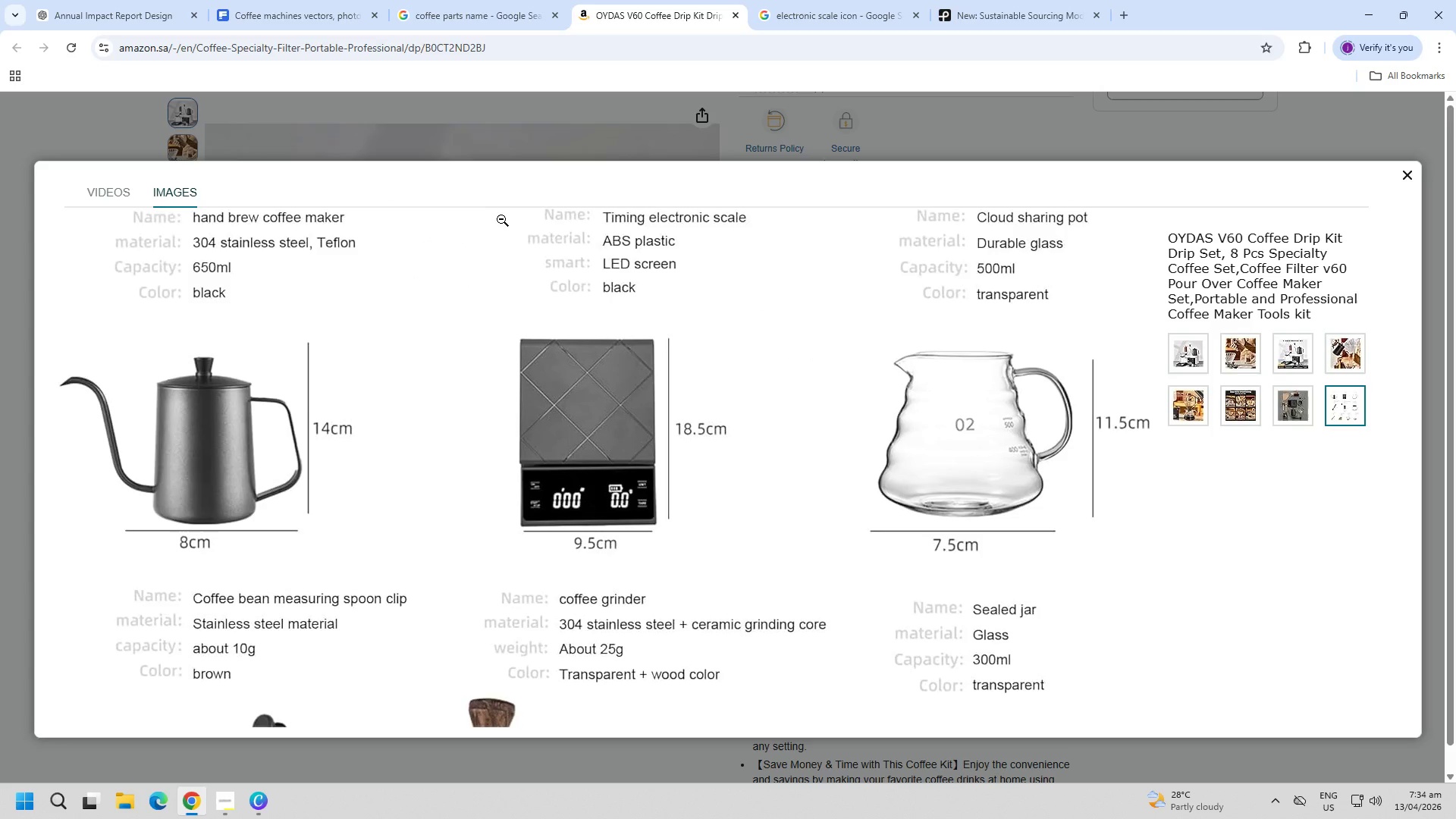 
key(Alt+Tab)
 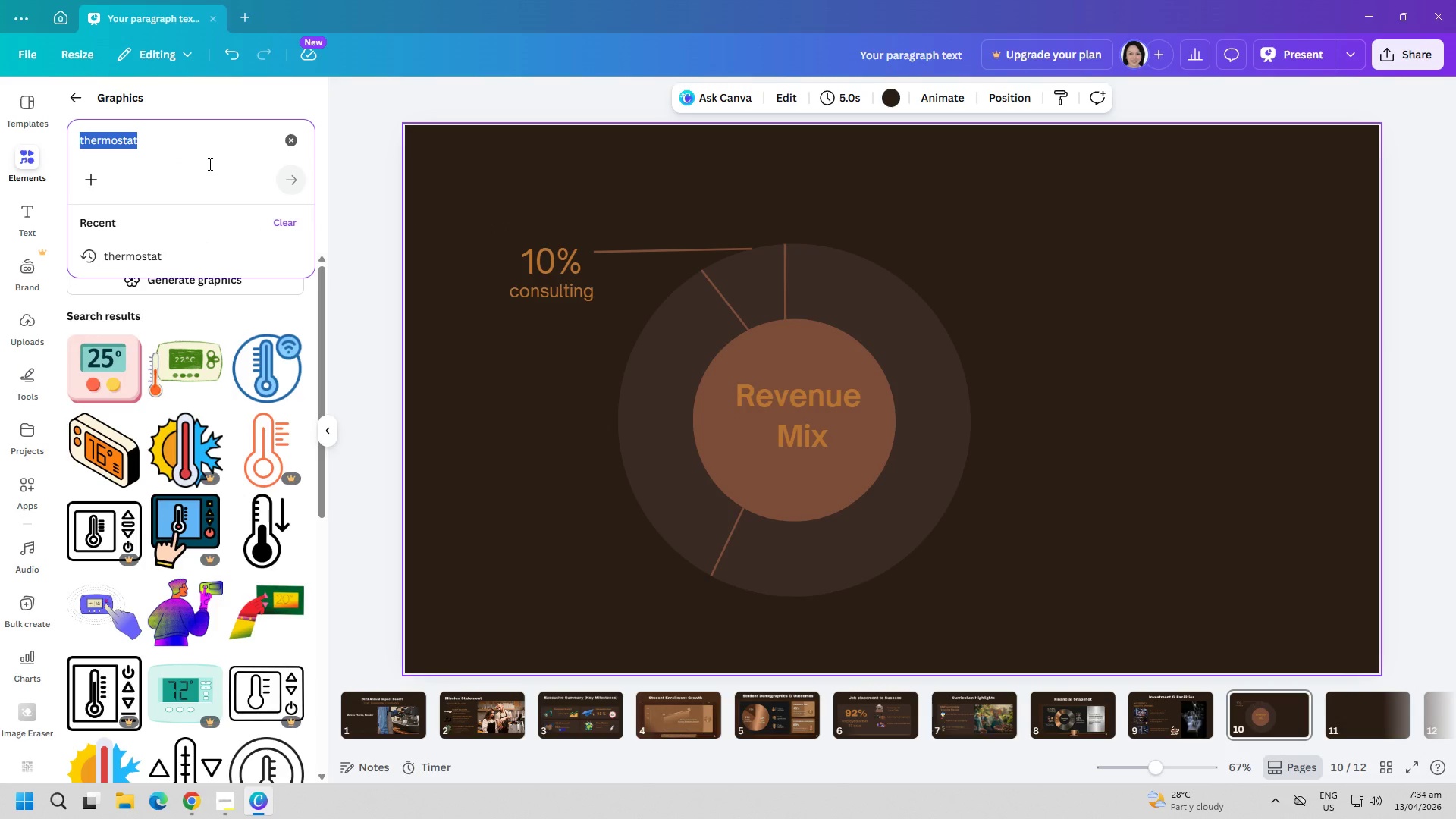 
type(hand)
 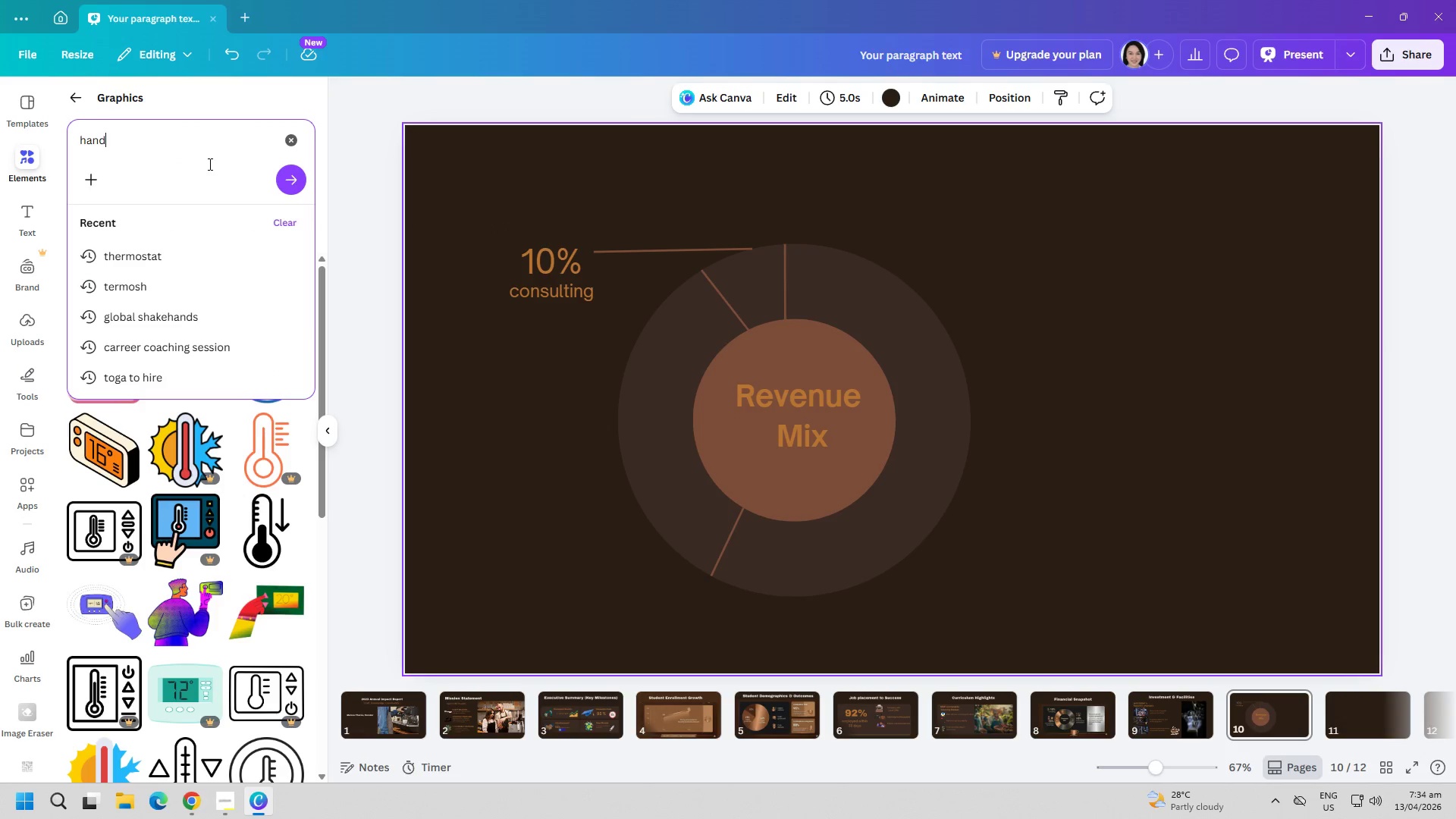 
key(Alt+AltLeft)
 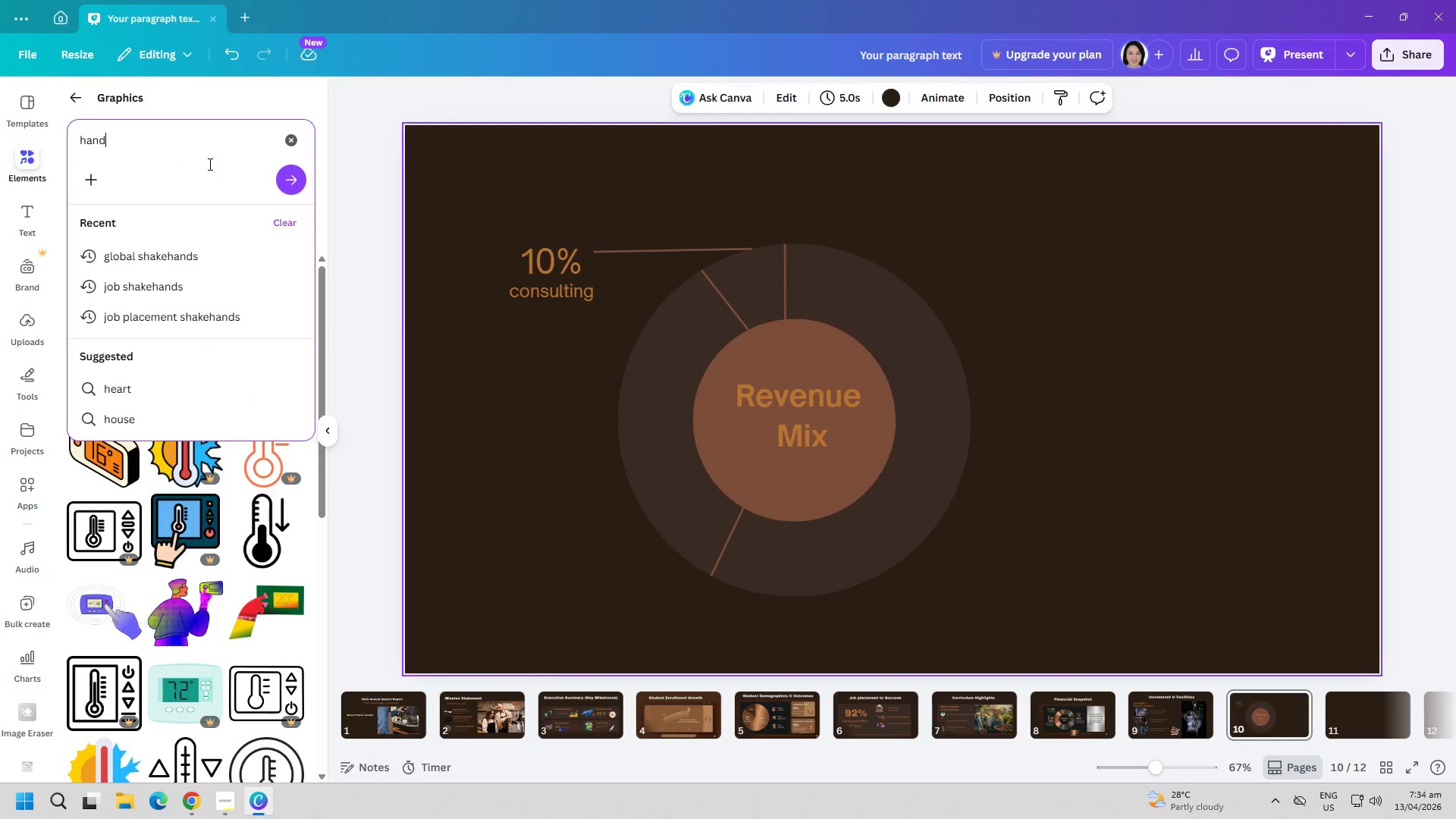 
key(Alt+Tab)
 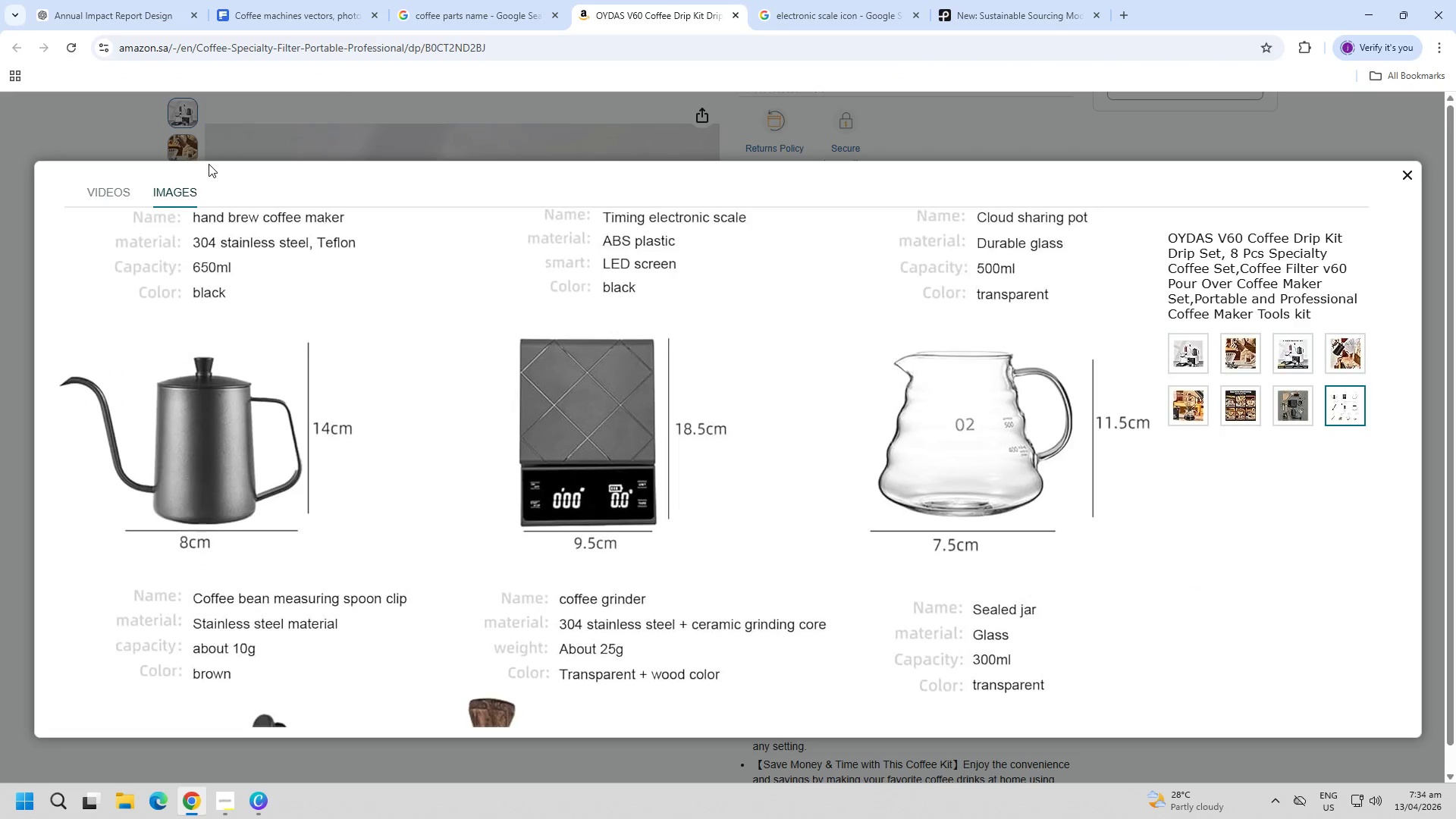 
key(Alt+AltLeft)
 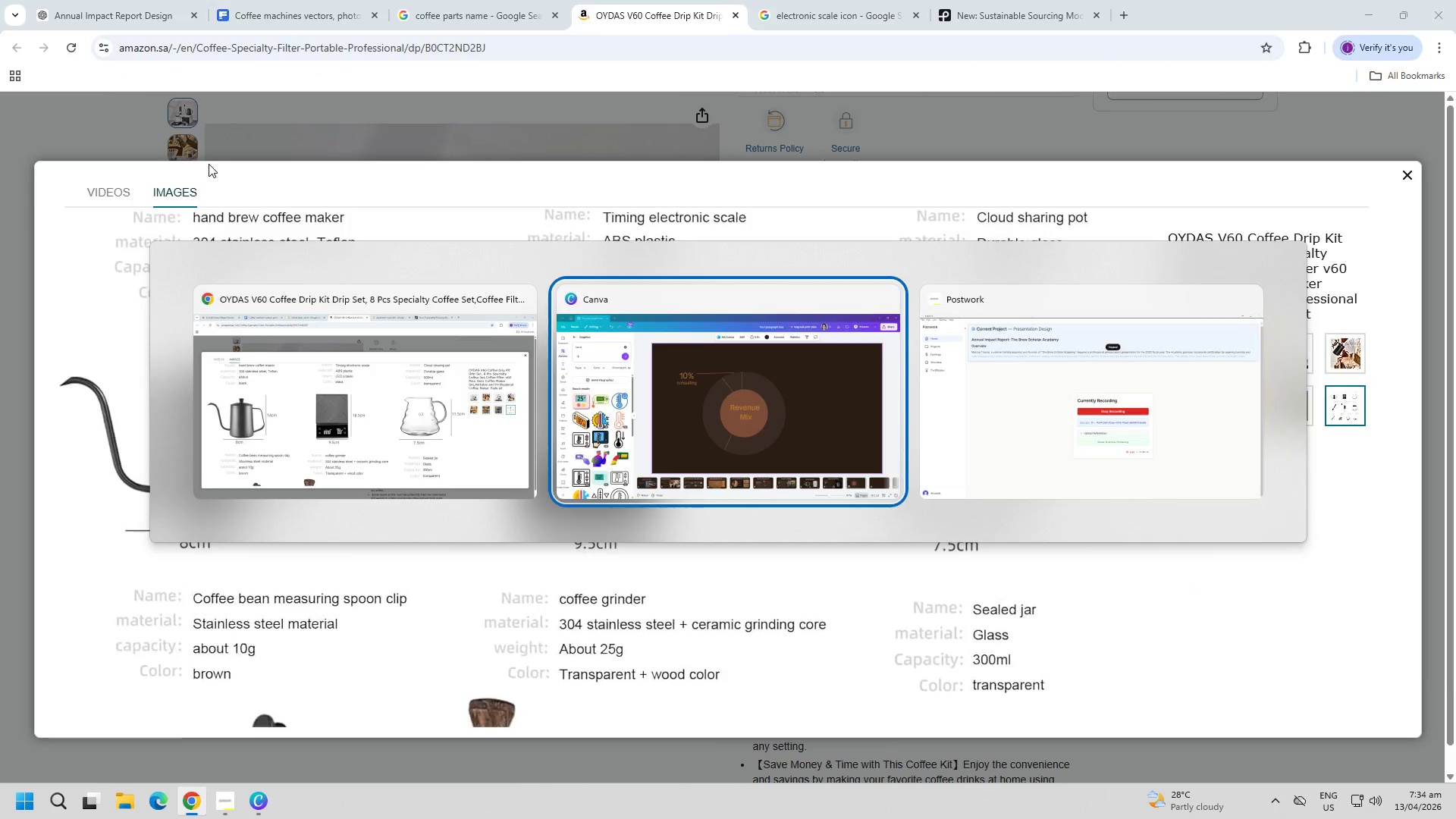 
key(Tab)
type( brew )
 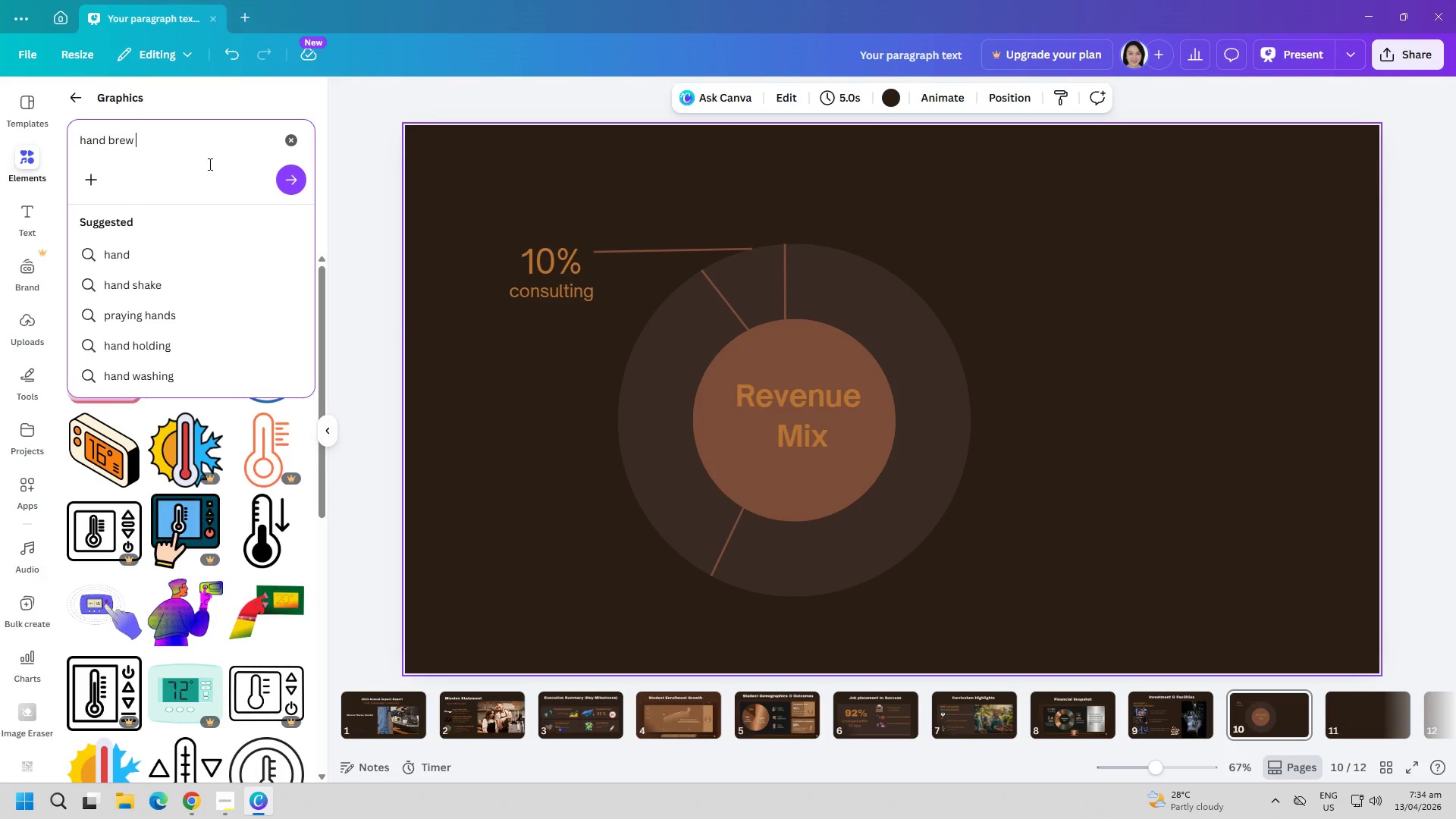 
key(Alt+AltLeft)
 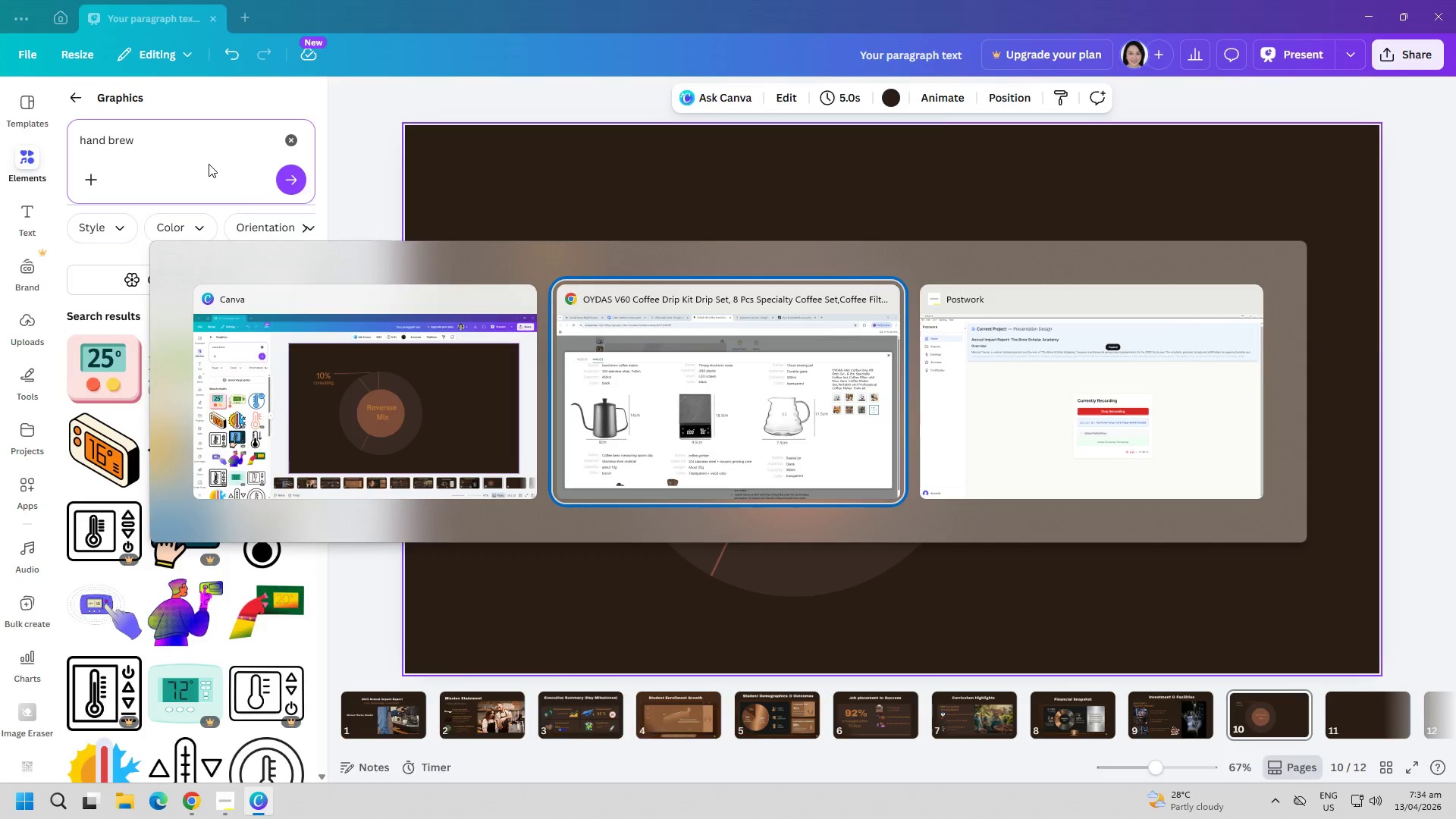 
key(Alt+Tab)
 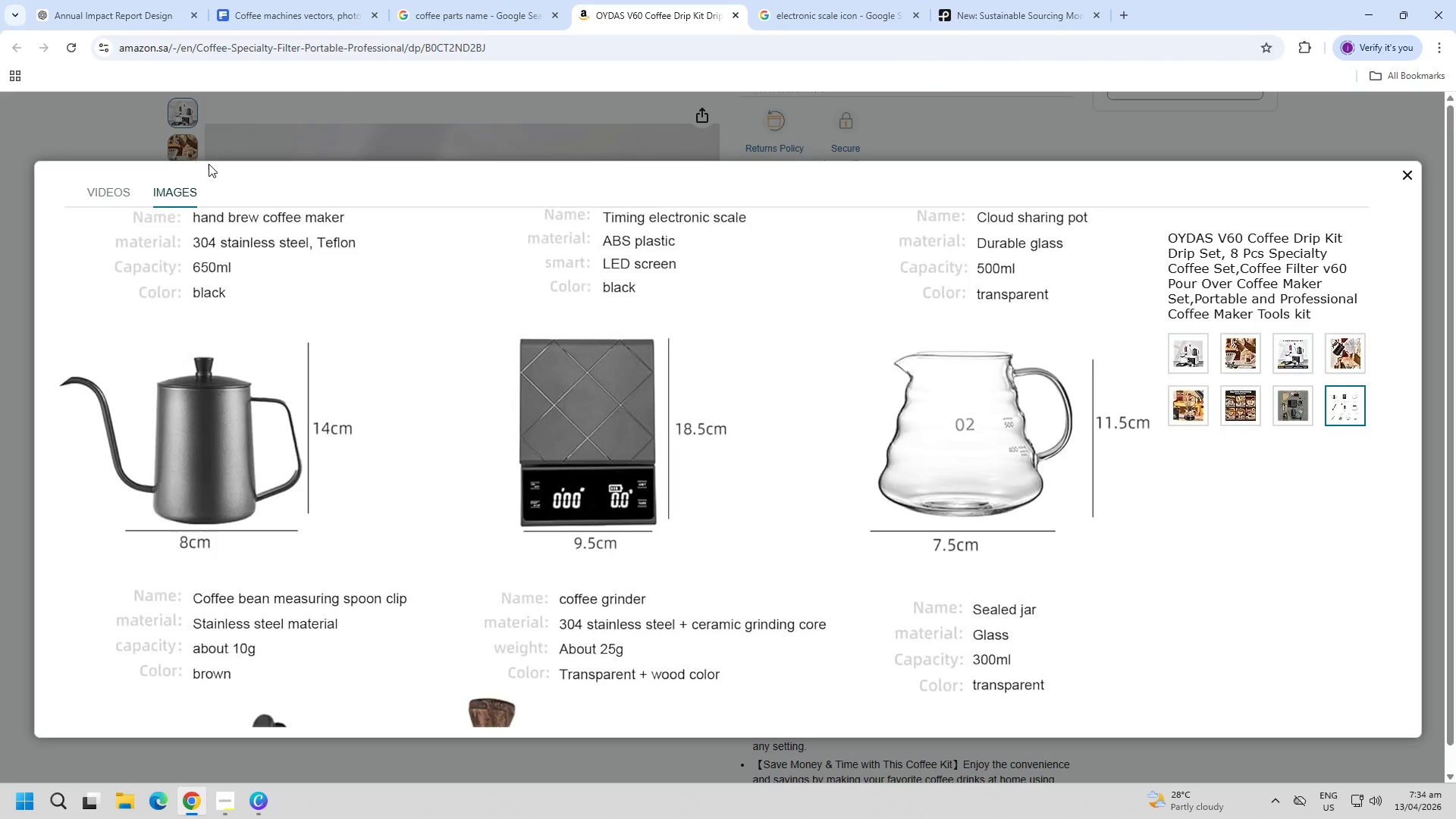 
key(Alt+AltLeft)
 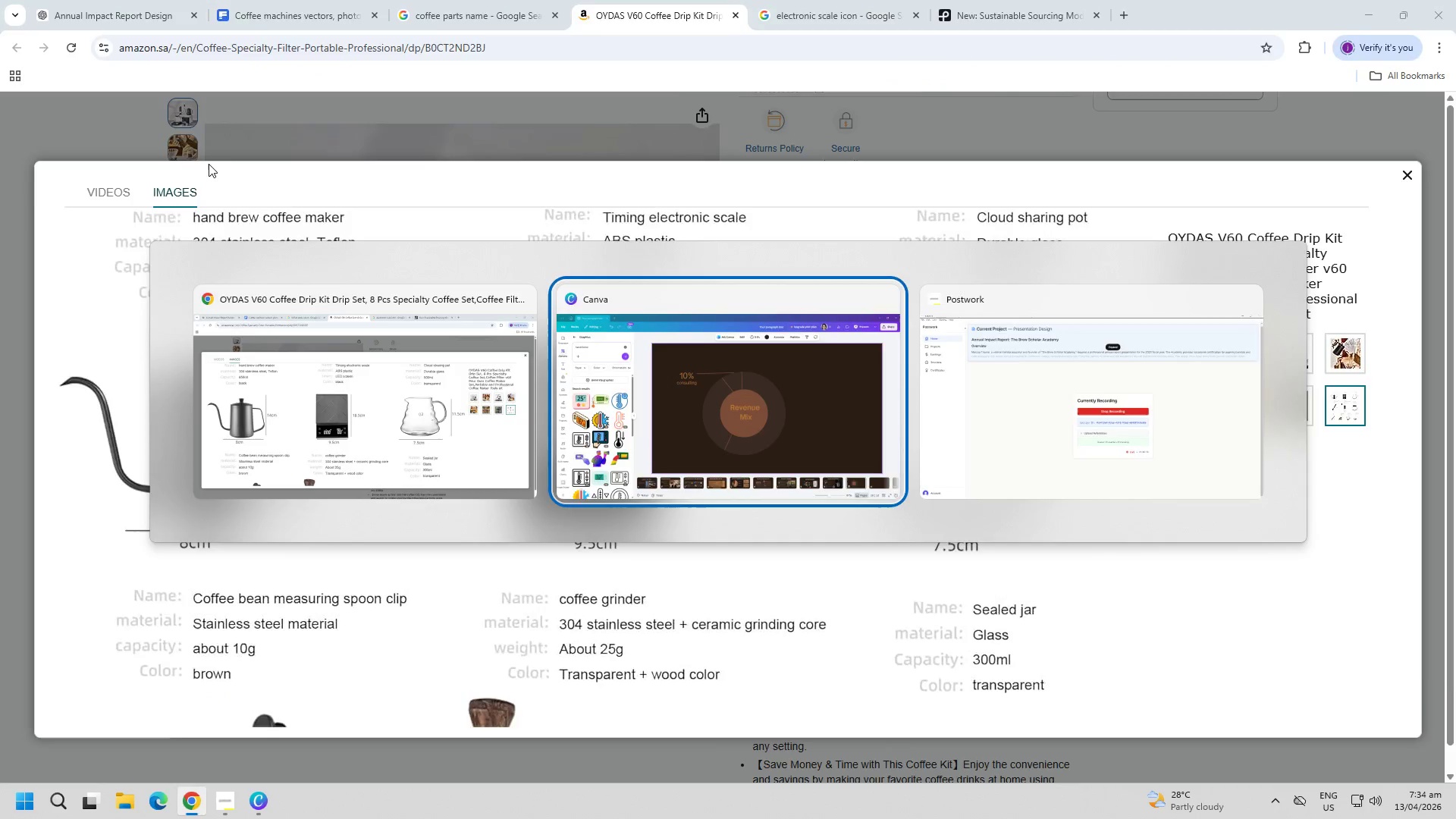 
key(Tab)
type(coffee maker)
 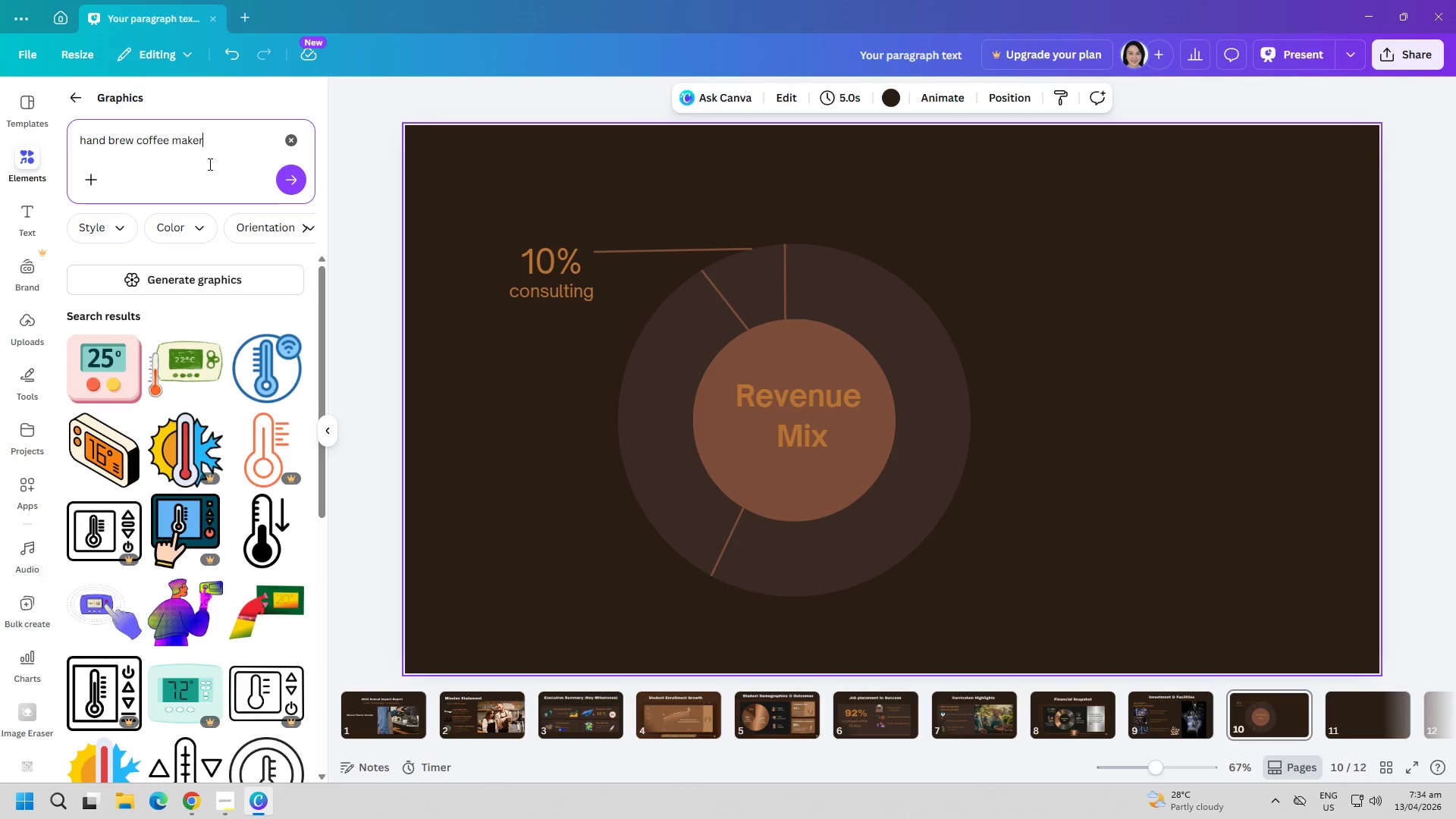 
key(Enter)
 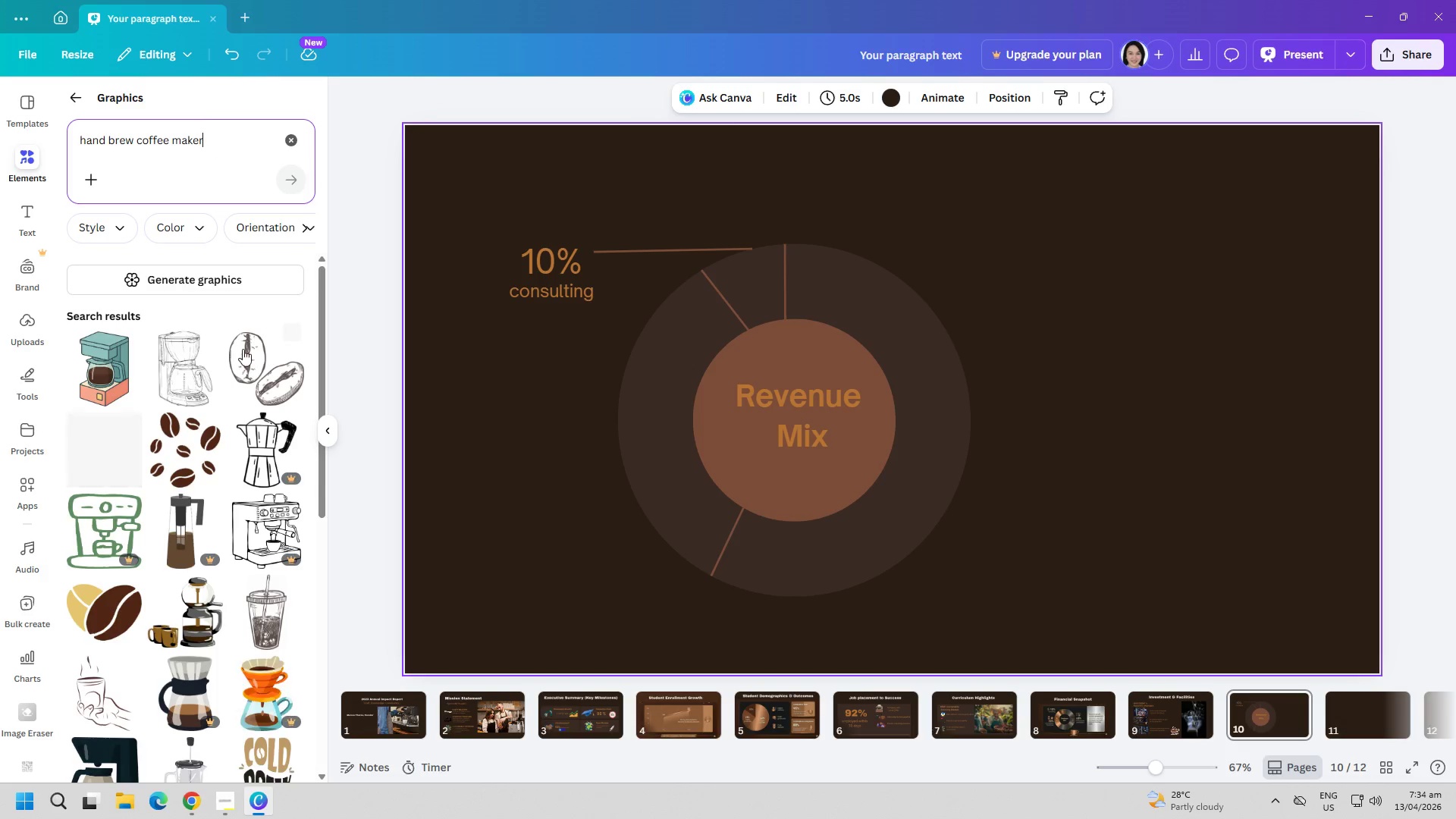 
key(Alt+AltLeft)
 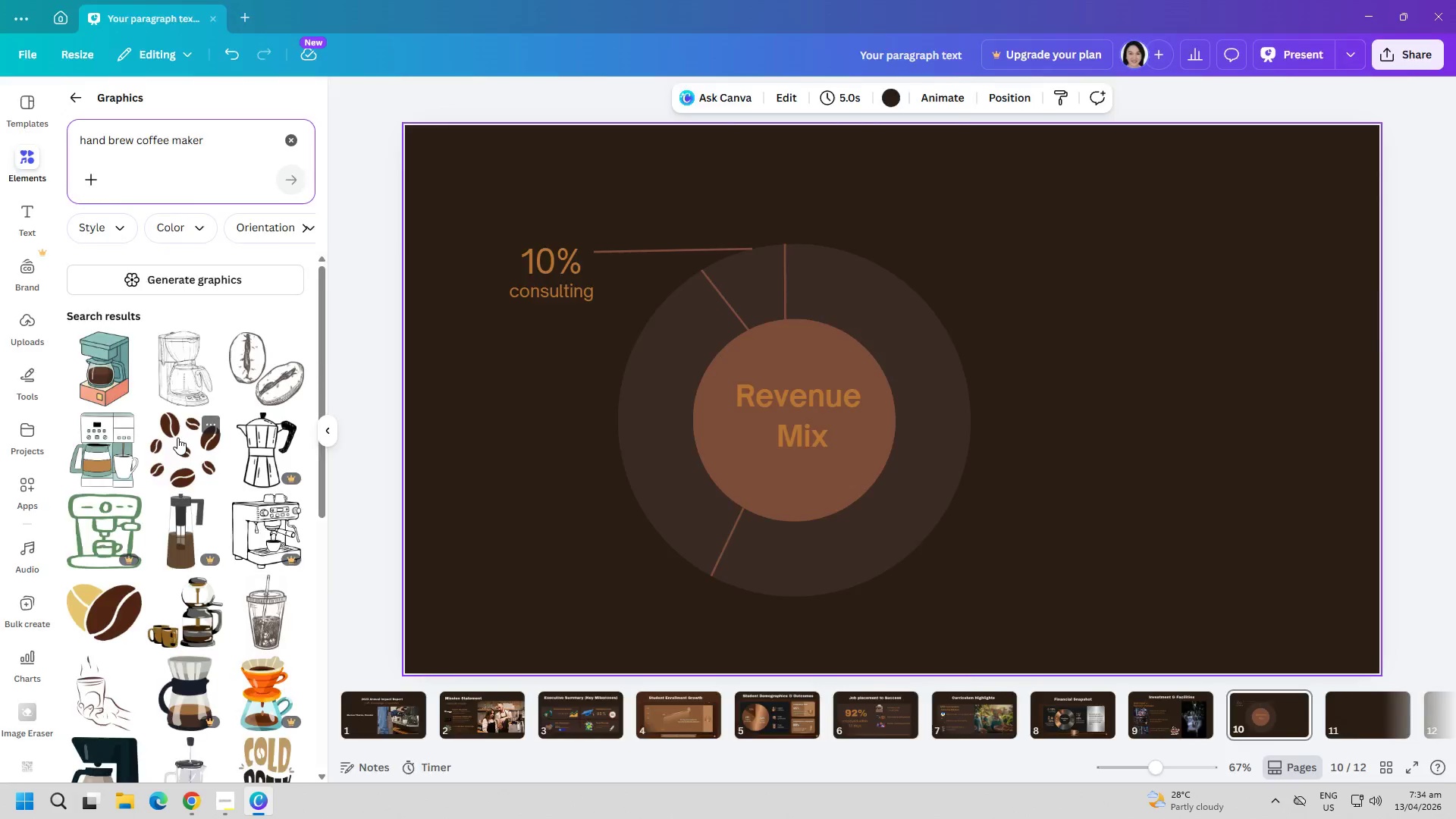 
key(Alt+Tab)
 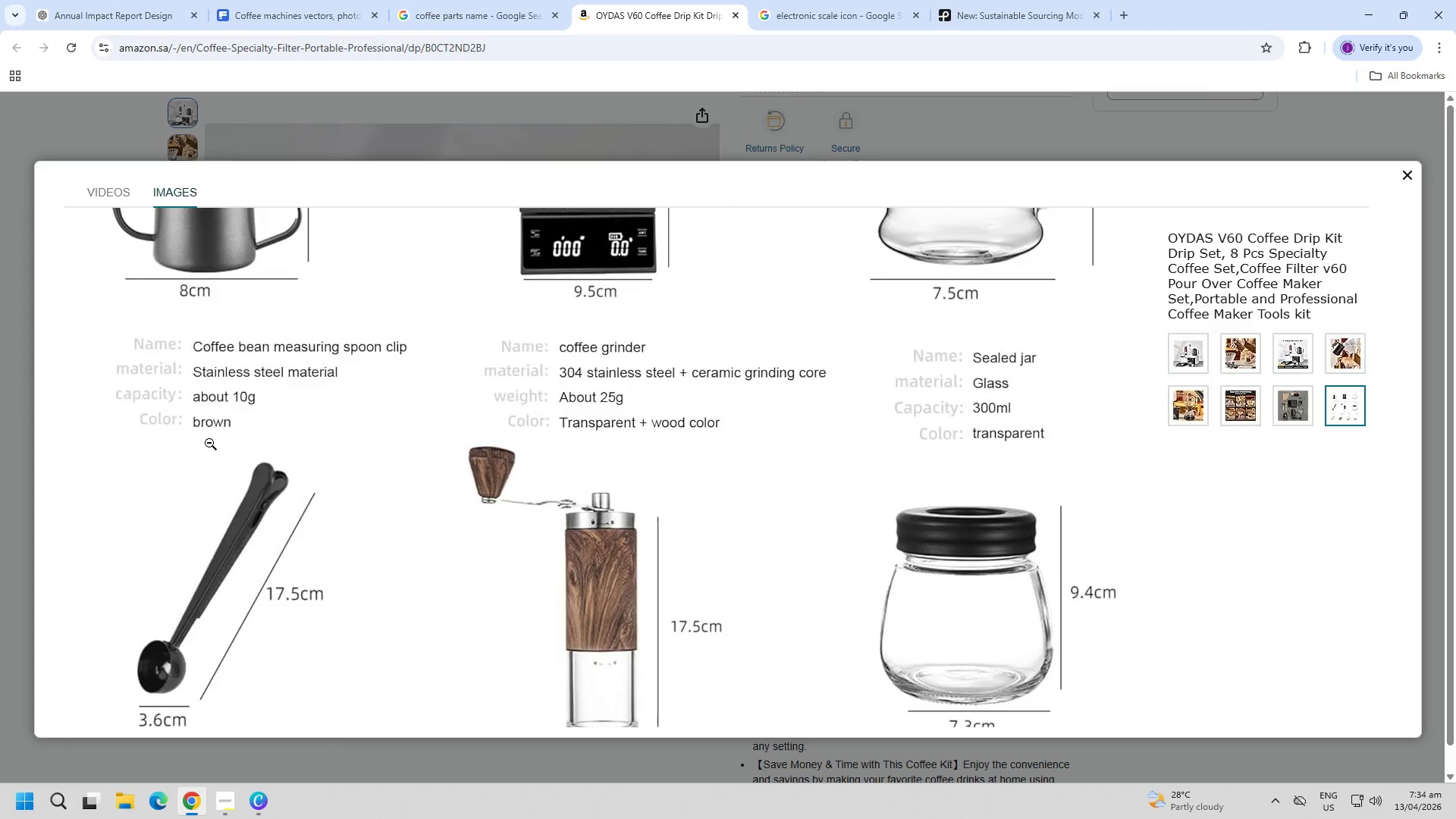 
key(Escape)
 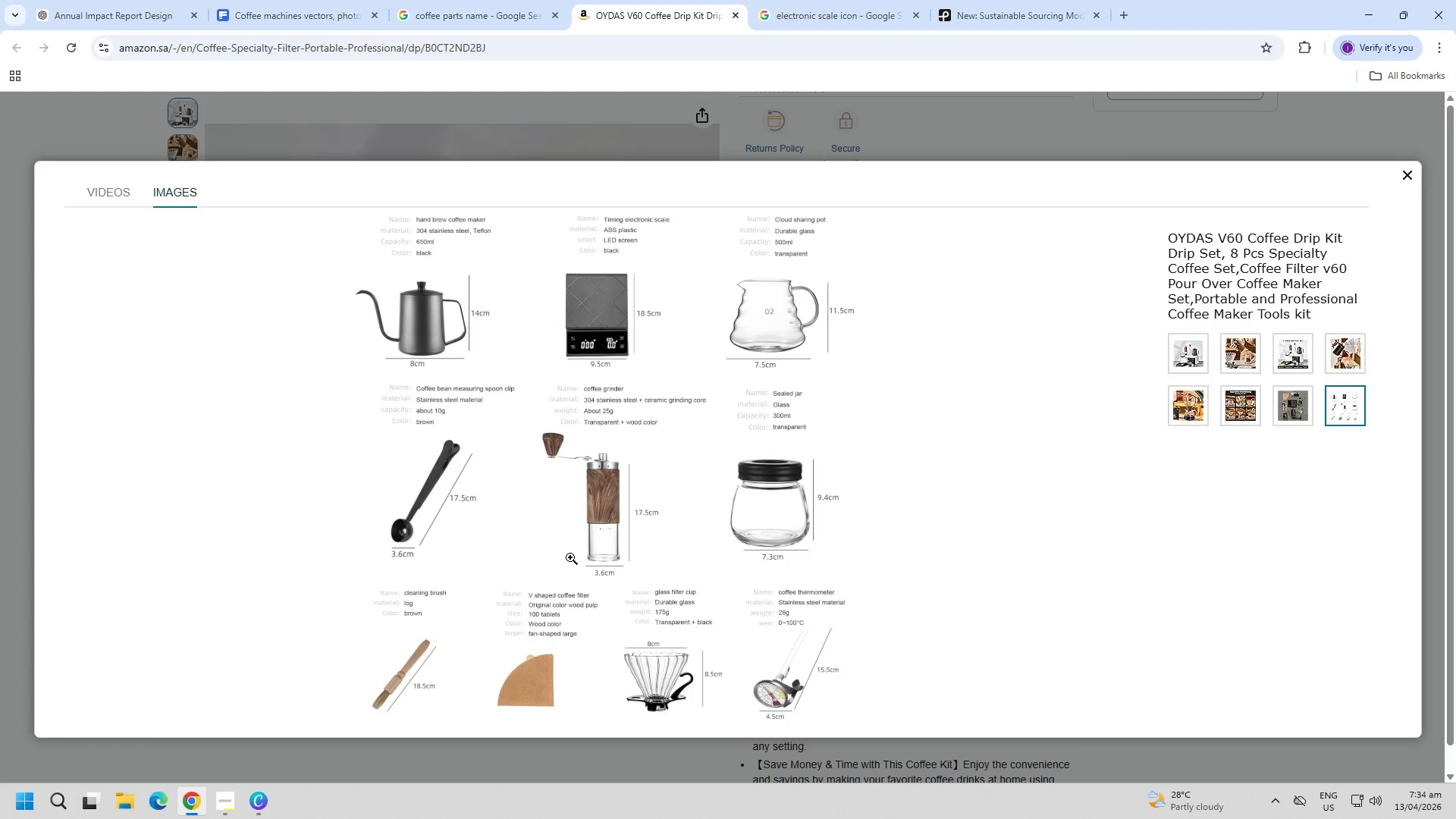 
wait(12.55)
 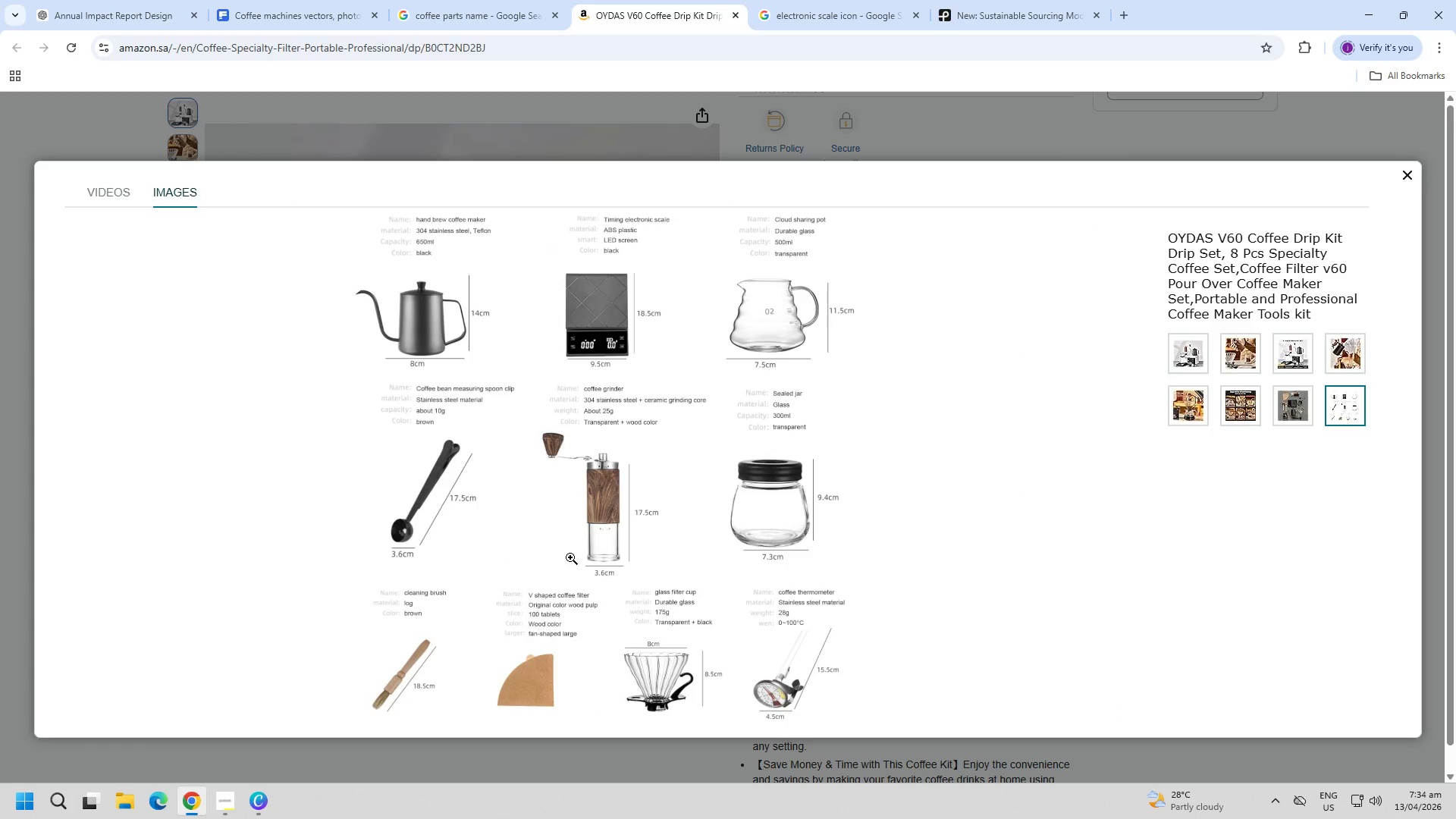 
key(Alt+AltLeft)
 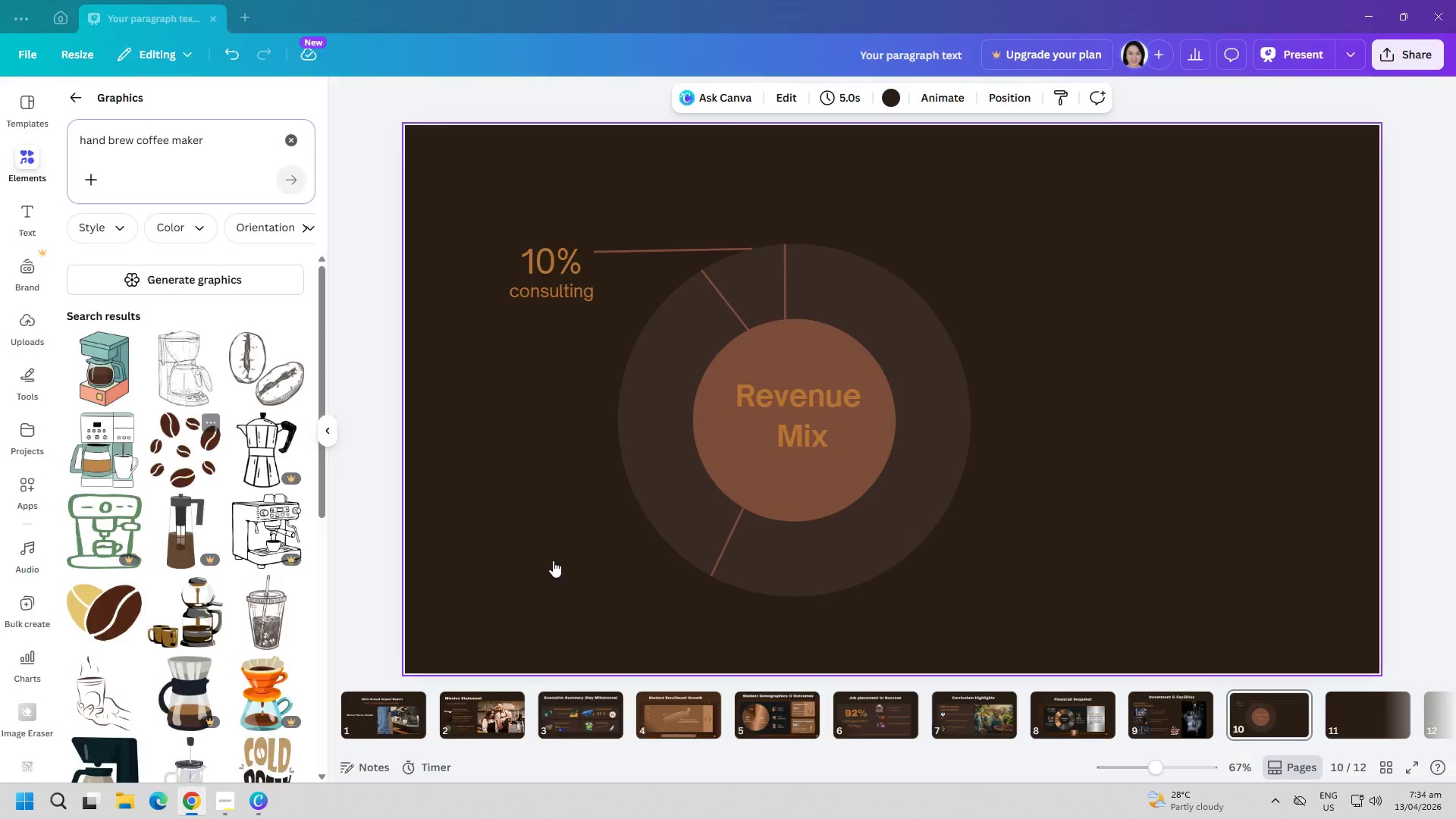 
key(Alt+Tab)
 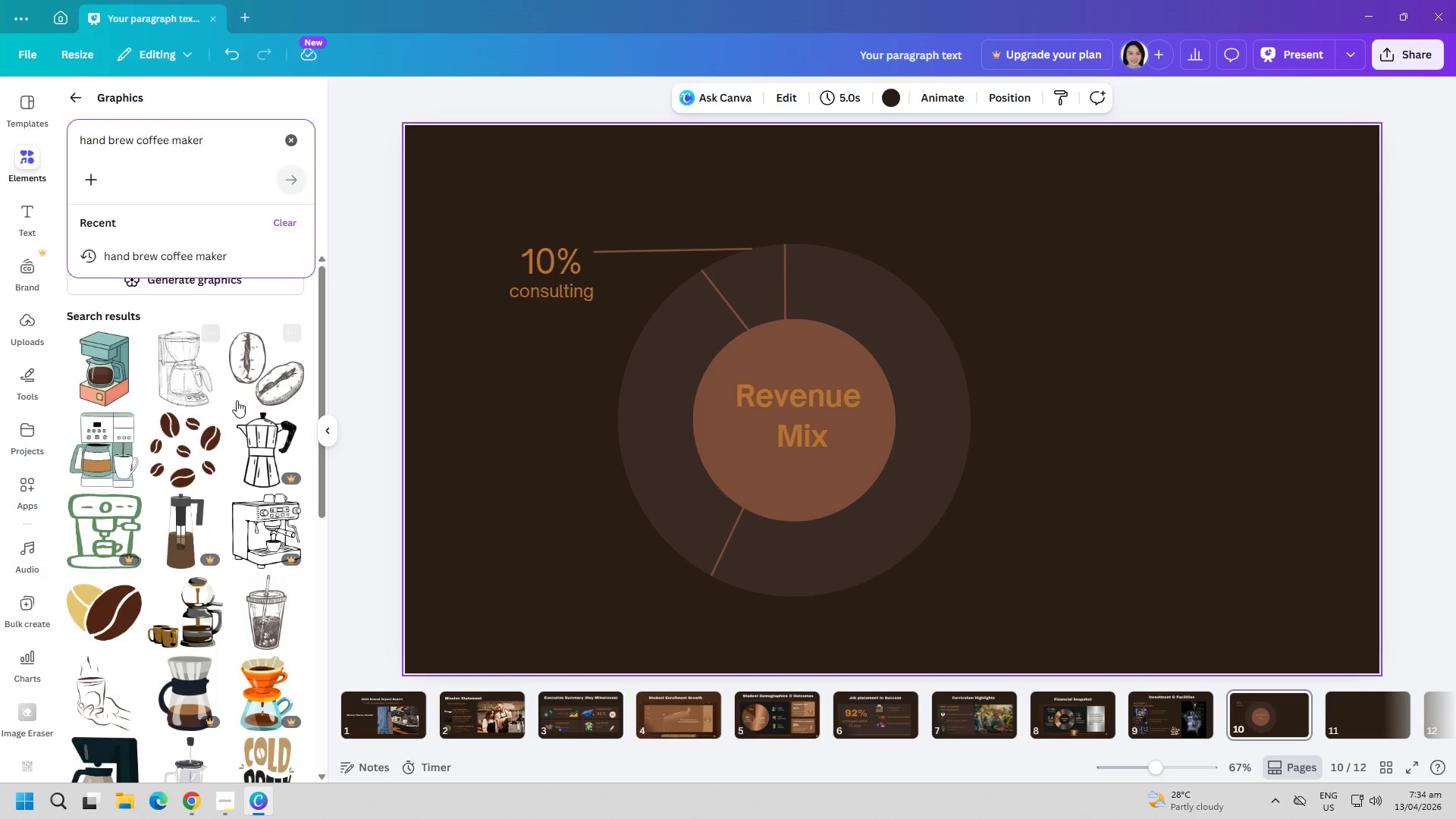 
mouse_move([224, 519])
 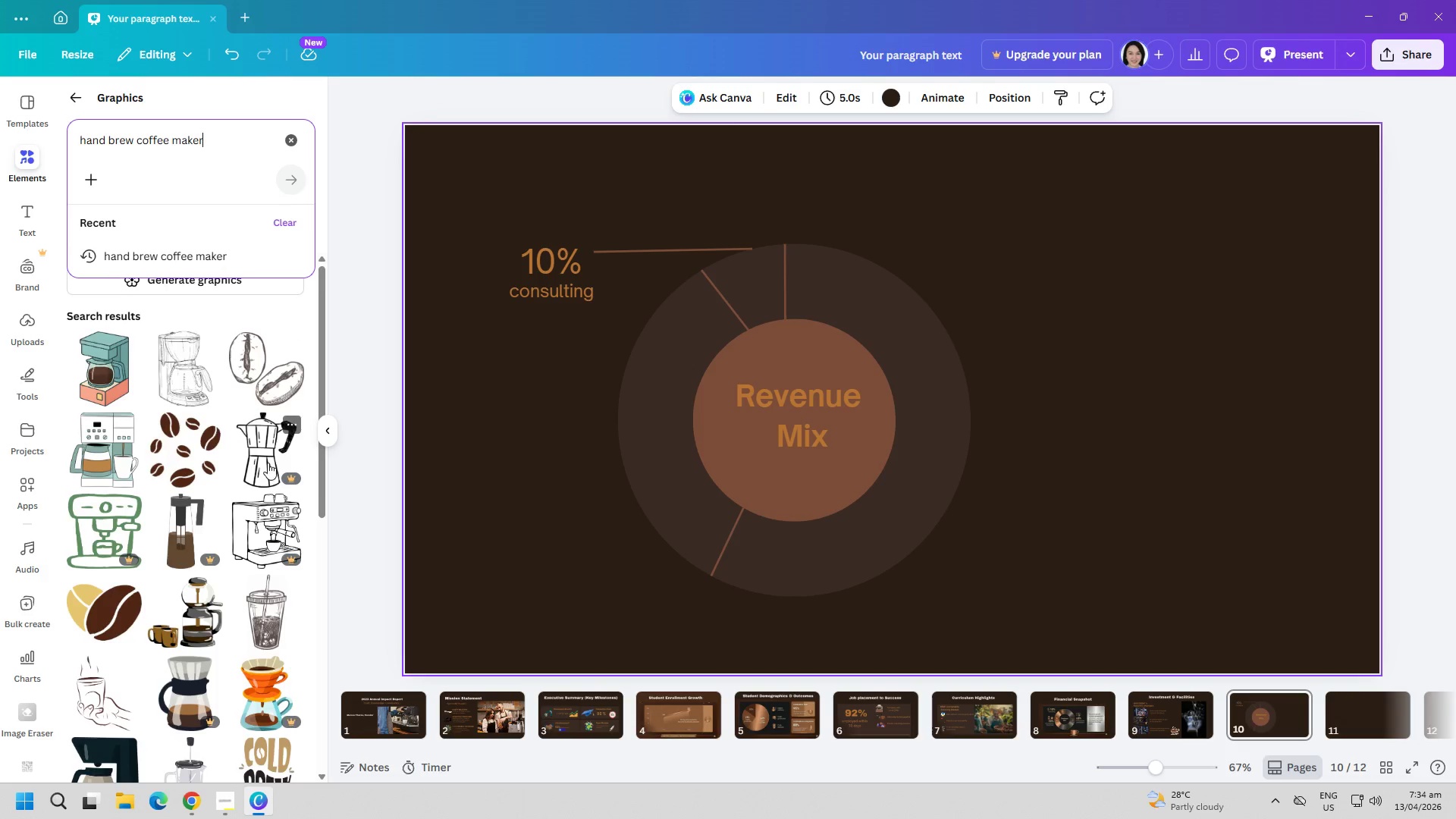 
scroll: coordinate [249, 496], scroll_direction: down, amount: 16.0
 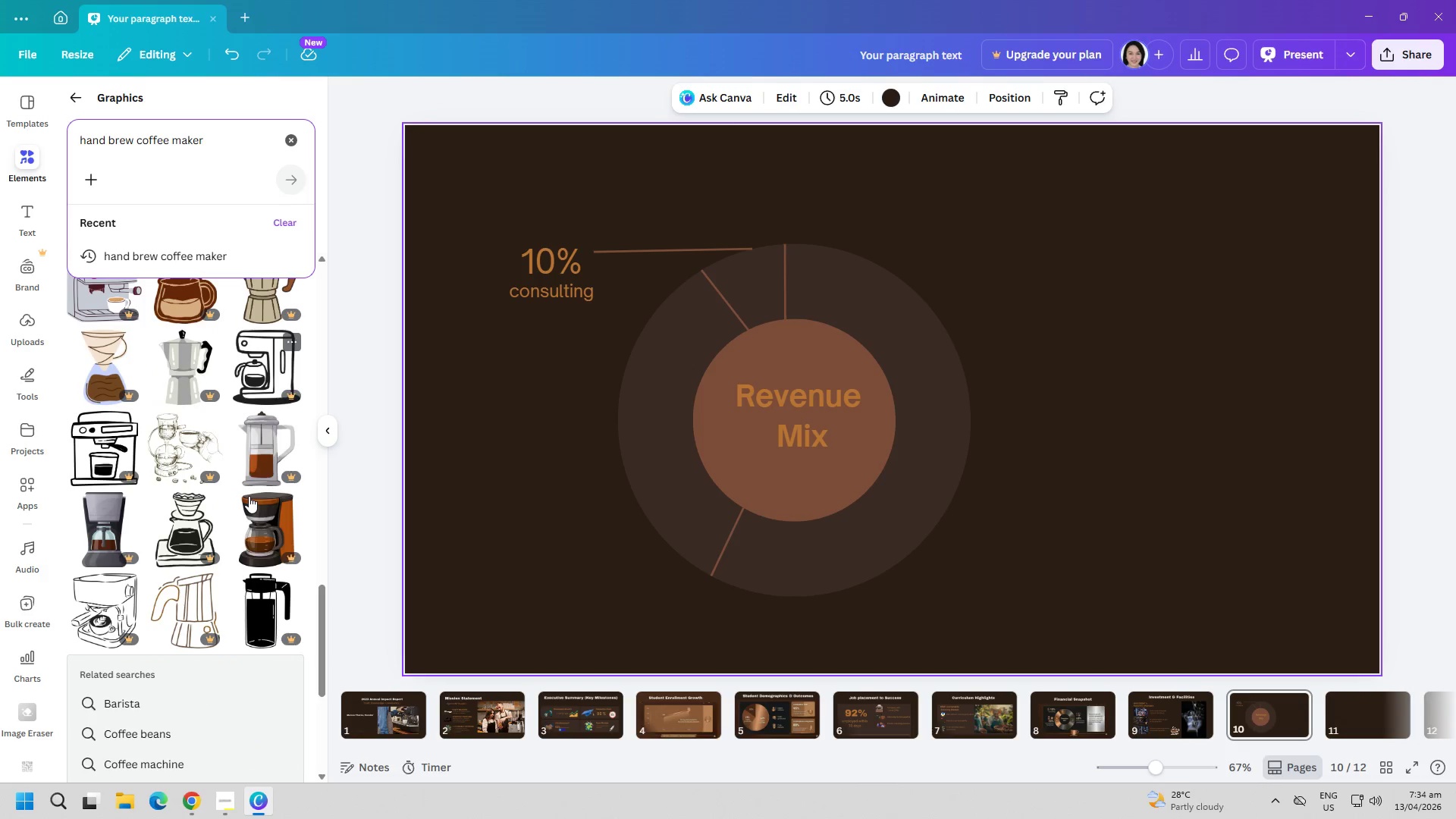 
scroll: coordinate [249, 501], scroll_direction: down, amount: 5.0
 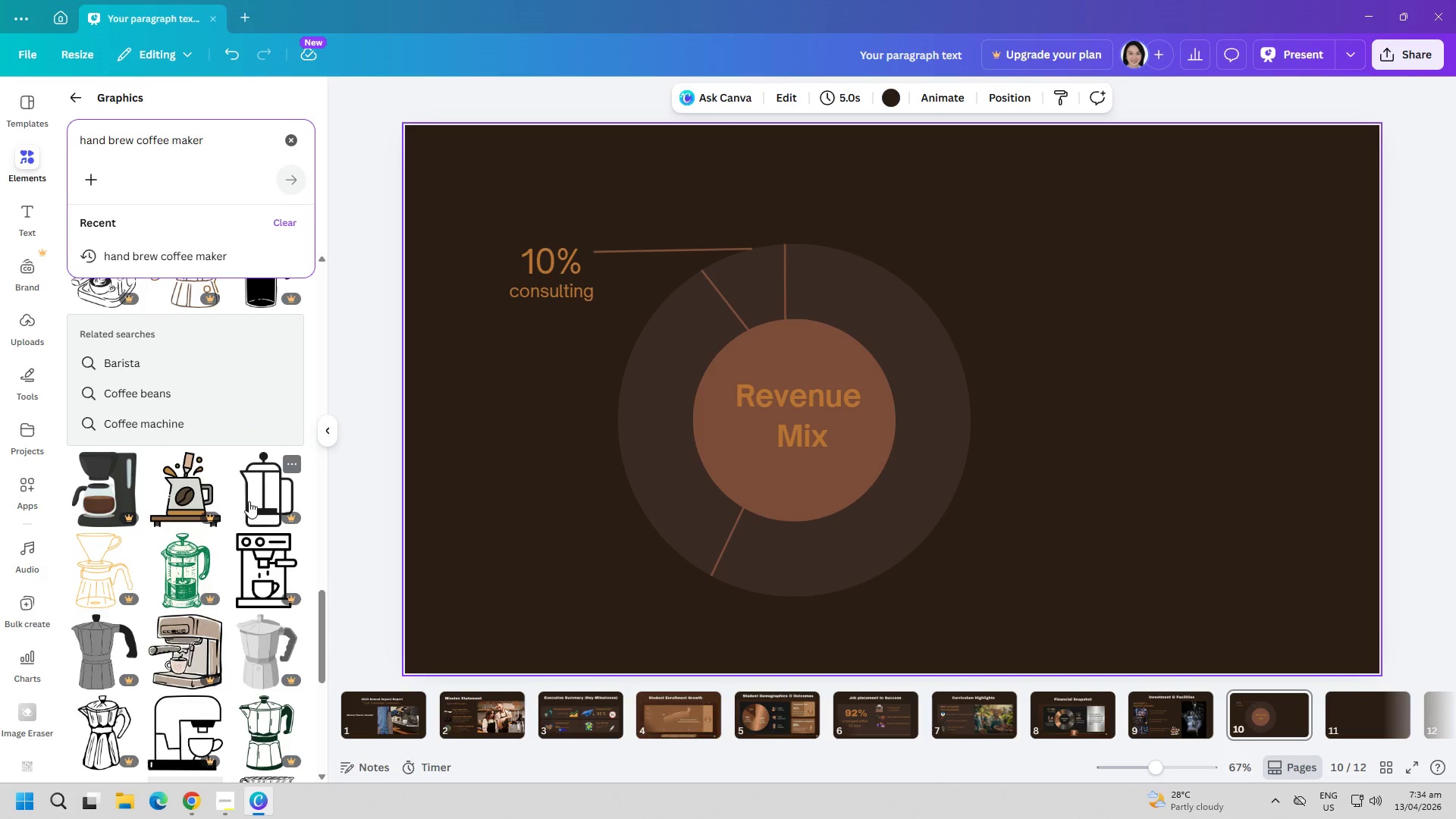 
scroll: coordinate [261, 504], scroll_direction: up, amount: 29.0
 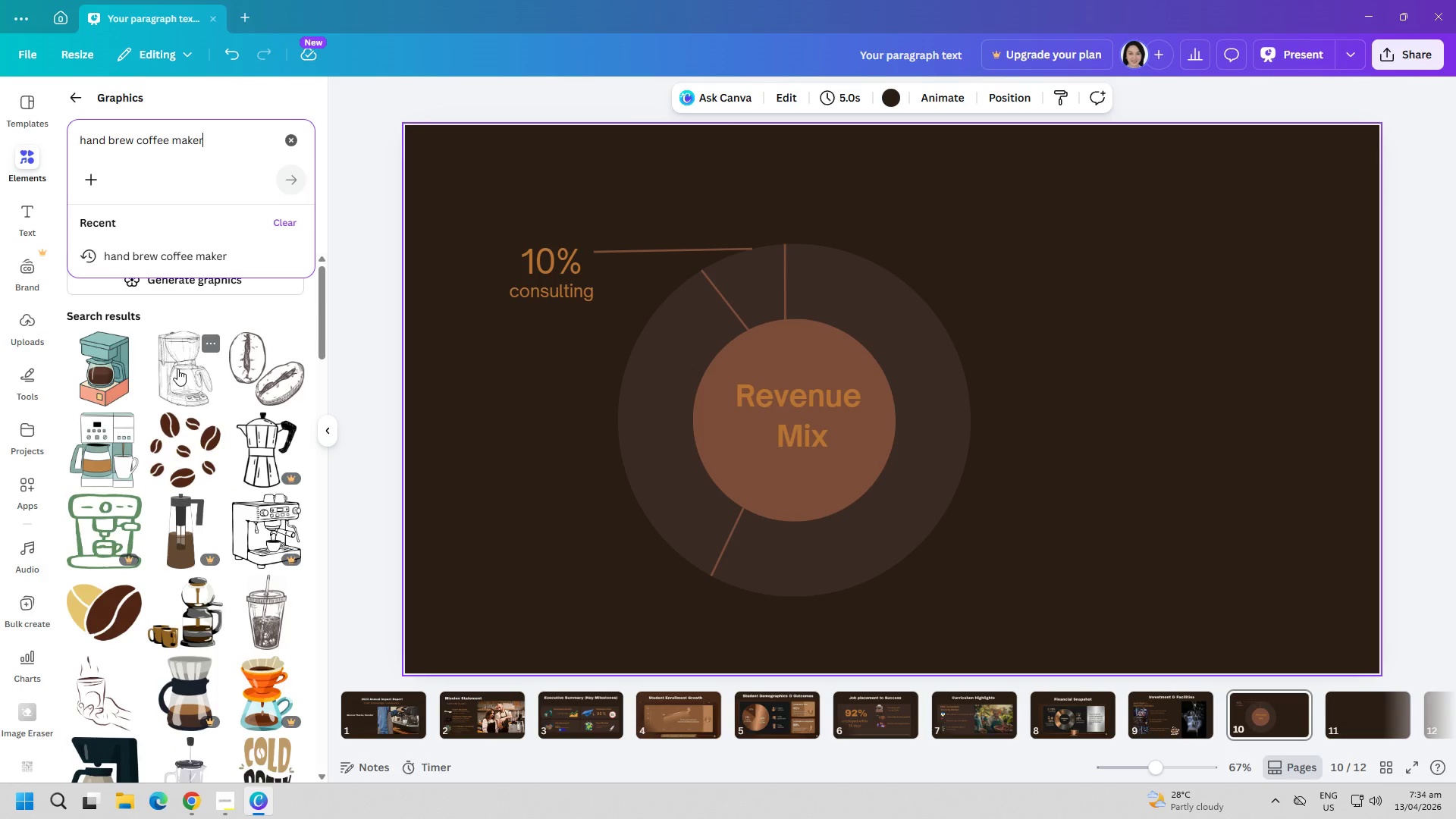 
left_click([177, 369])
 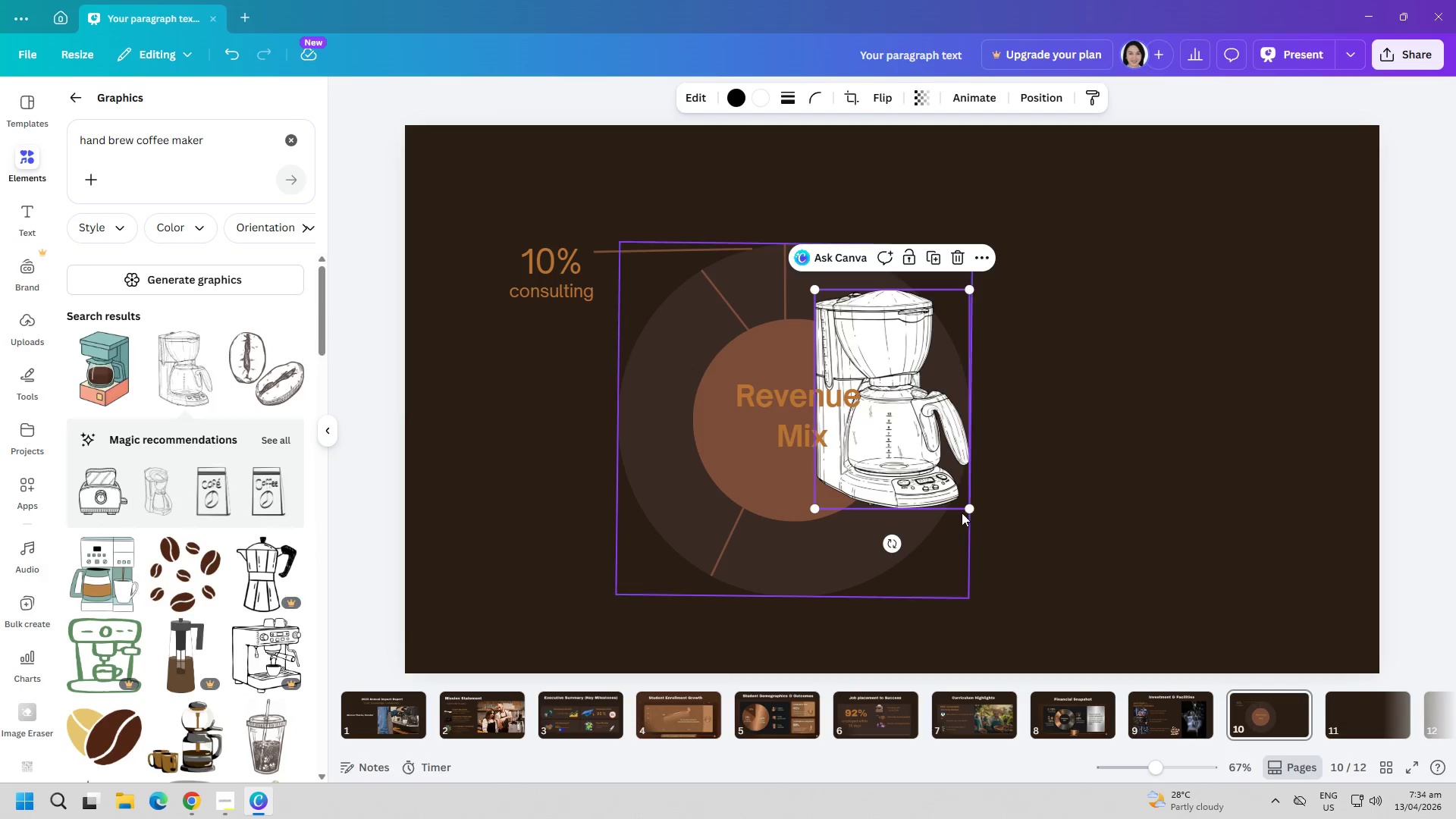 
left_click_drag(start_coordinate=[968, 512], to_coordinate=[816, 406])
 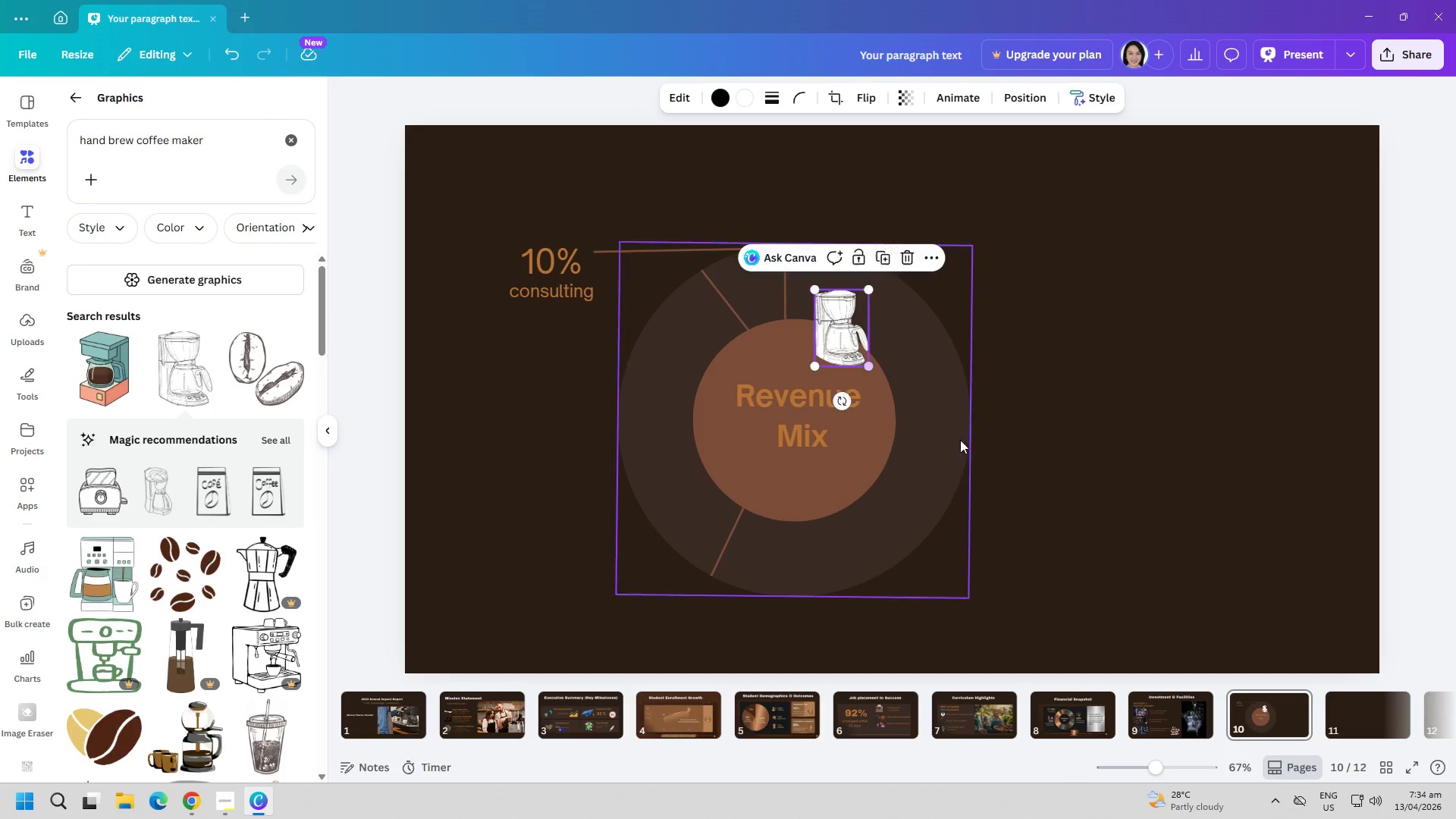 
left_click([1087, 458])
 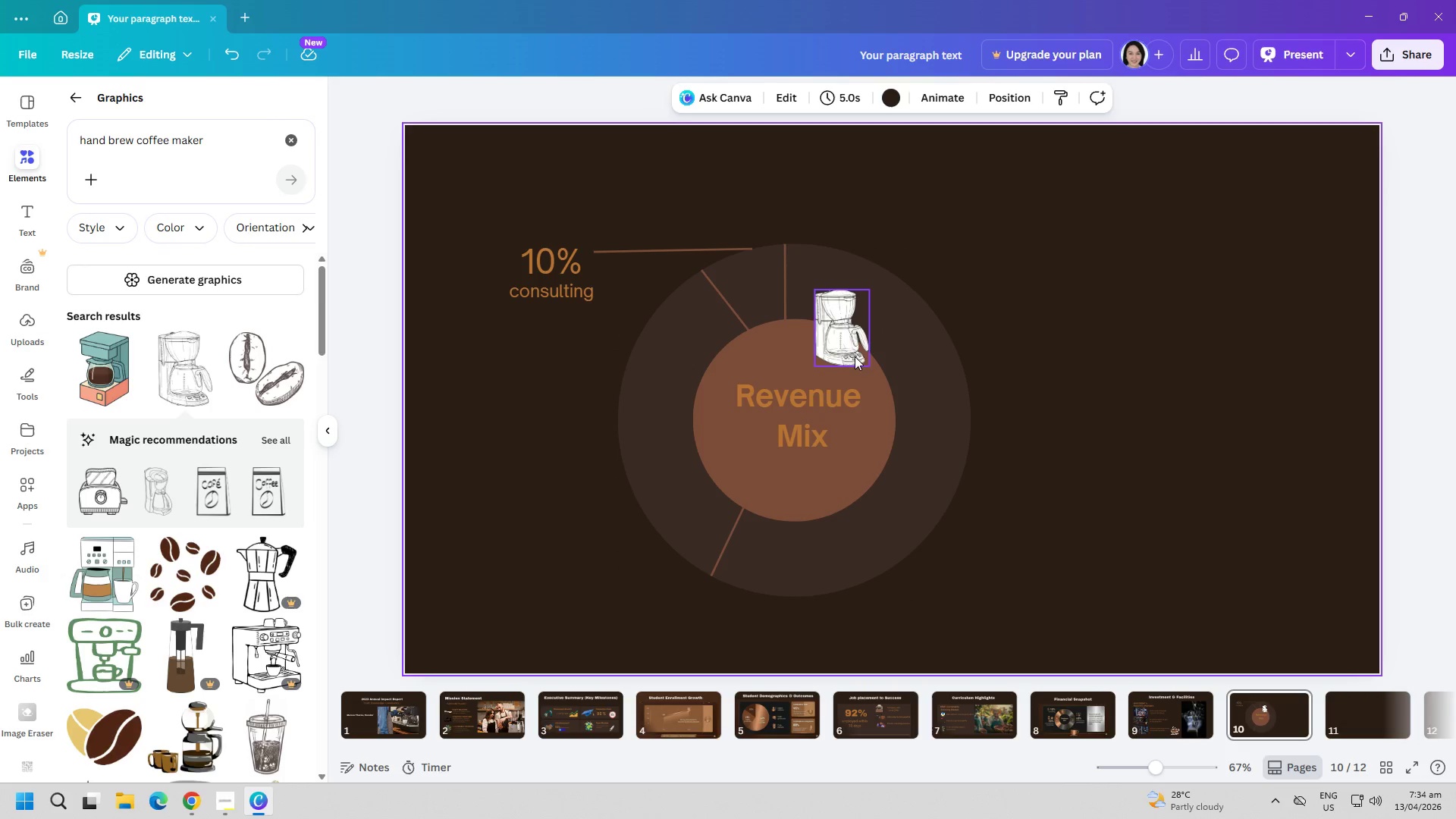 
left_click_drag(start_coordinate=[852, 350], to_coordinate=[539, 450])
 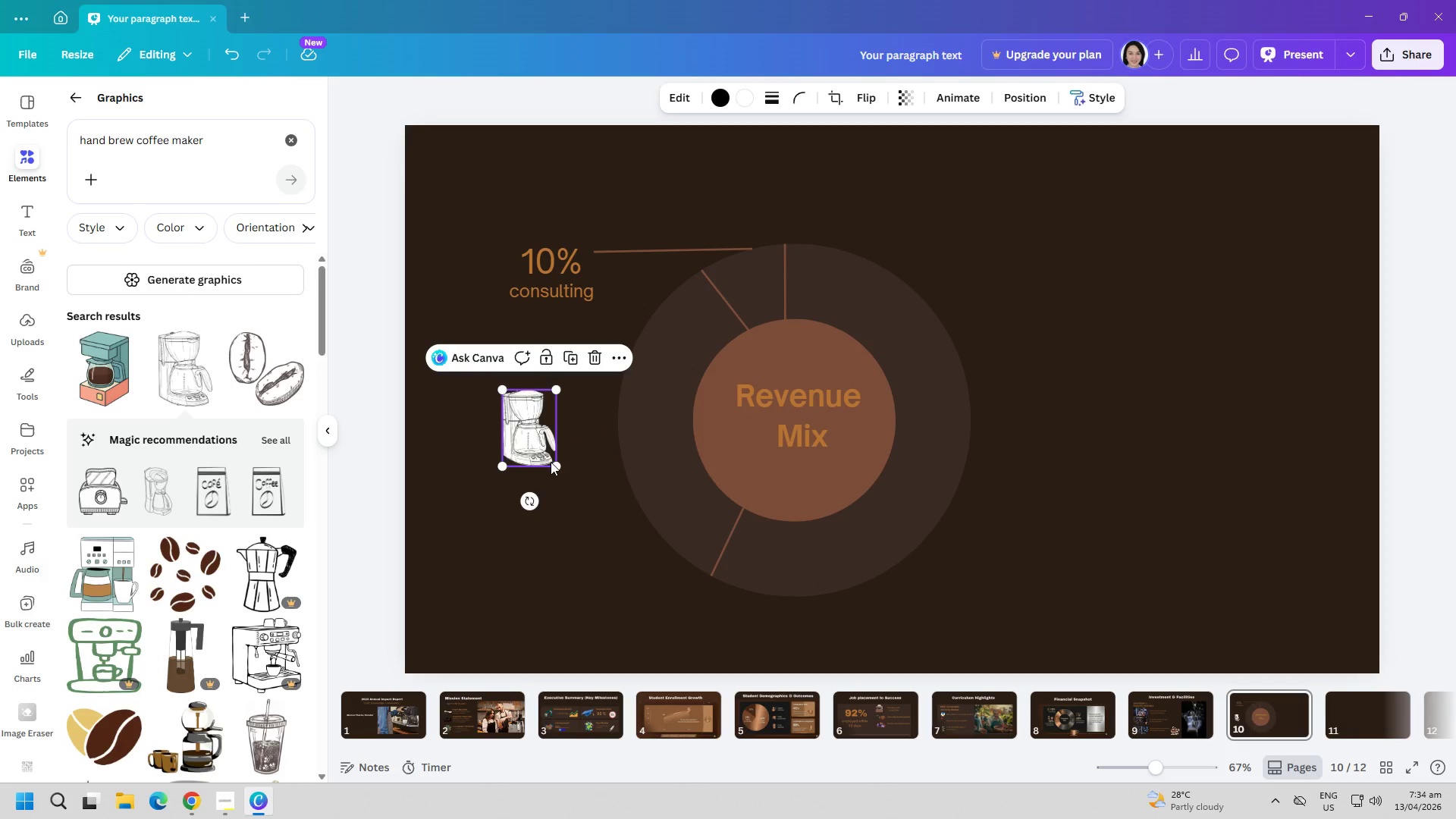 
left_click_drag(start_coordinate=[556, 463], to_coordinate=[541, 452])
 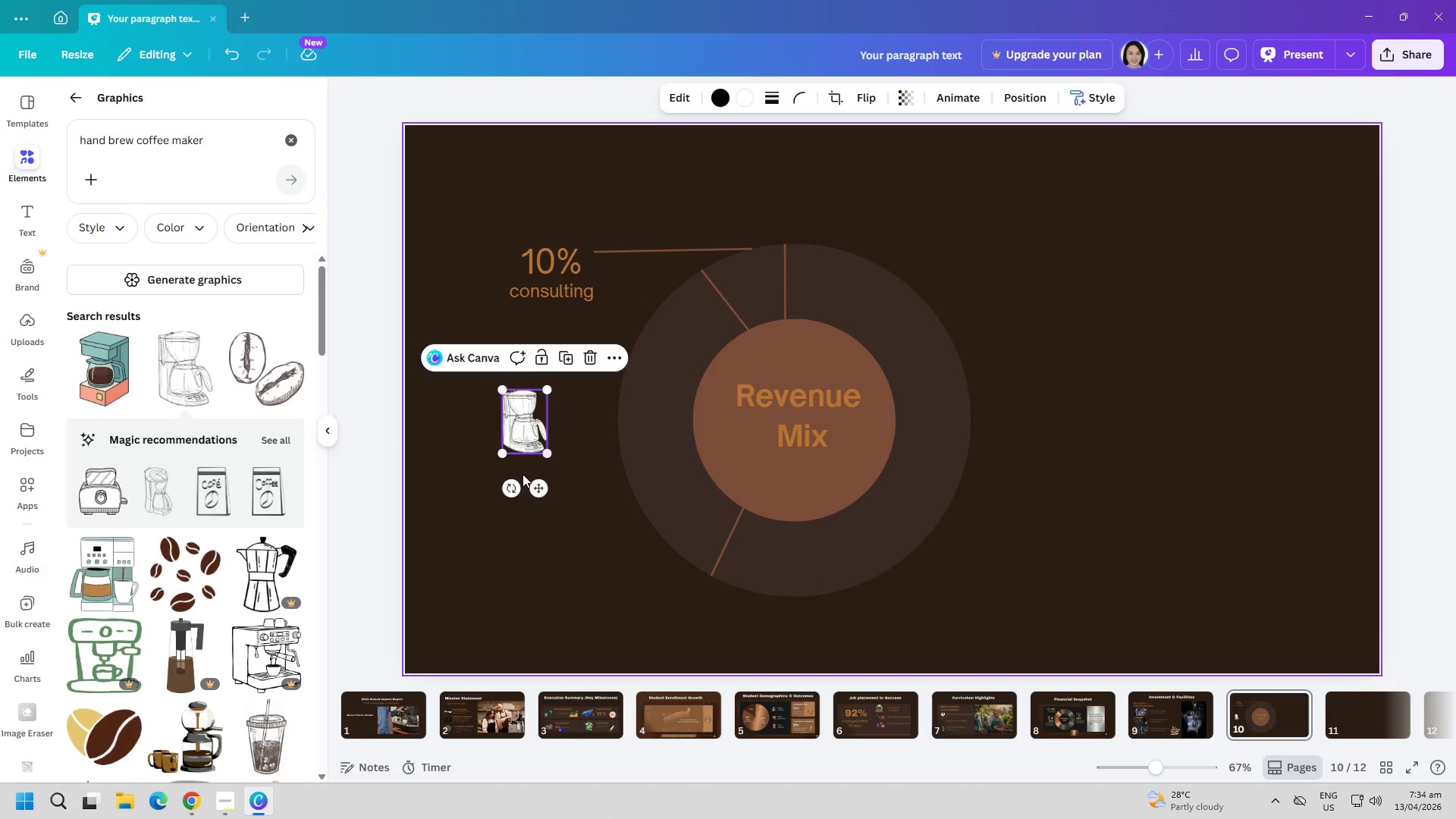 
left_click([498, 485])
 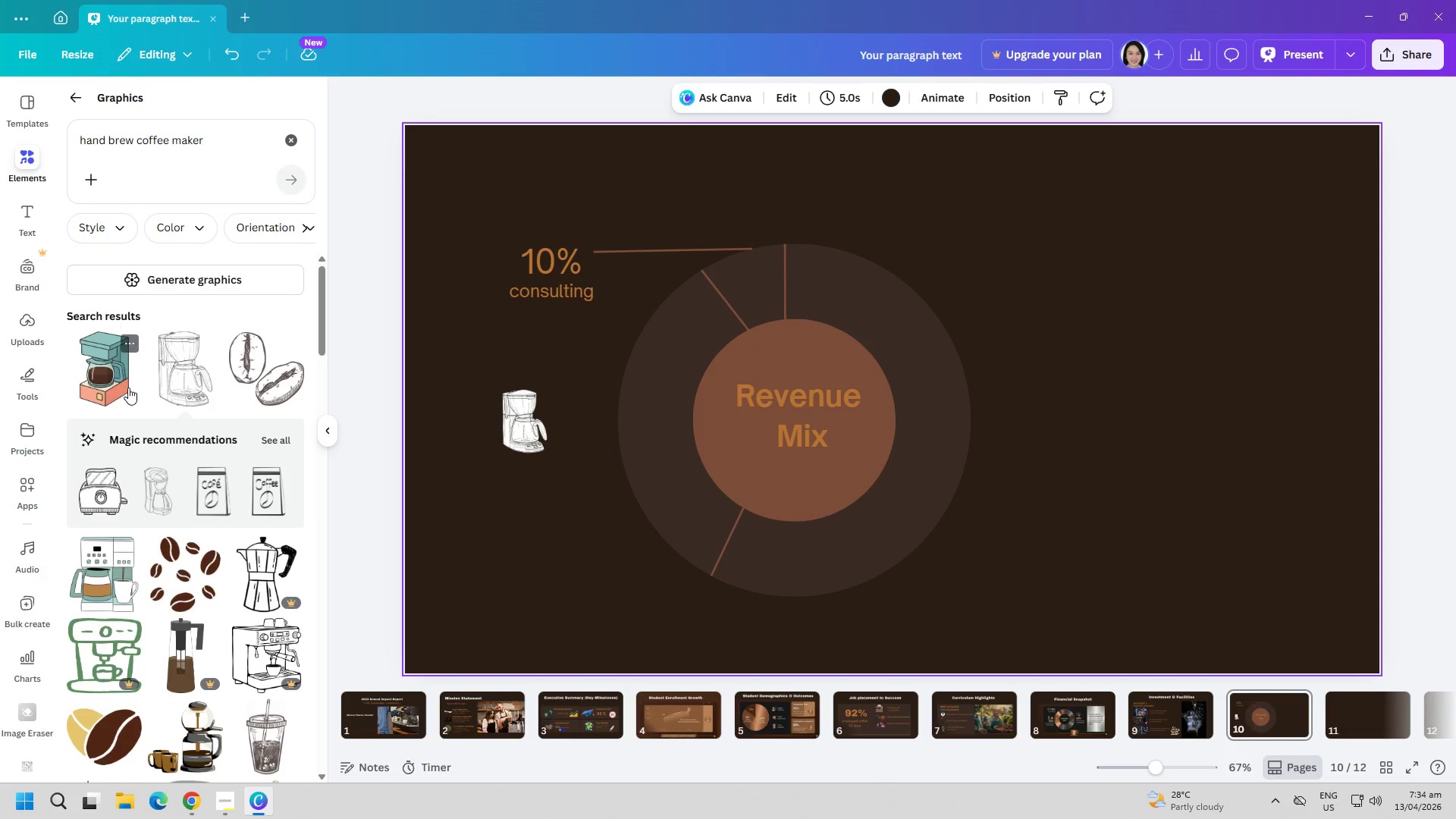 
left_click([525, 426])
 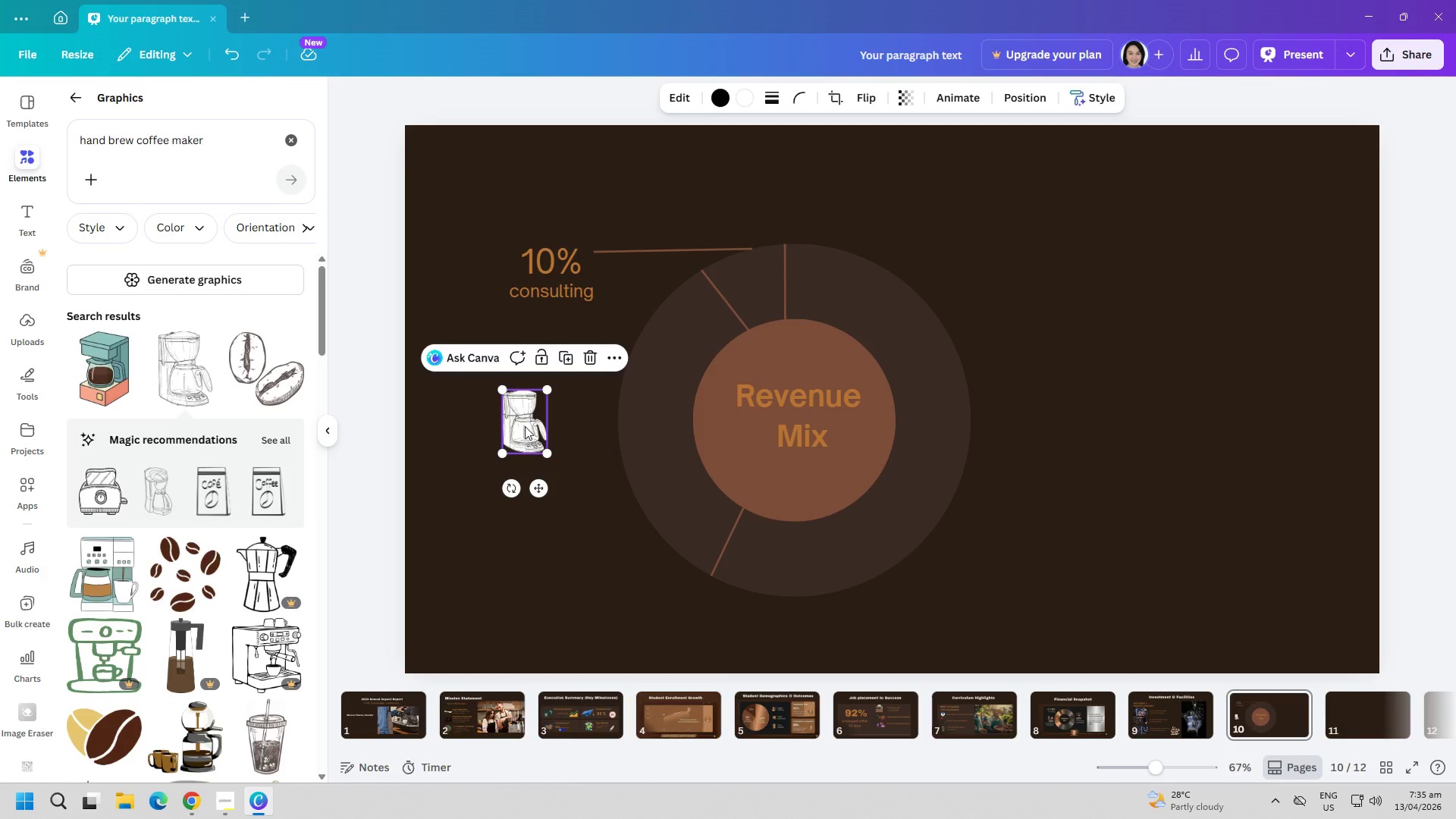 
key(Delete)
 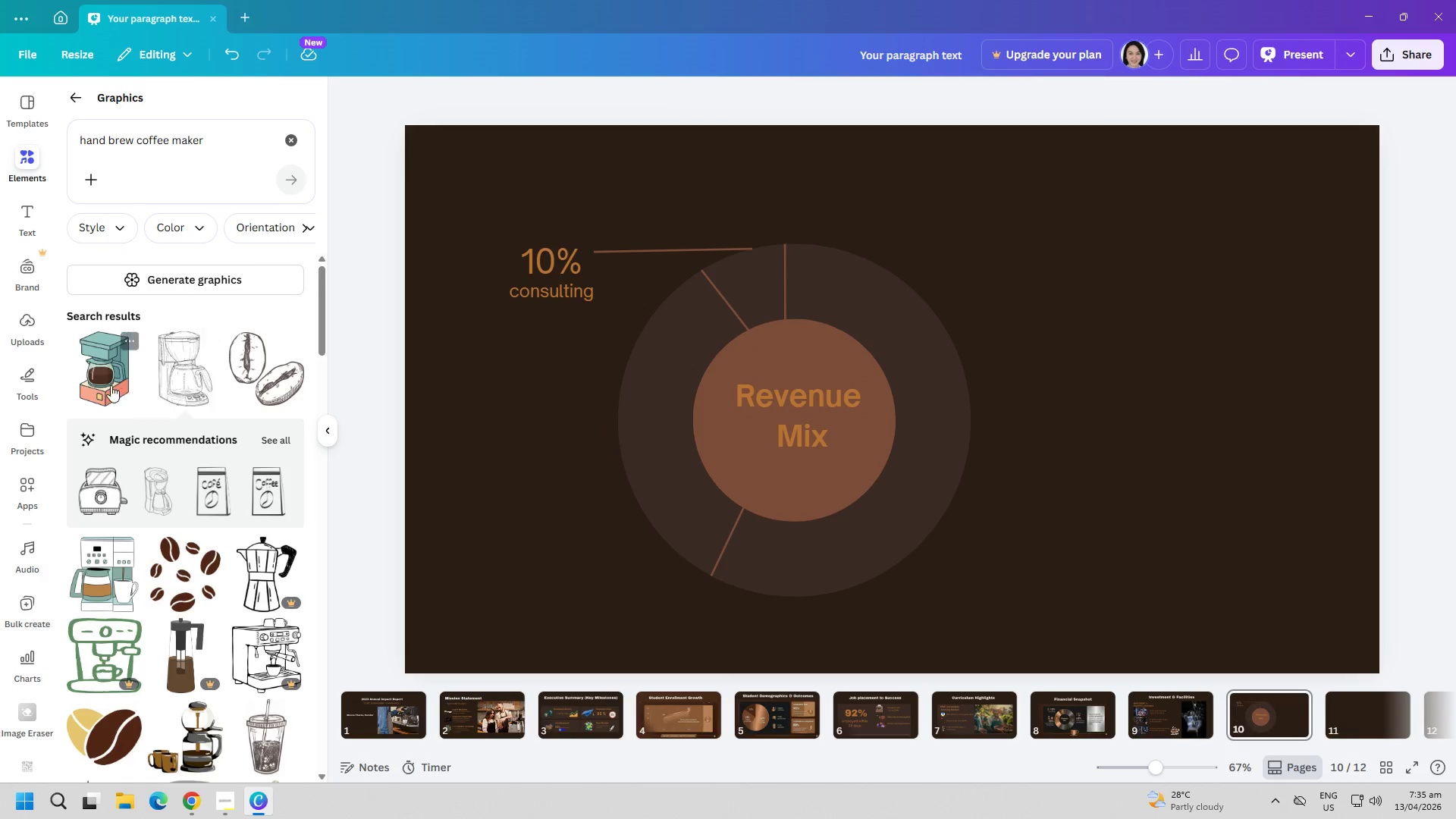 
left_click([111, 384])
 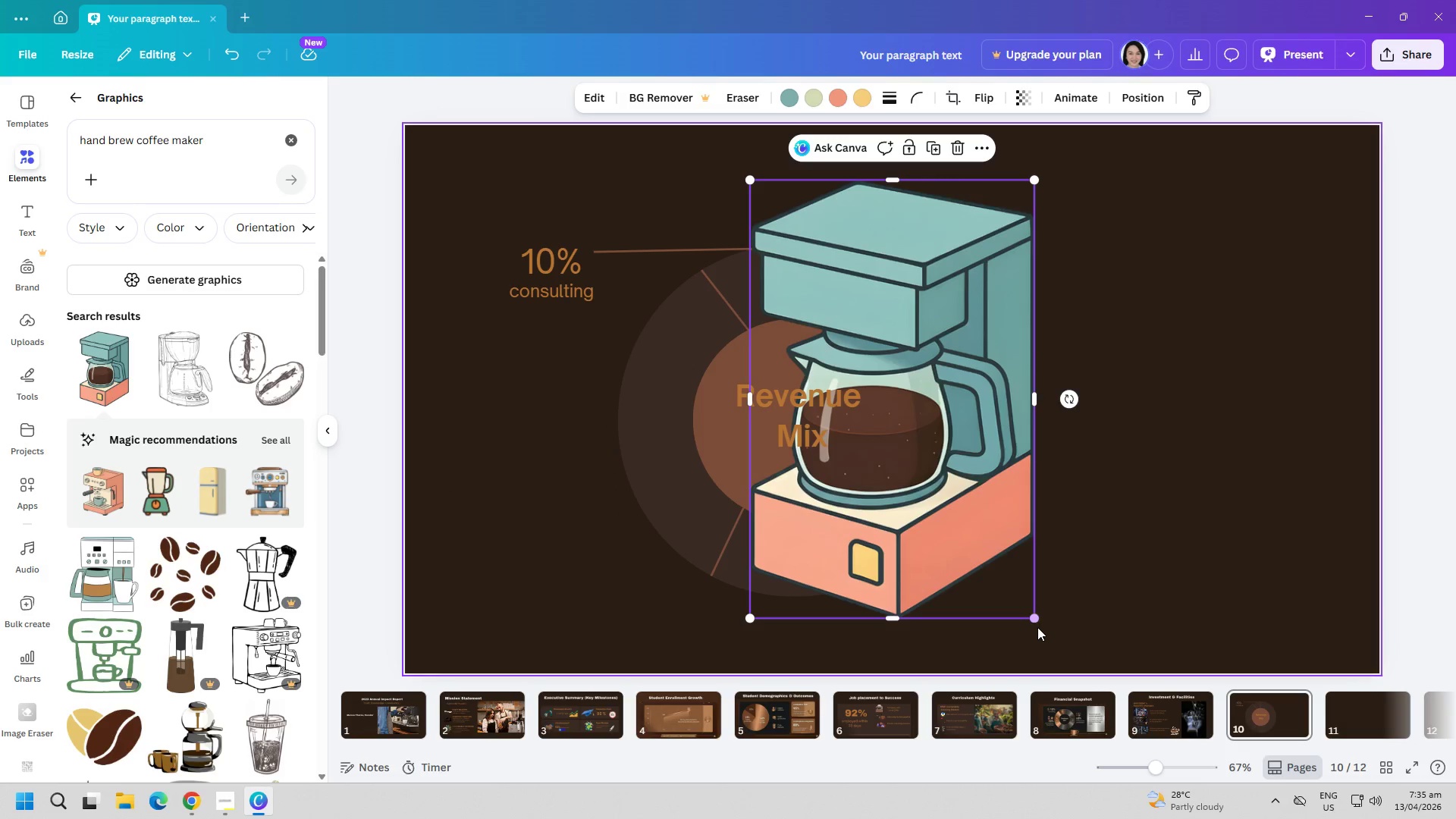 
left_click_drag(start_coordinate=[1036, 620], to_coordinate=[855, 328])
 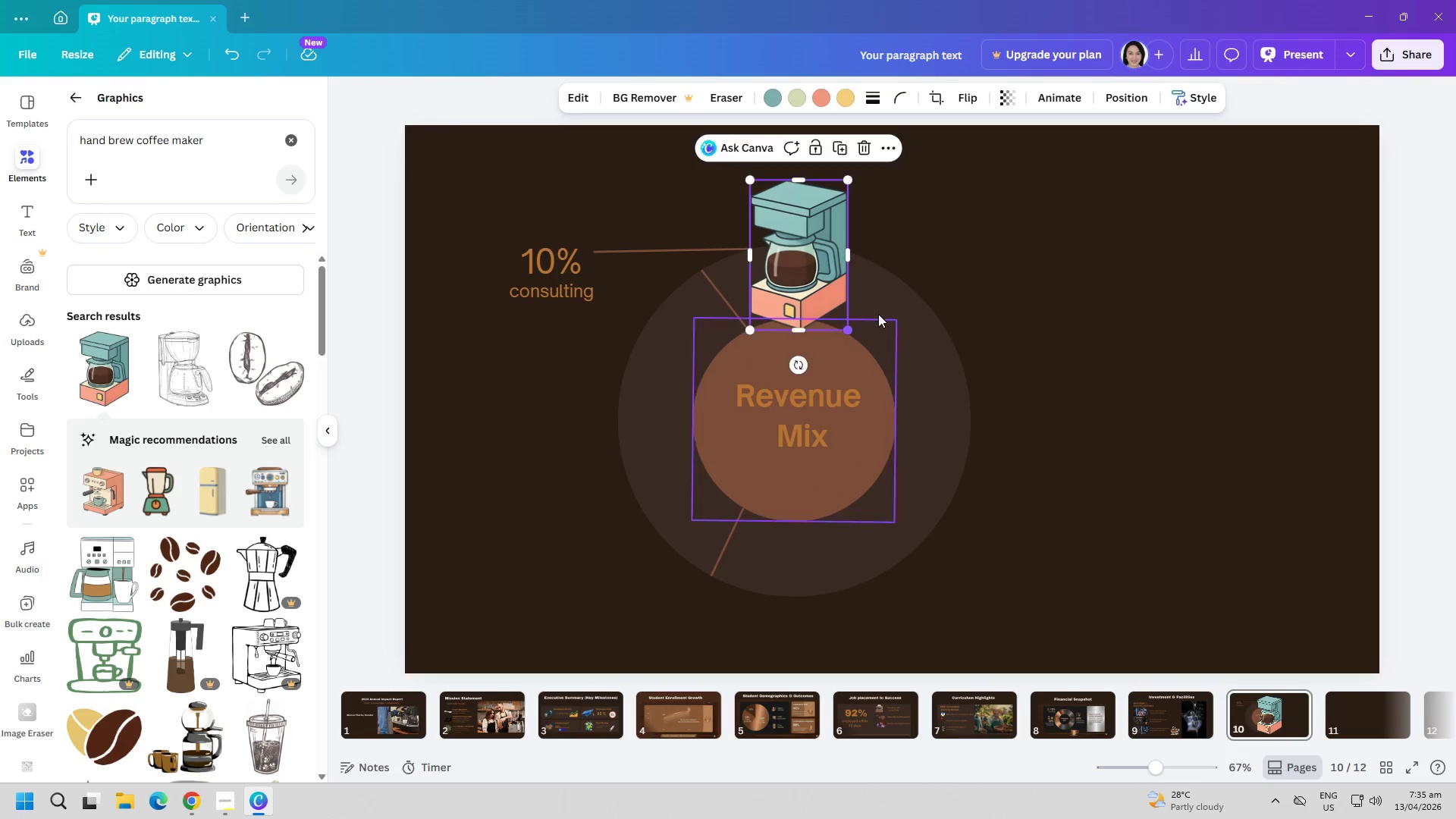 
left_click([1132, 285])
 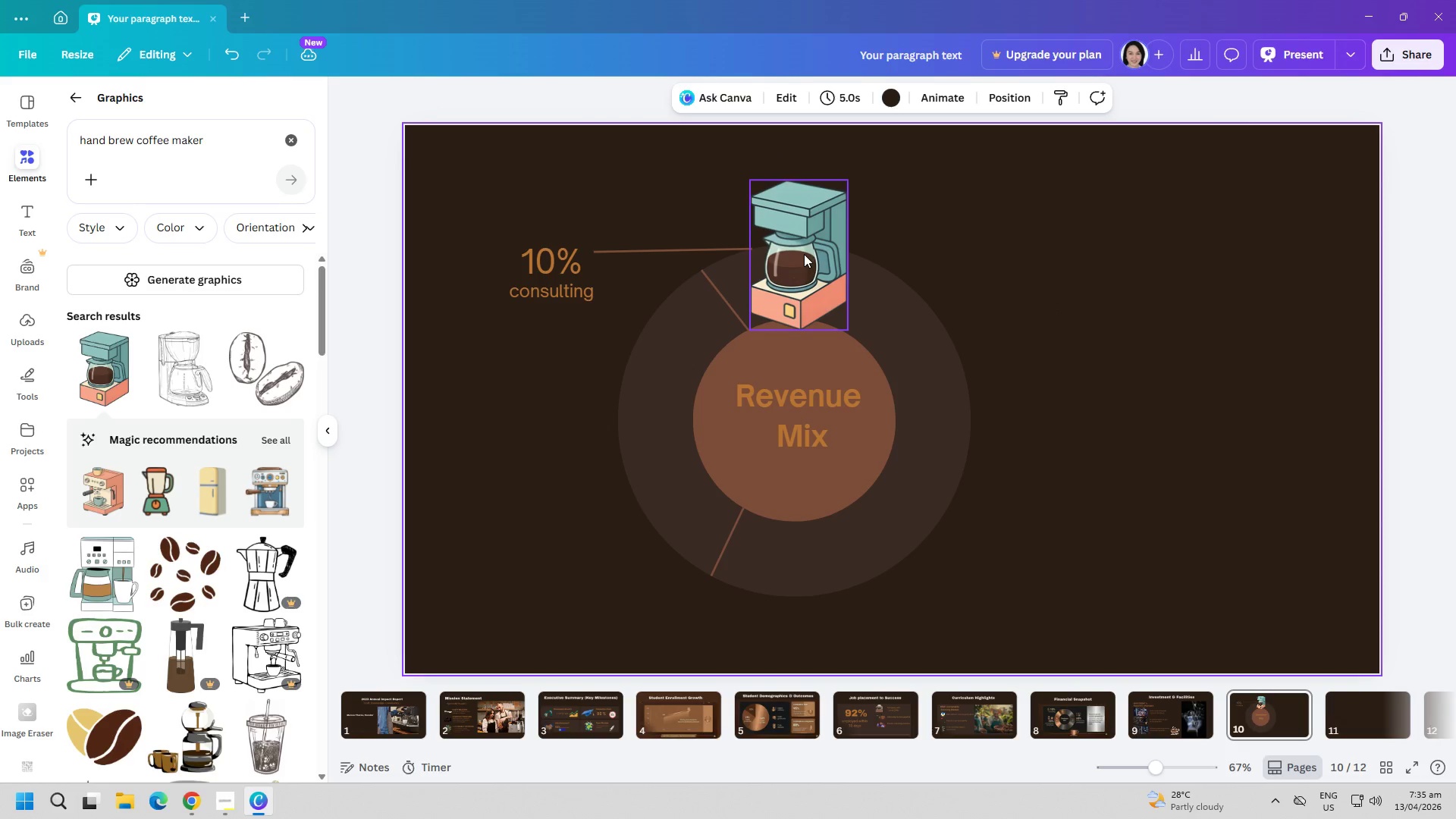 
left_click_drag(start_coordinate=[804, 254], to_coordinate=[507, 440])
 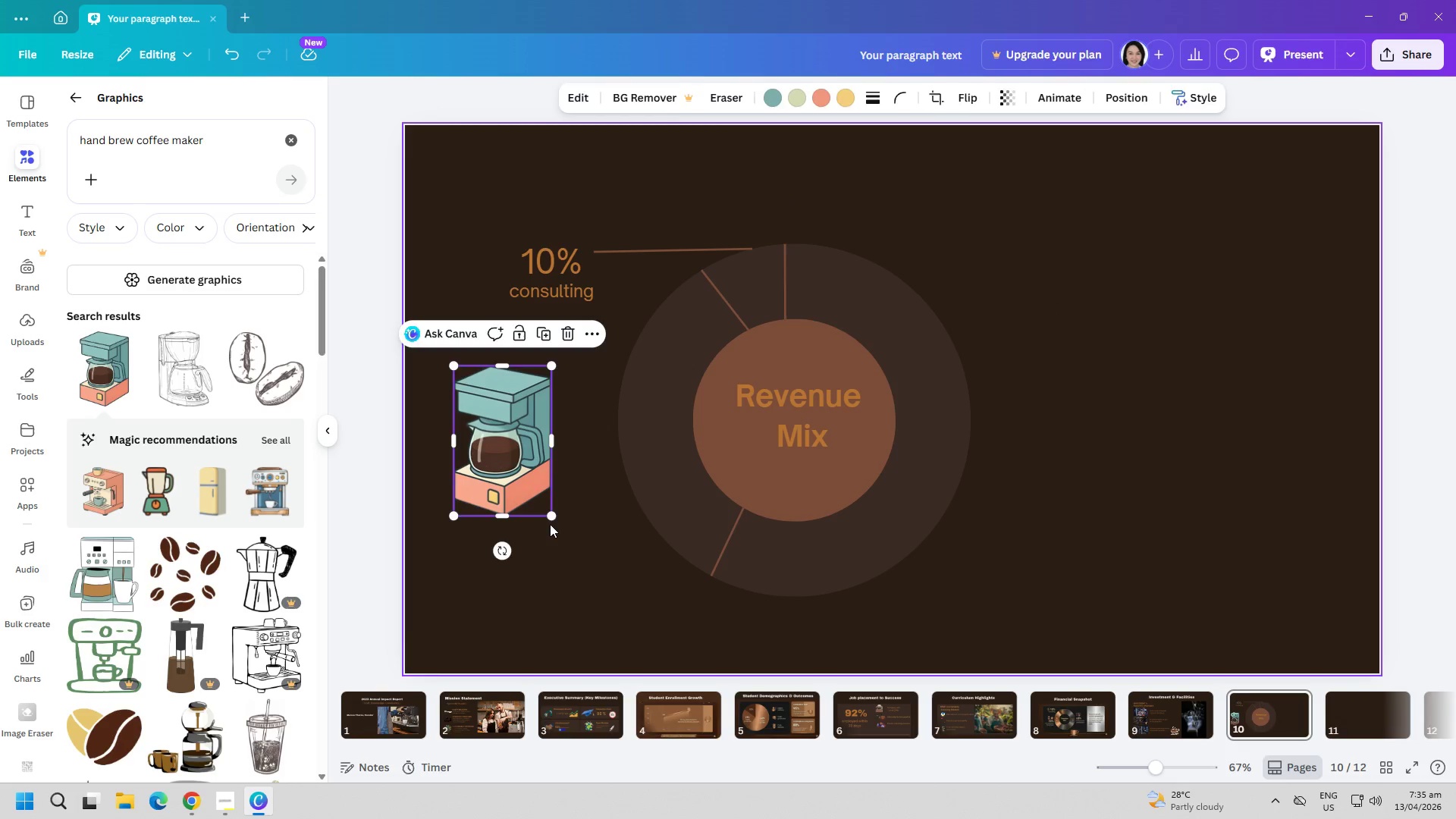 
double_click([550, 513])
 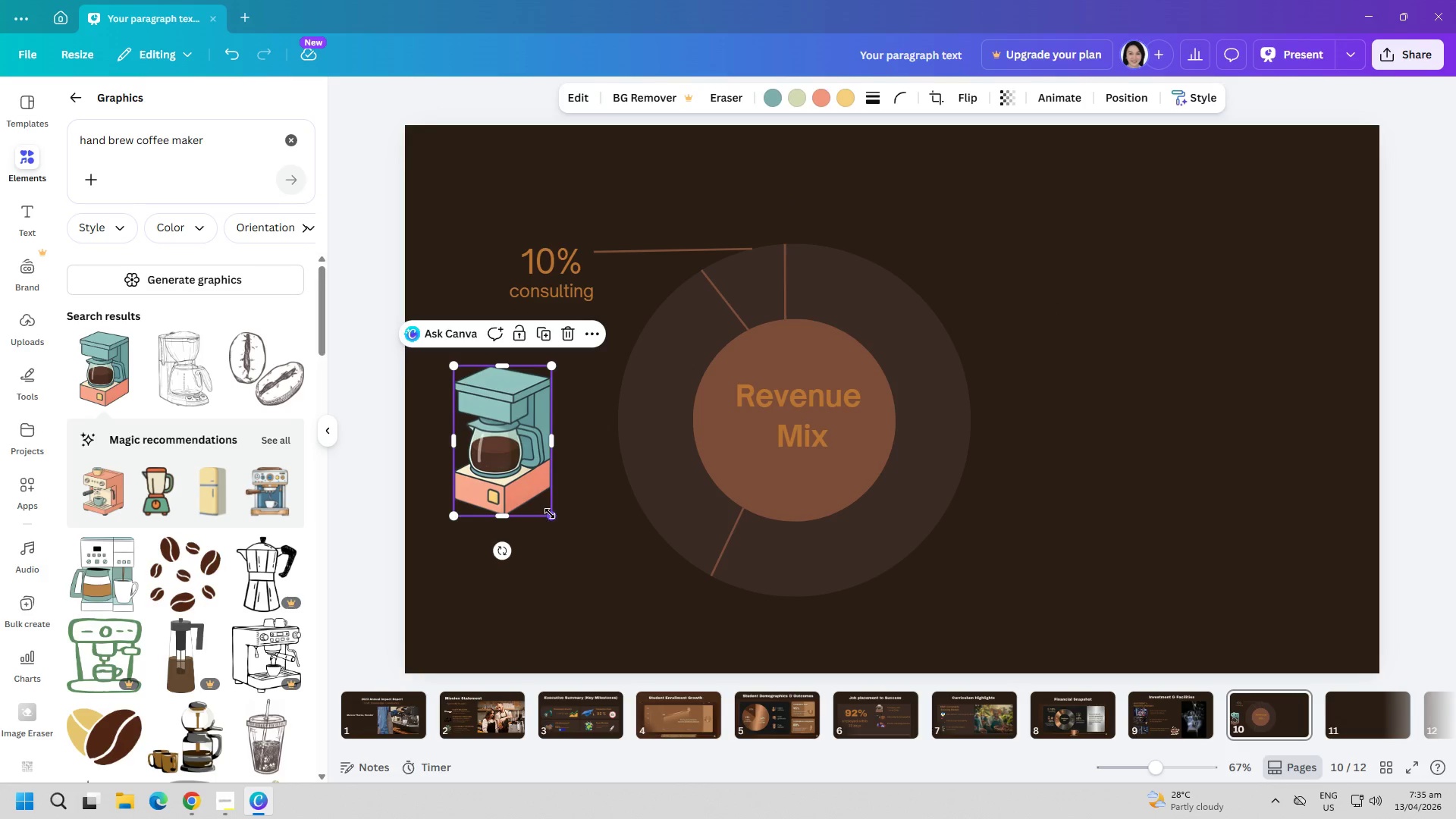 
left_click_drag(start_coordinate=[550, 513], to_coordinate=[524, 467])
 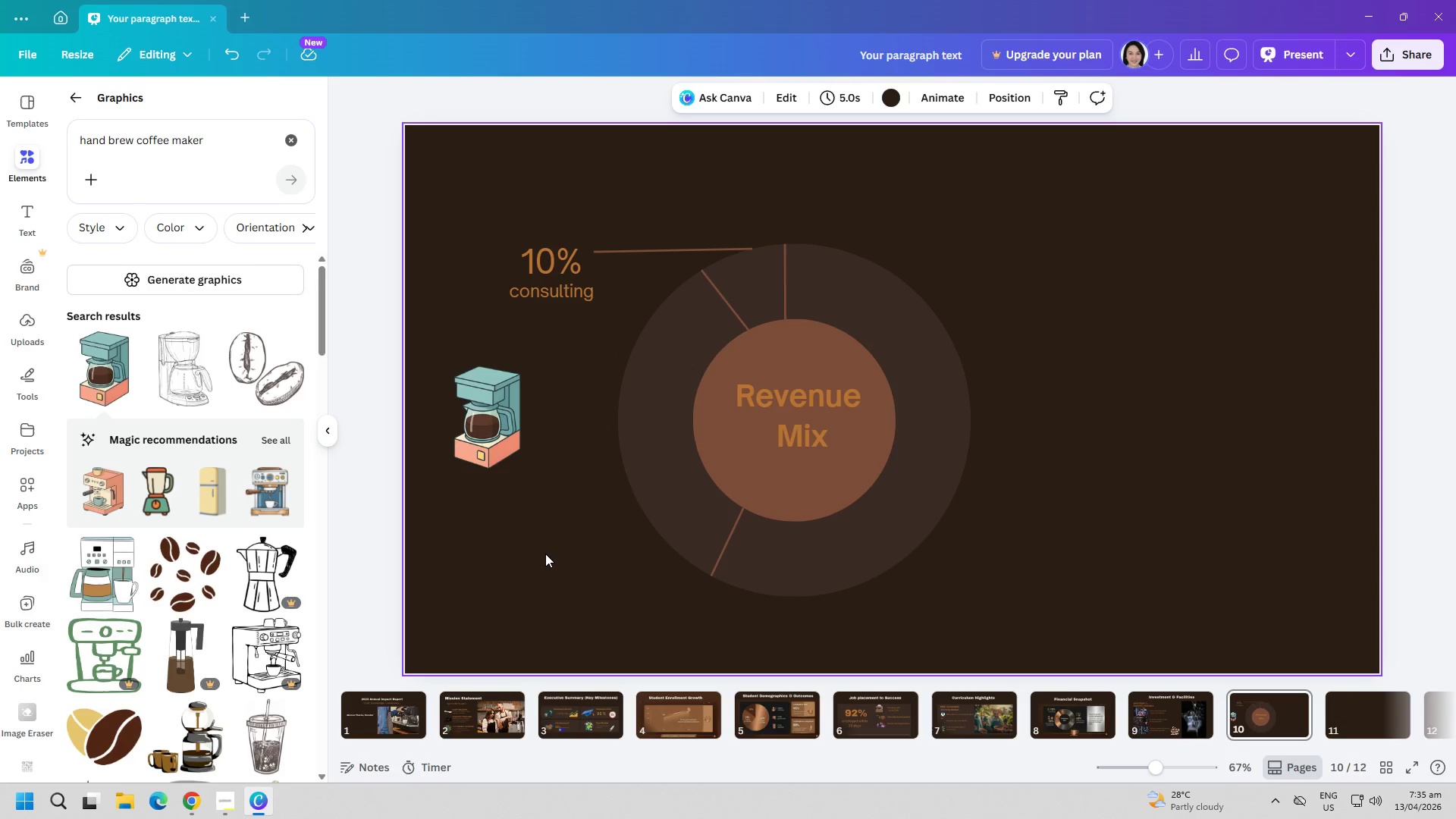 
key(Alt+AltLeft)
 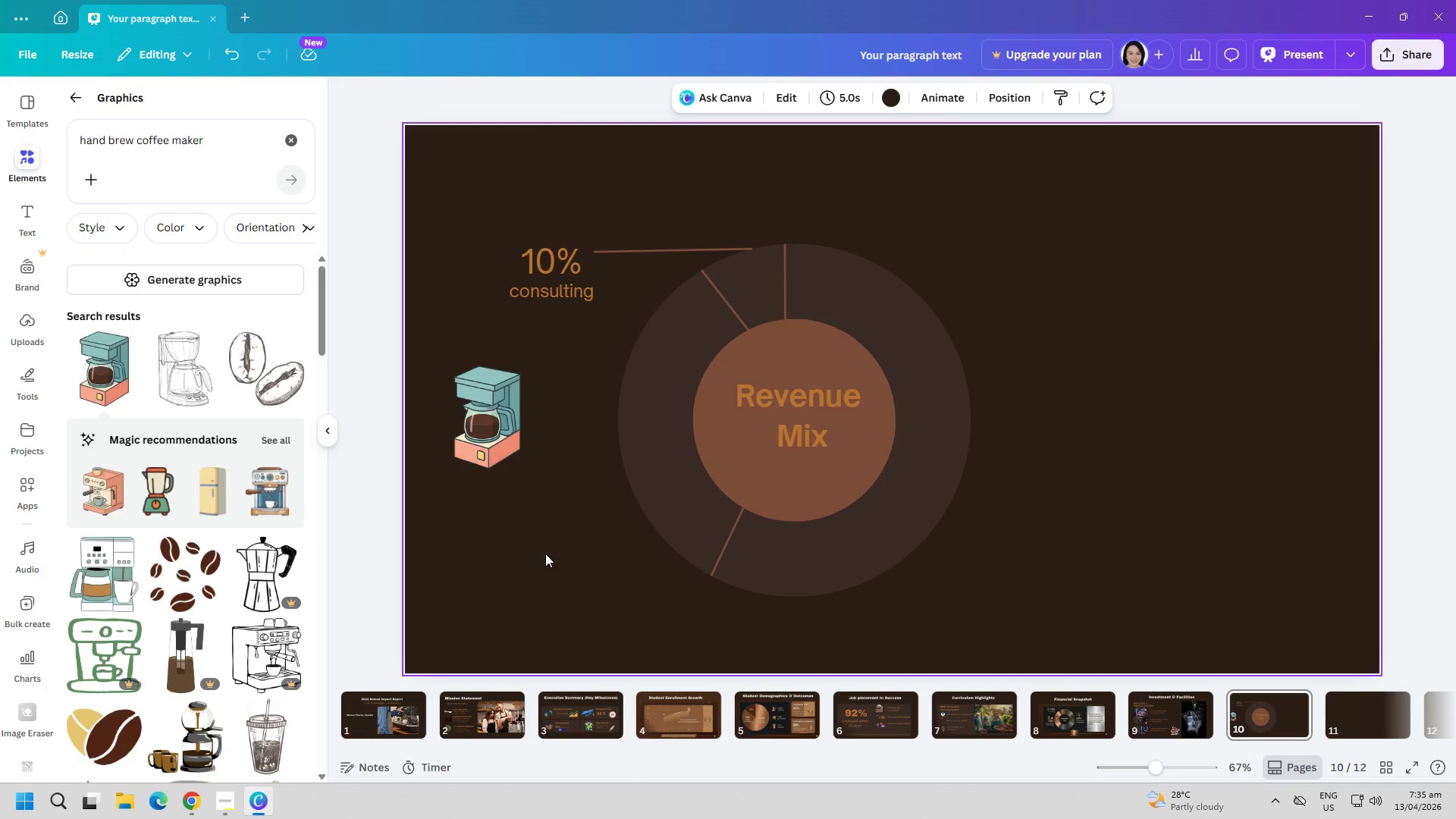 
key(Alt+Tab)
 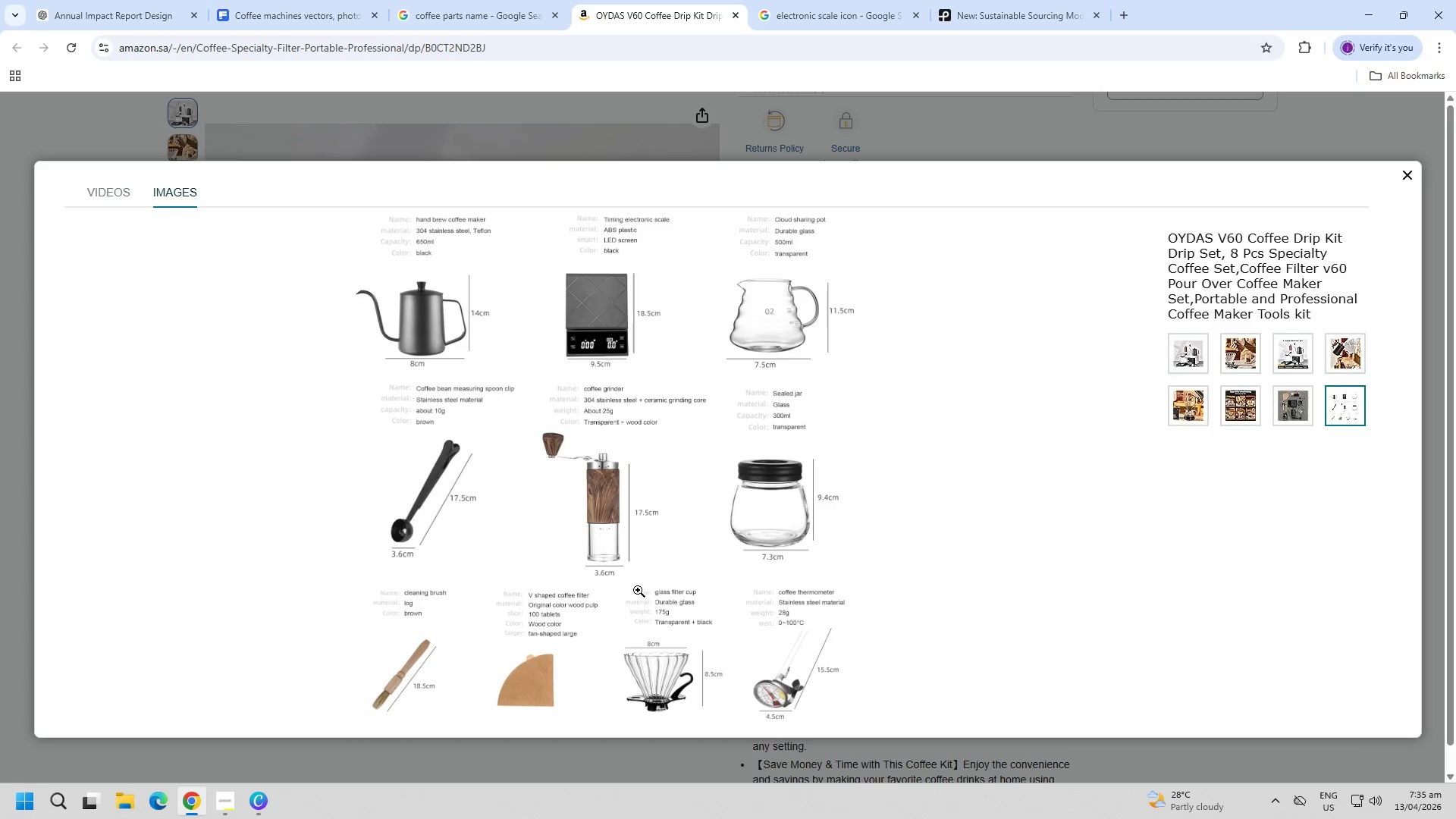 
scroll: coordinate [714, 568], scroll_direction: down, amount: 4.0
 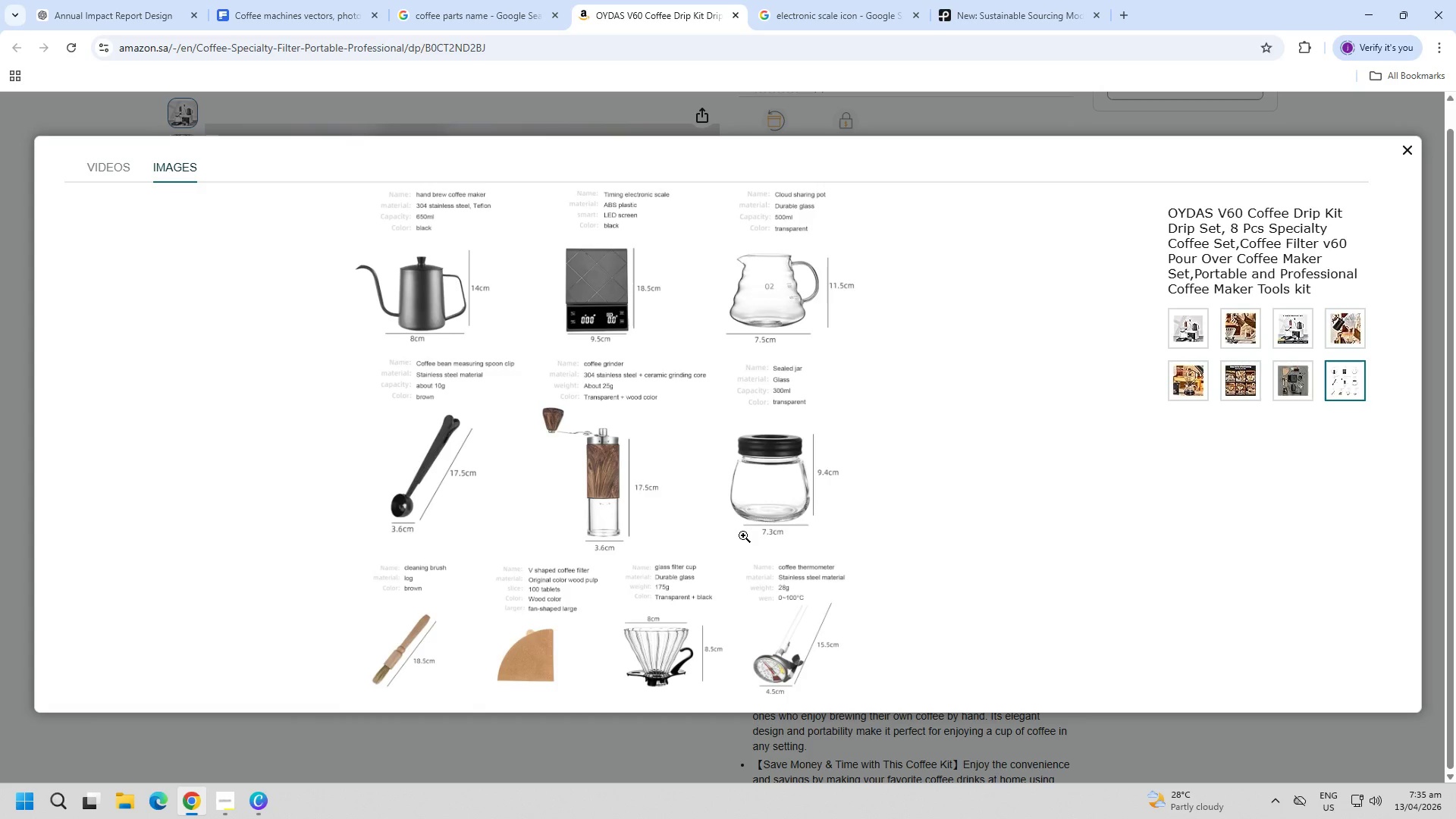 
scroll: coordinate [748, 542], scroll_direction: up, amount: 3.0
 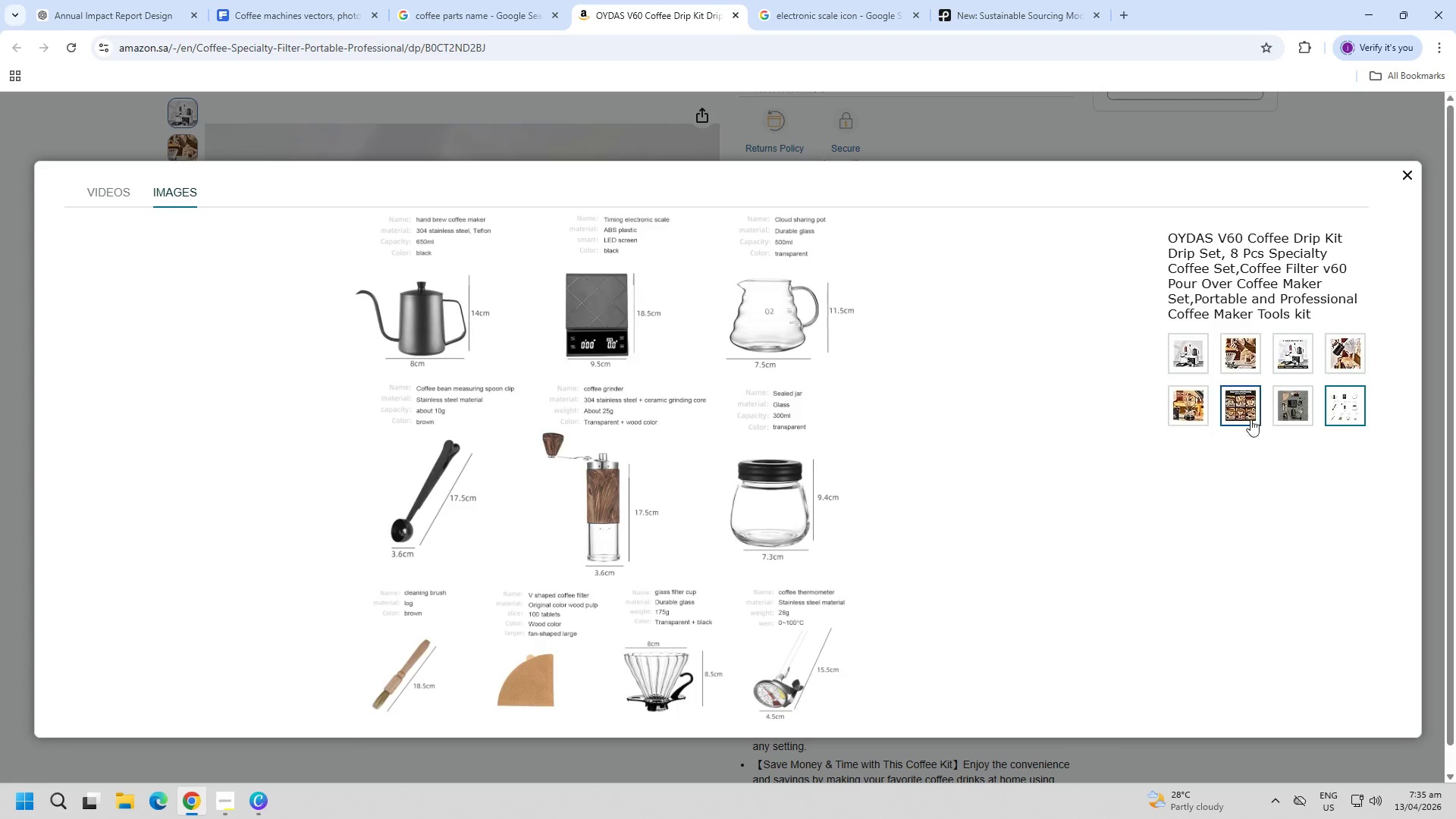 
left_click([1207, 358])
 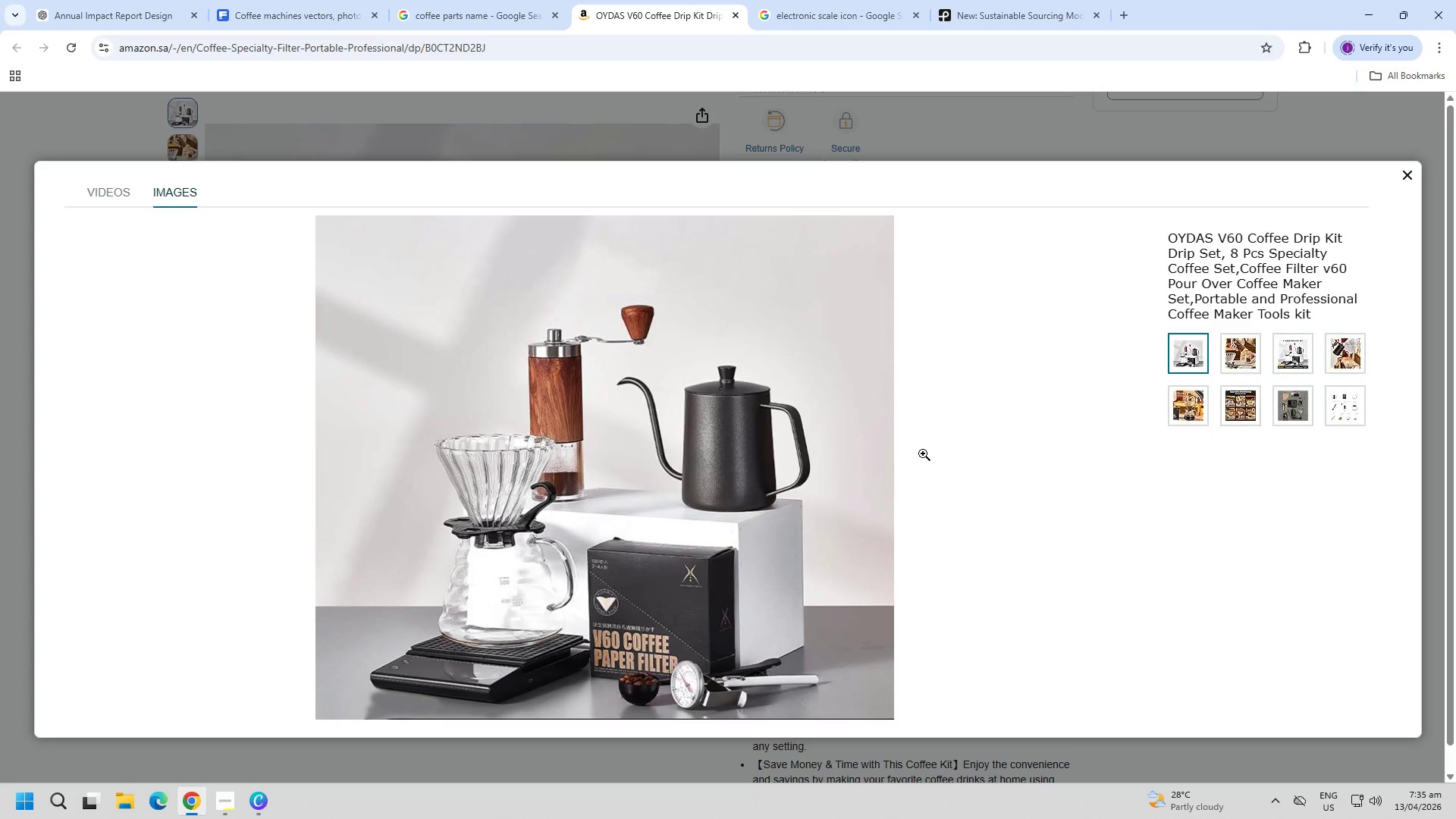 
left_click([1353, 406])
 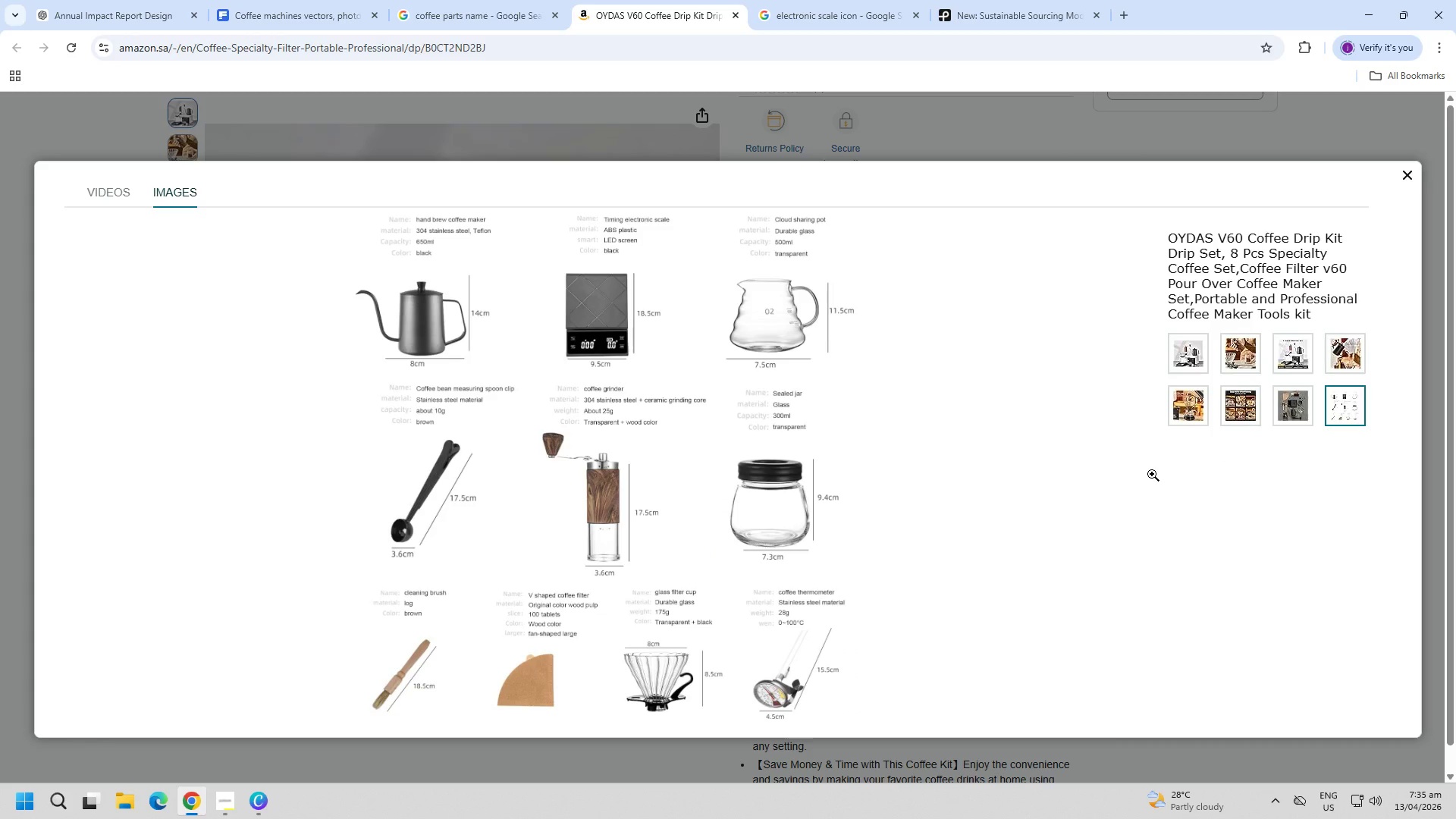 
wait(5.05)
 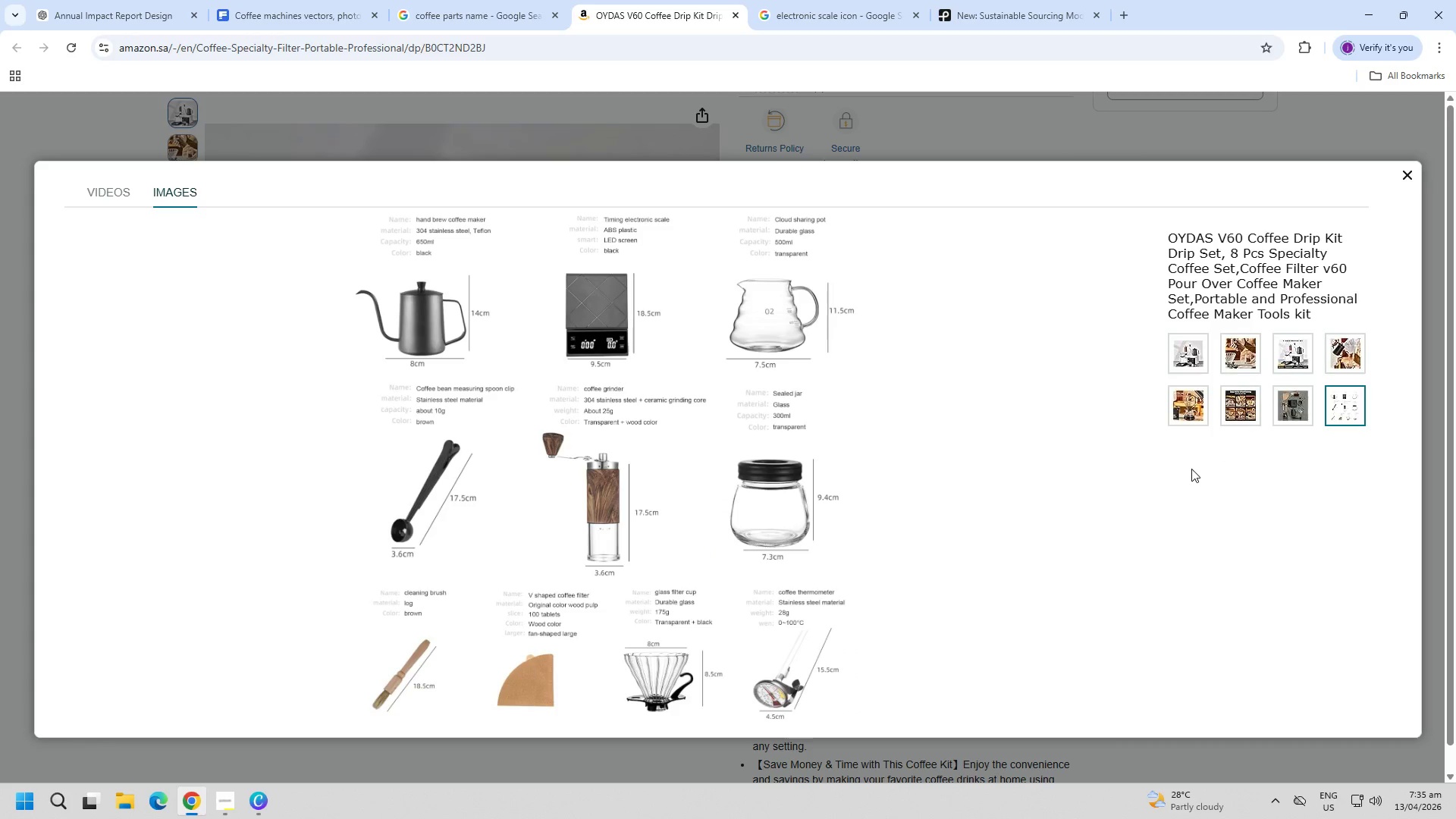 
key(Alt+AltLeft)
 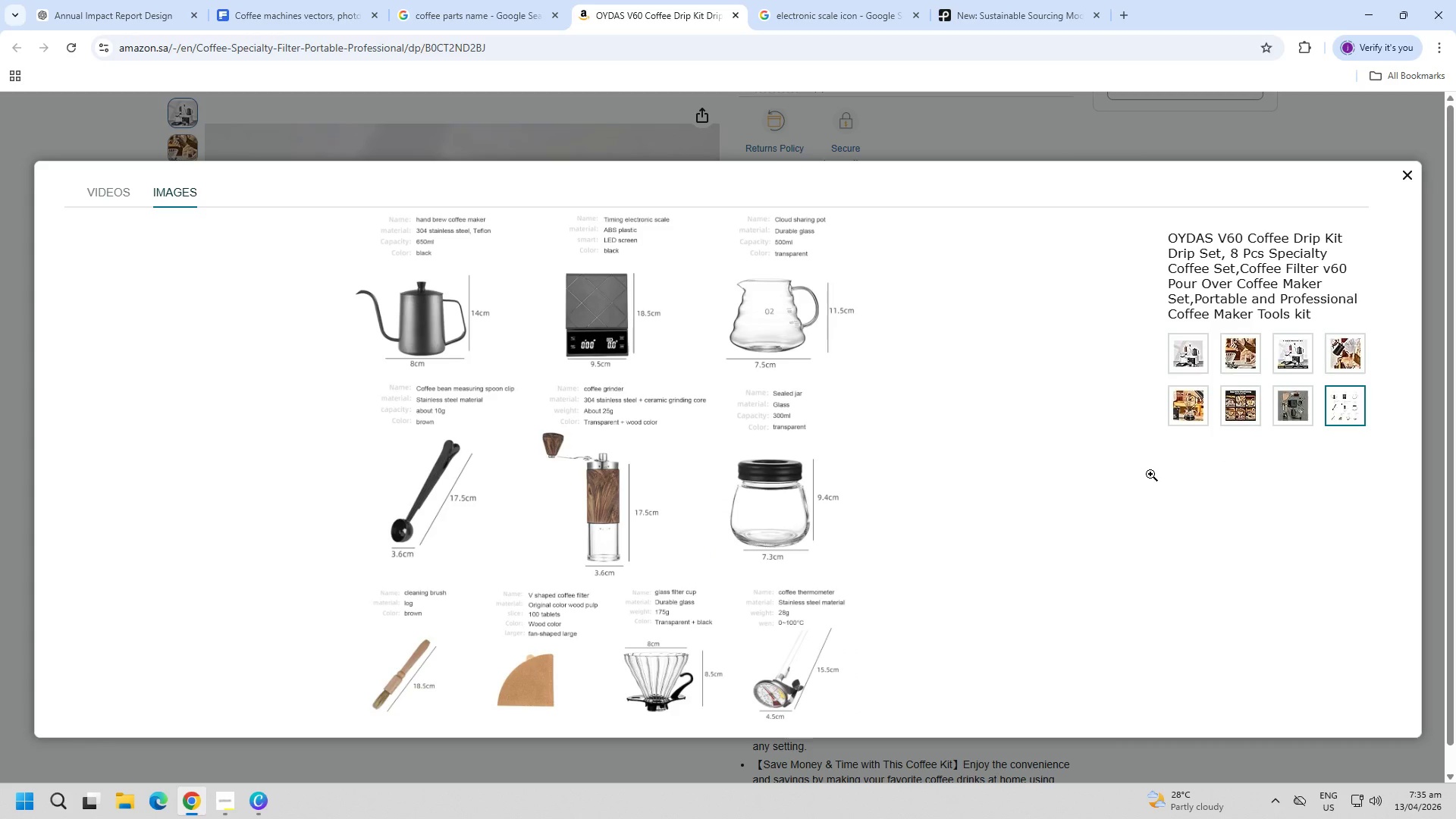 
key(Alt+Tab)
 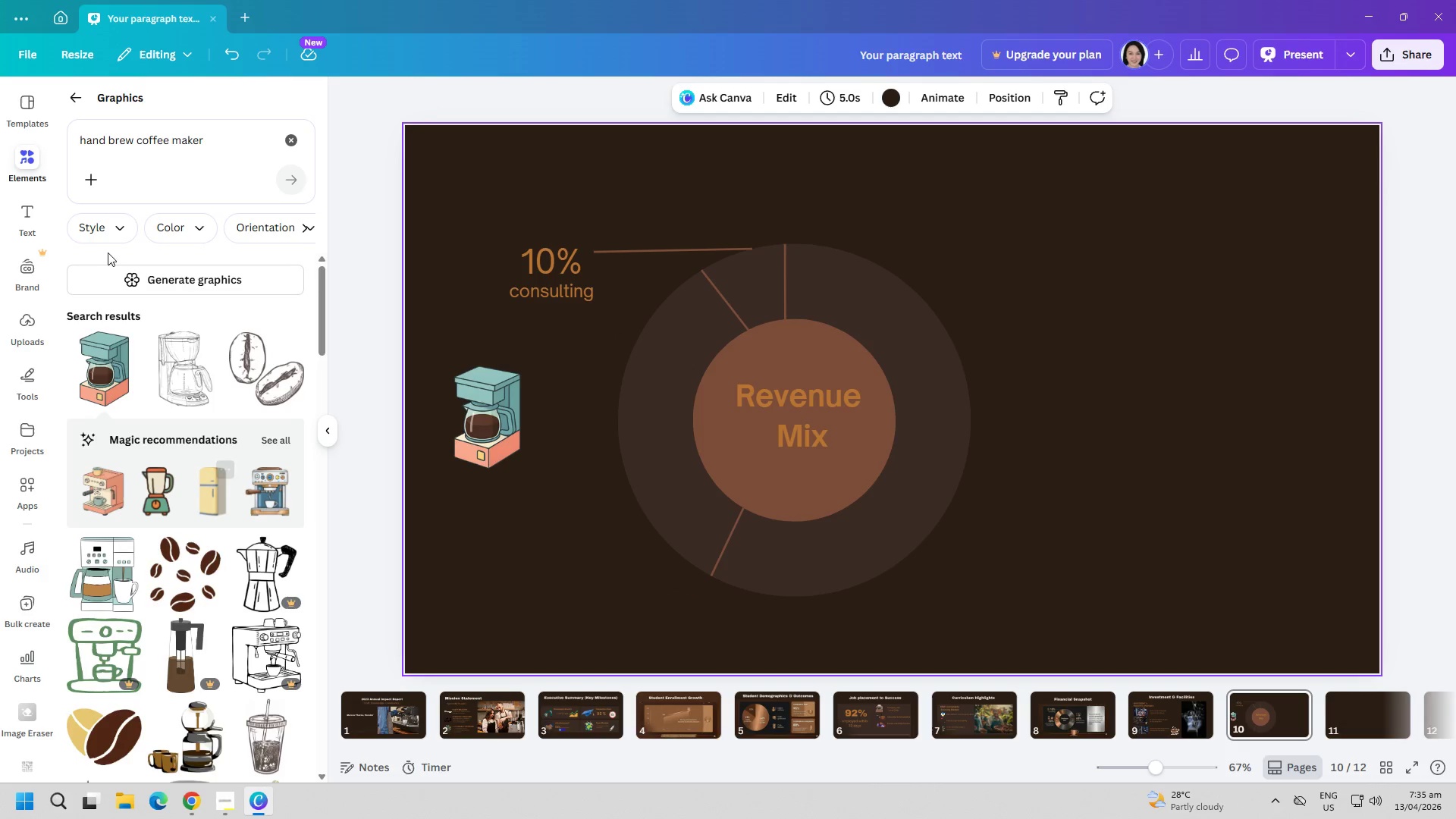 
scroll: coordinate [257, 588], scroll_direction: down, amount: 25.0
 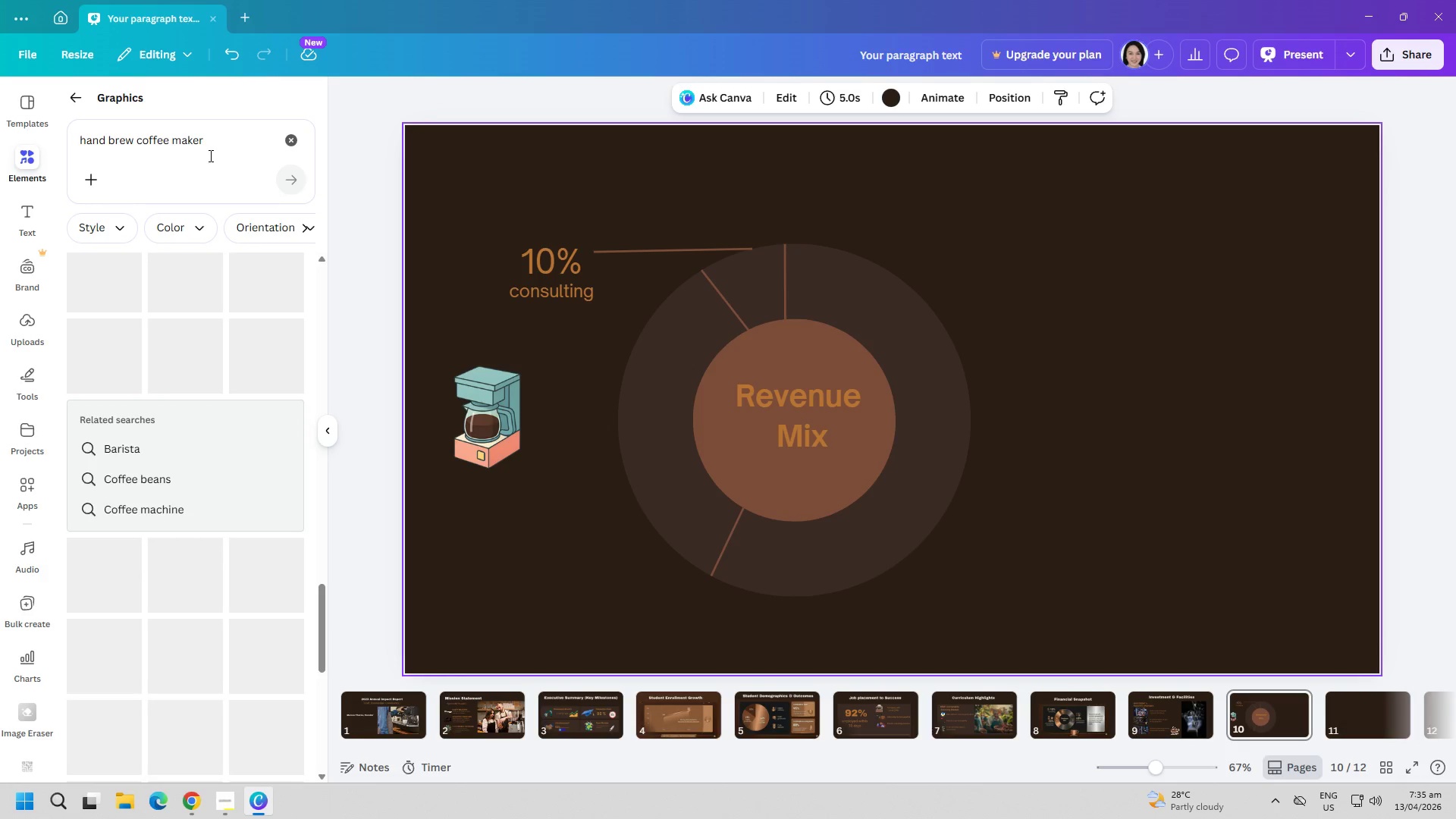 
left_click([216, 149])
 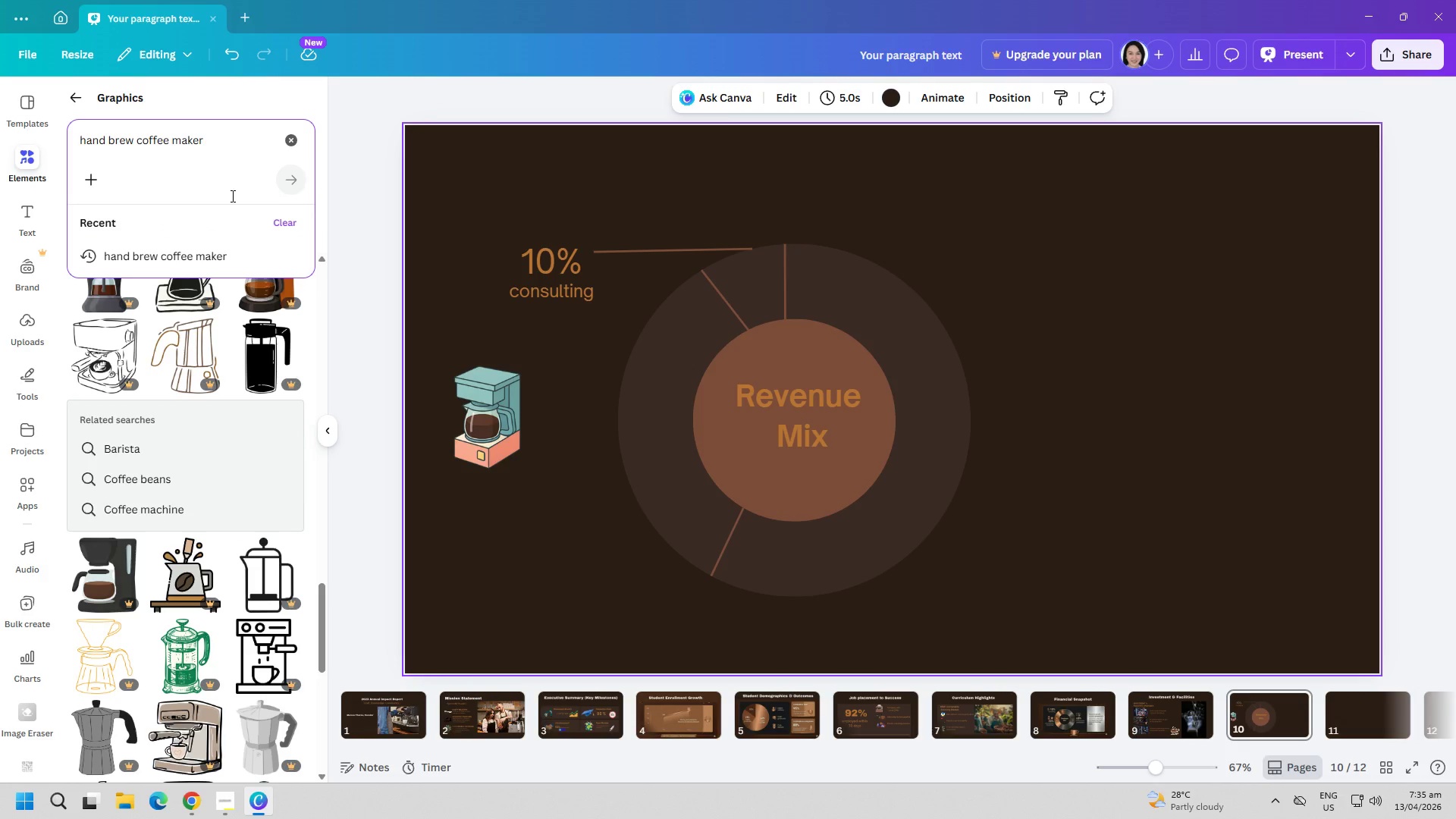 
scroll: coordinate [145, 612], scroll_direction: down, amount: 4.0
 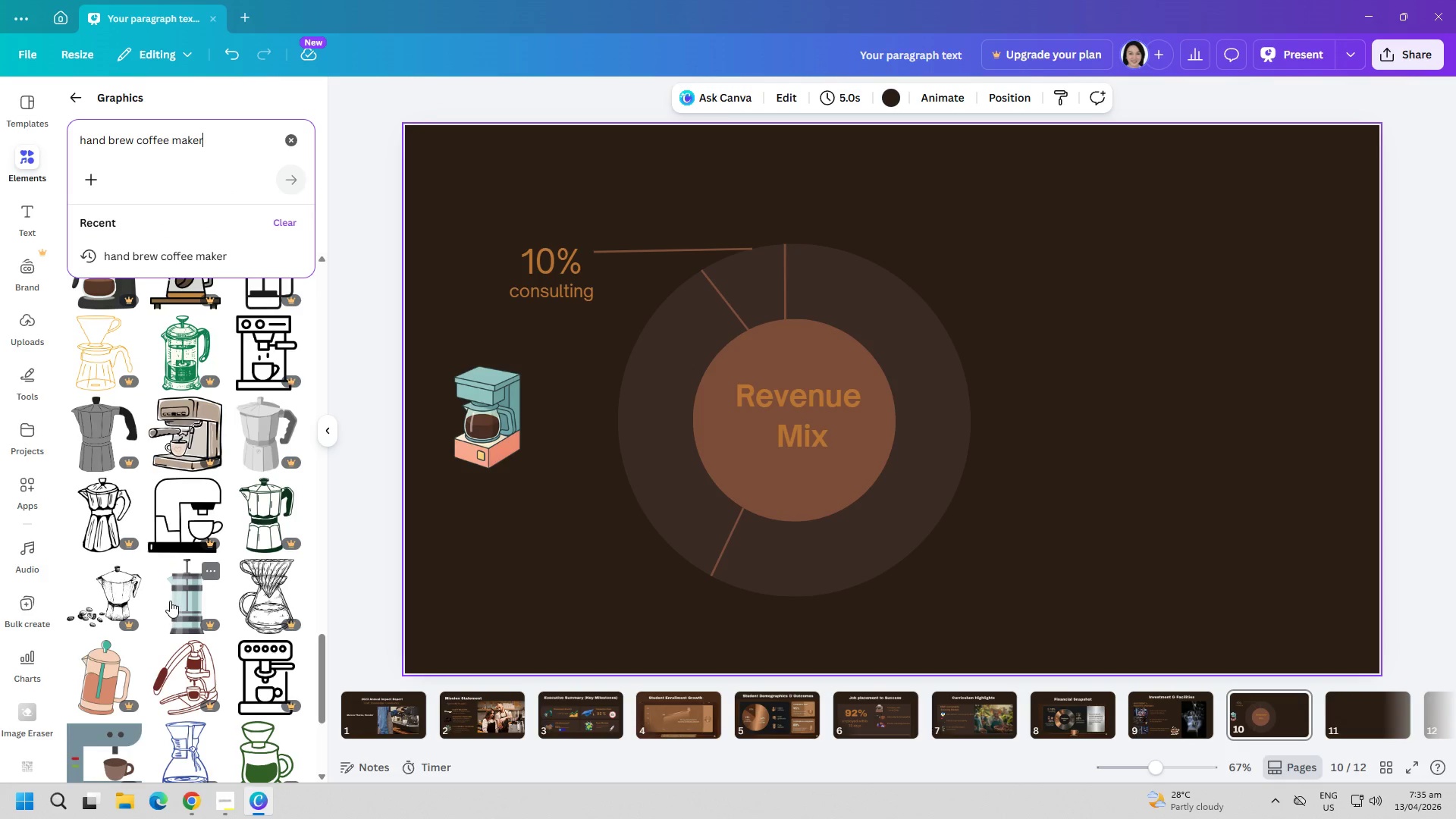 
key(Alt+AltLeft)
 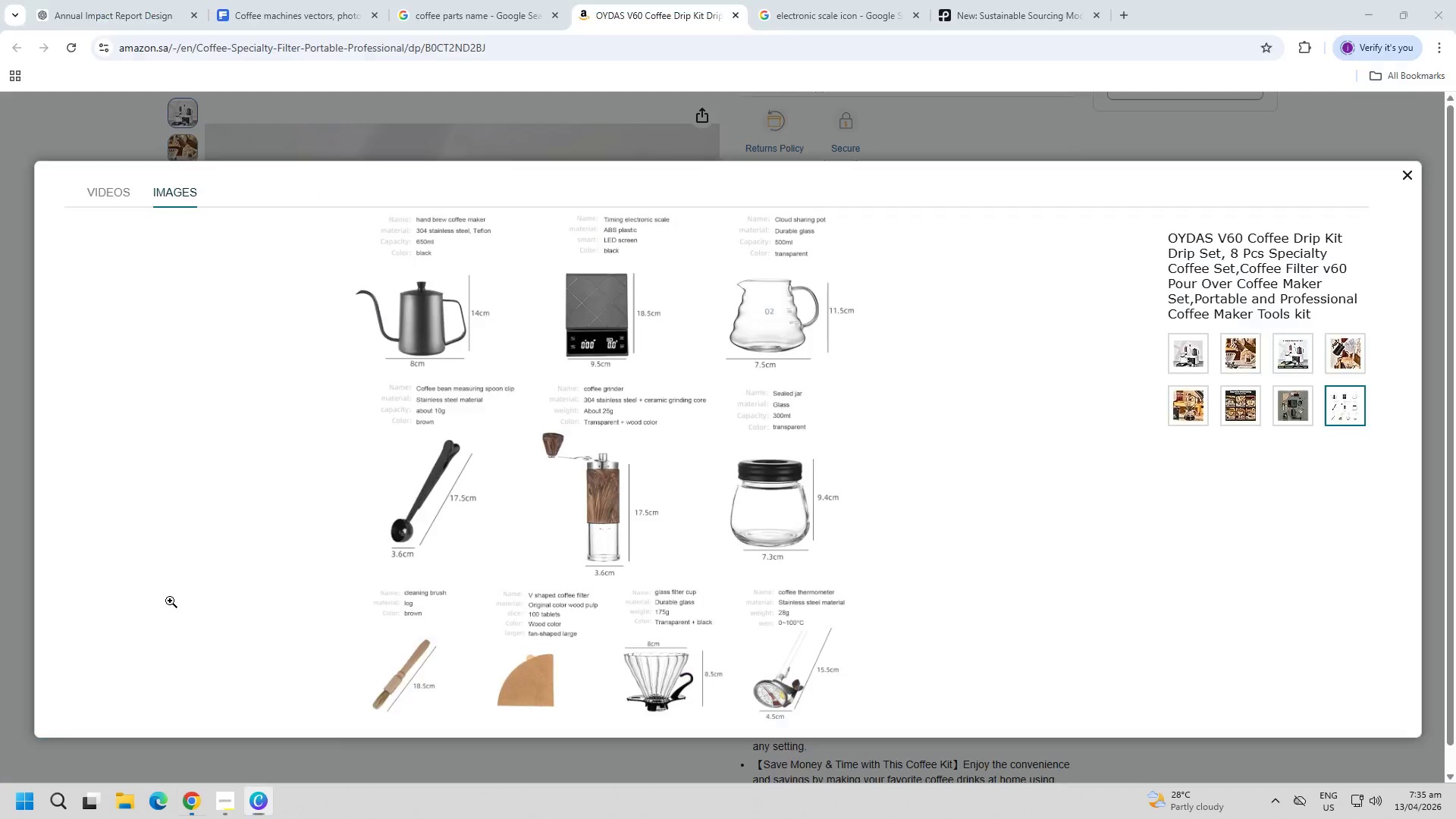 
key(Alt+Tab)
 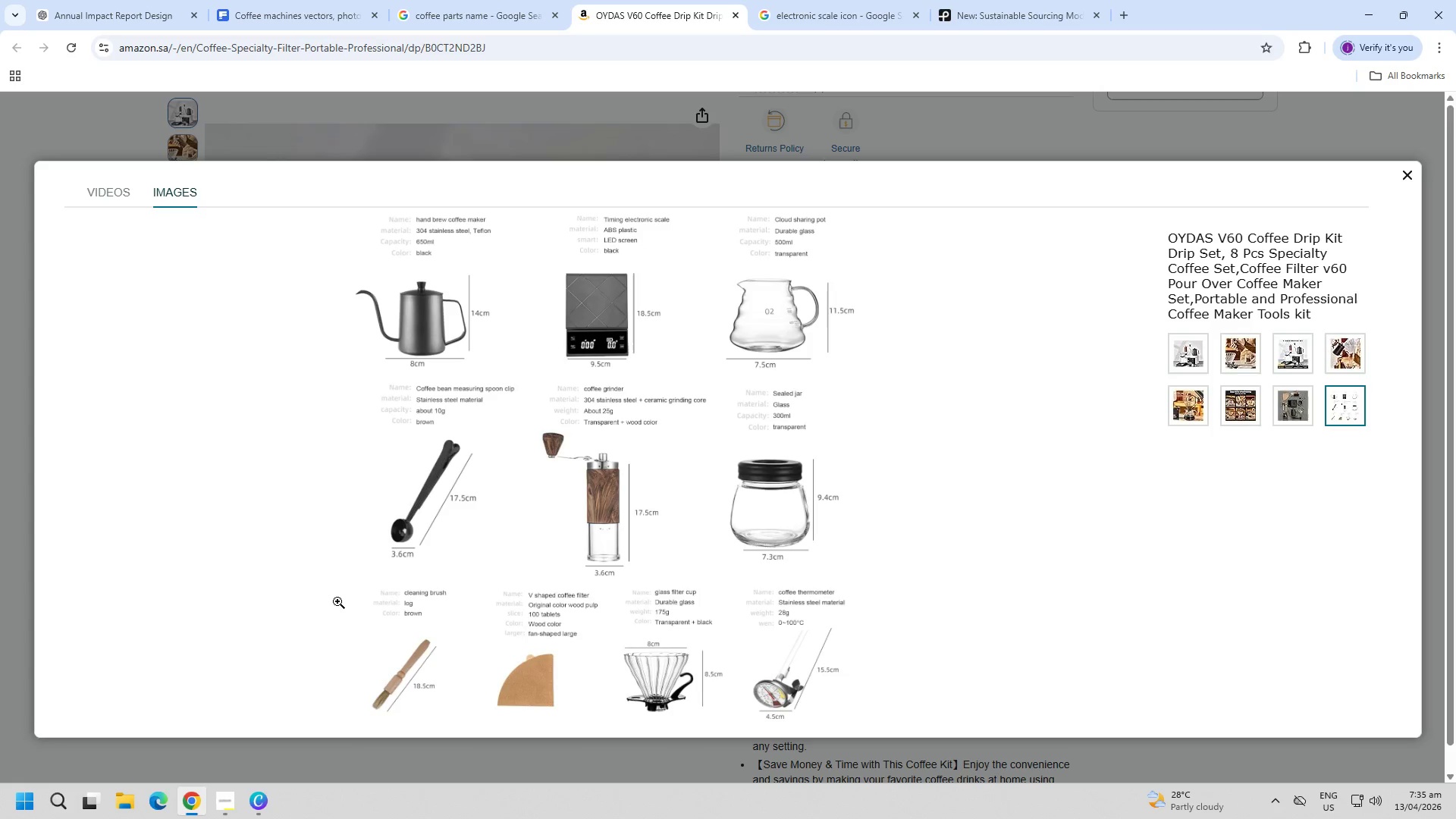 
key(Escape)
 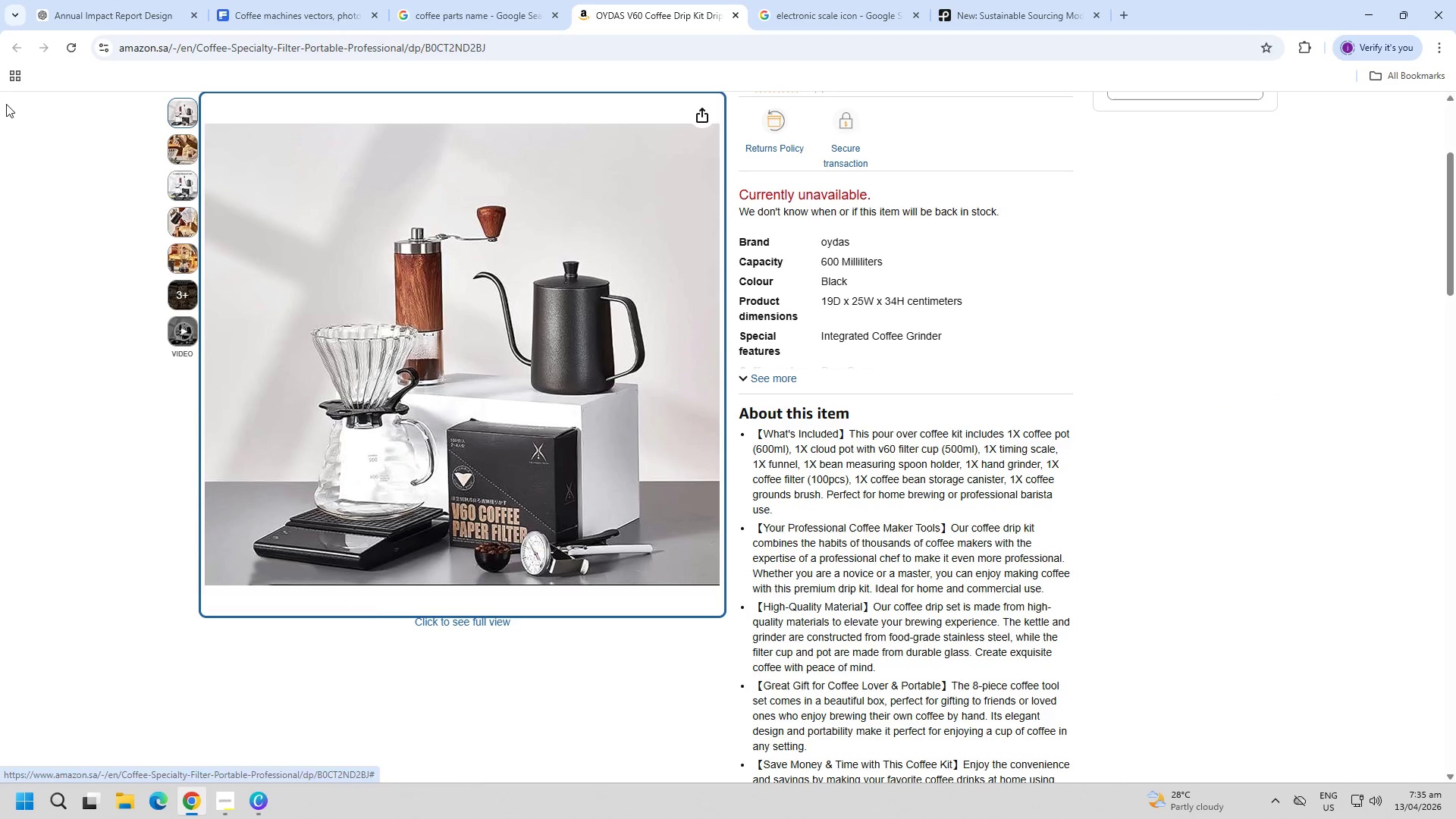 
left_click([10, 46])
 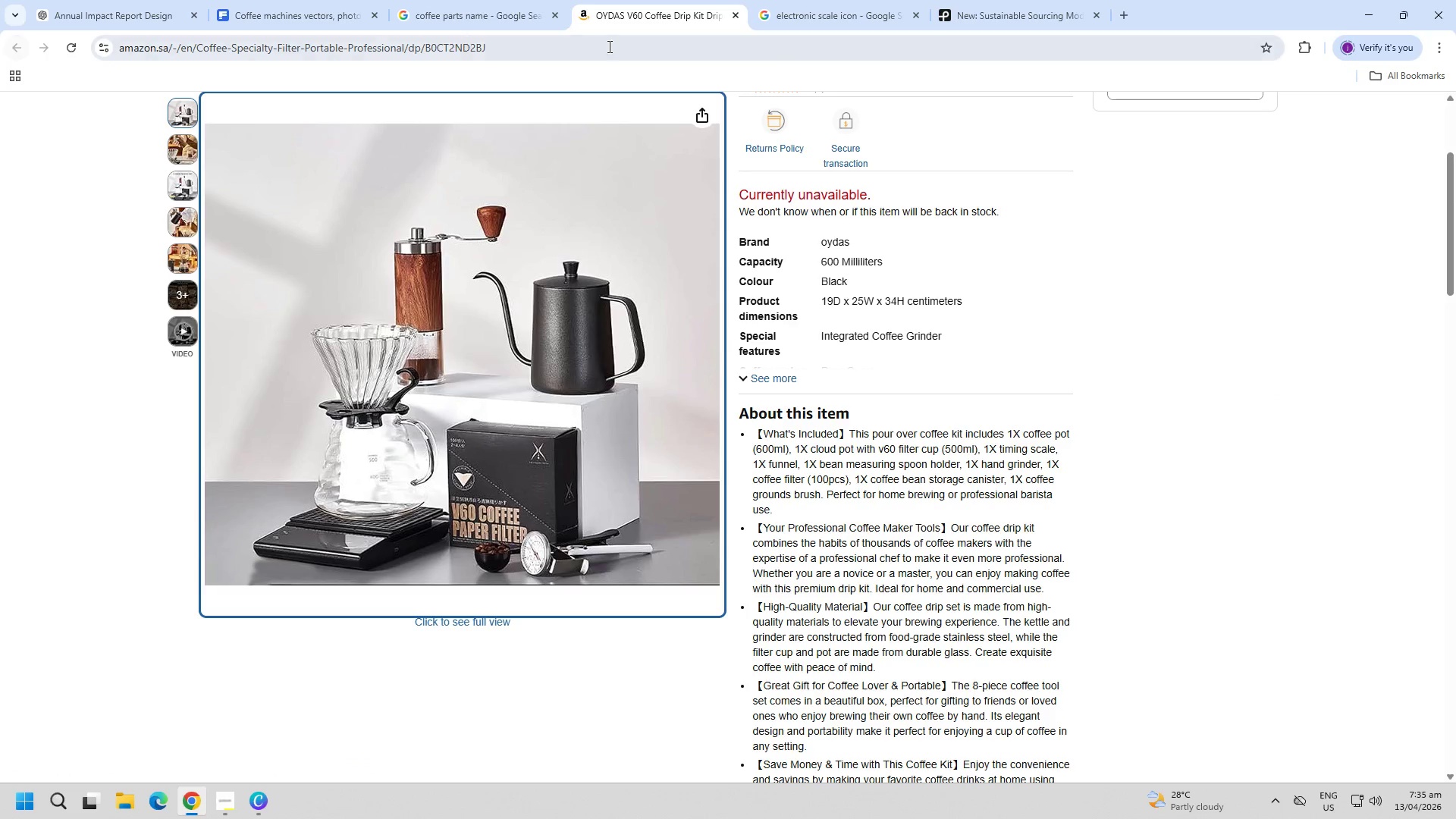 
left_click([453, 0])
 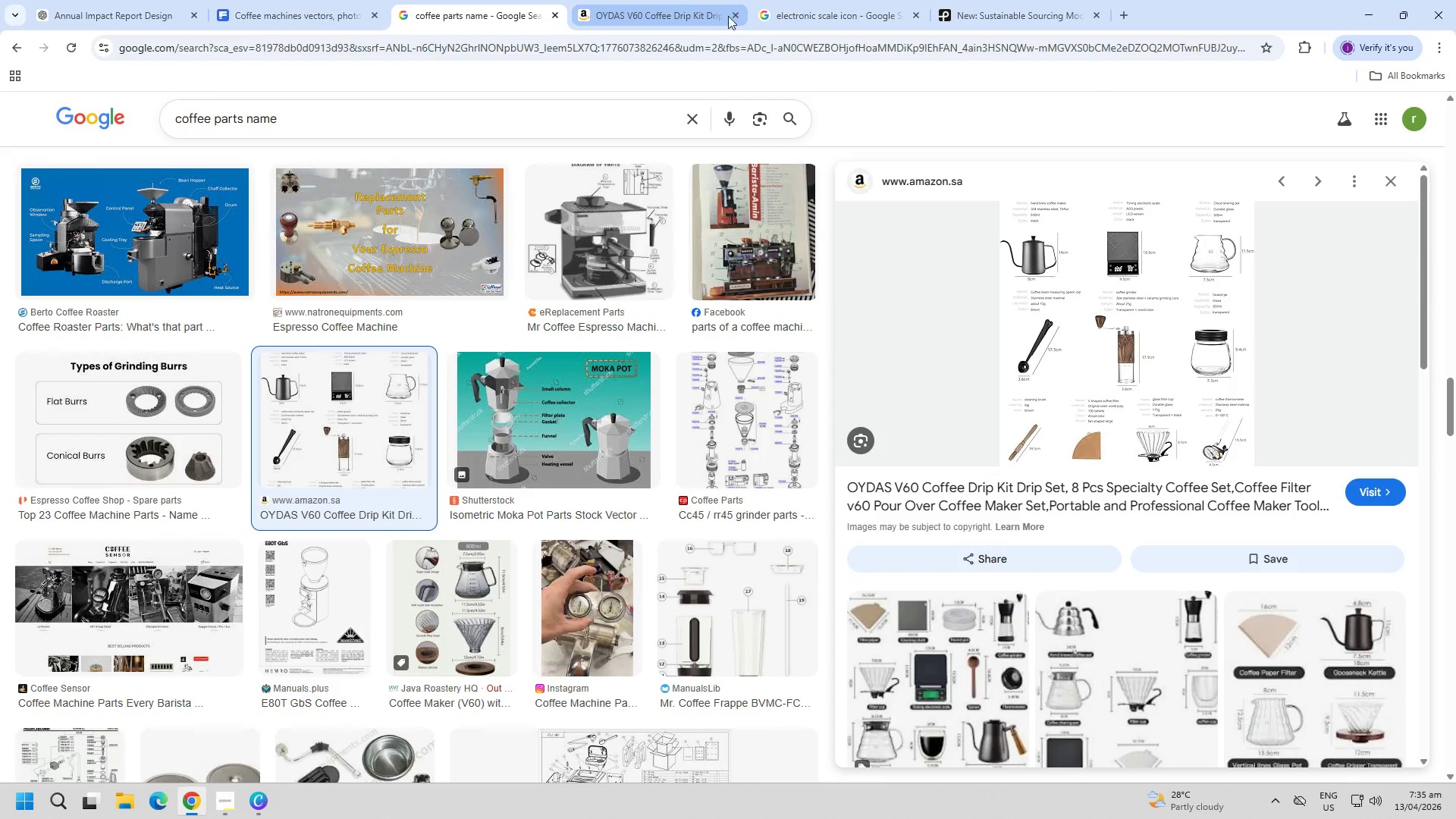 
left_click([735, 14])
 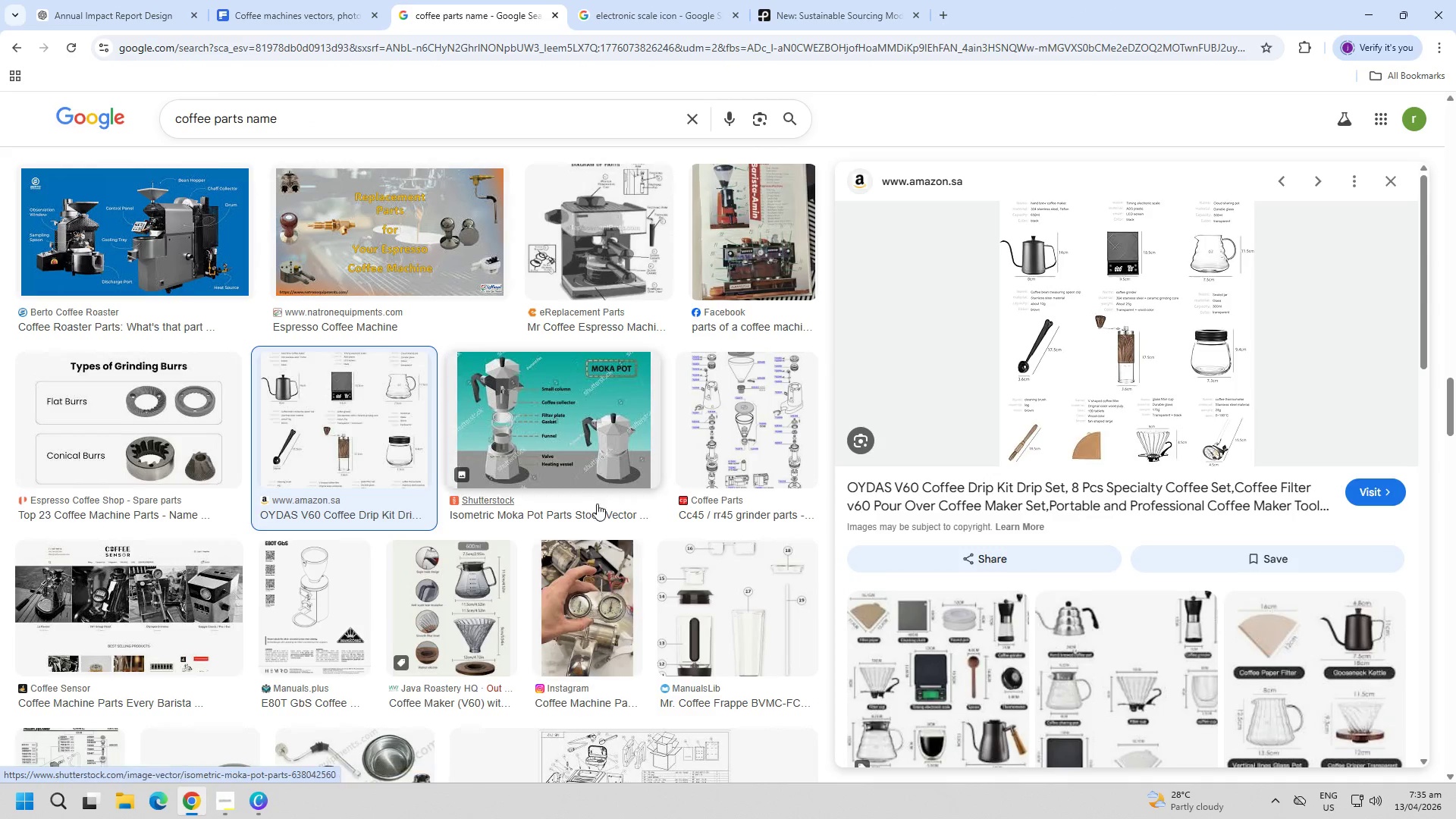 
left_click([582, 456])
 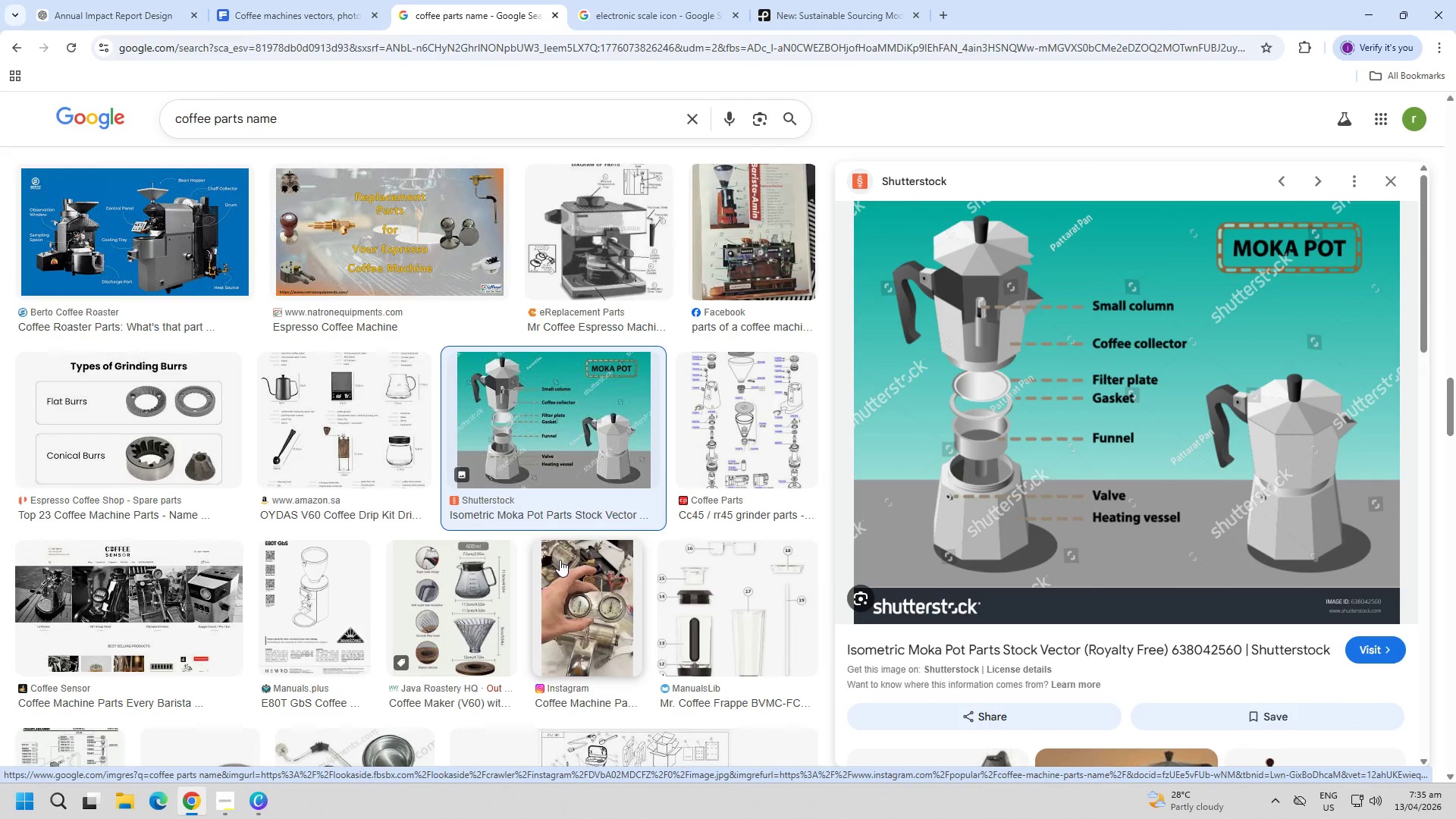 
wait(7.91)
 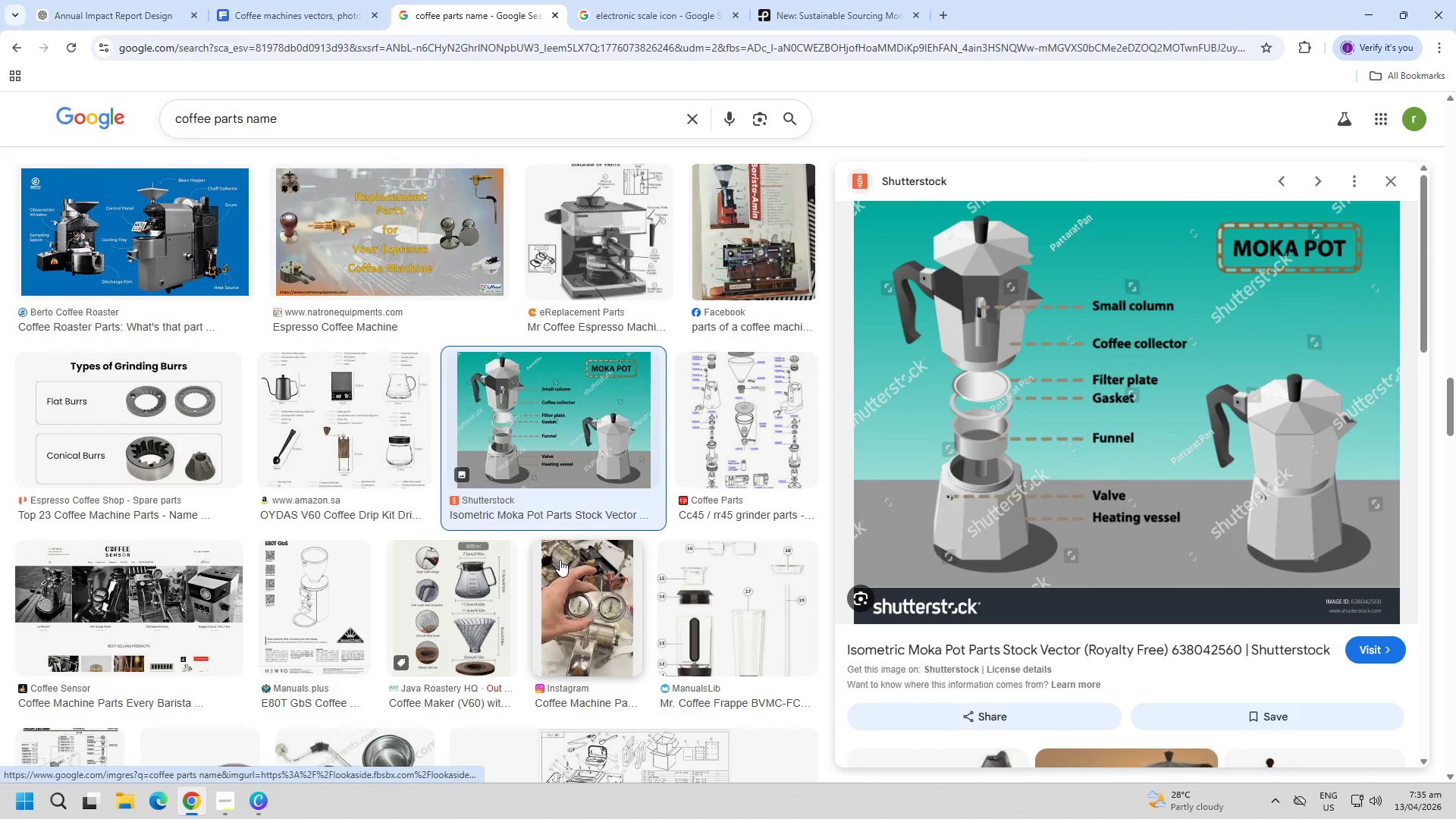 
key(Alt+AltLeft)
 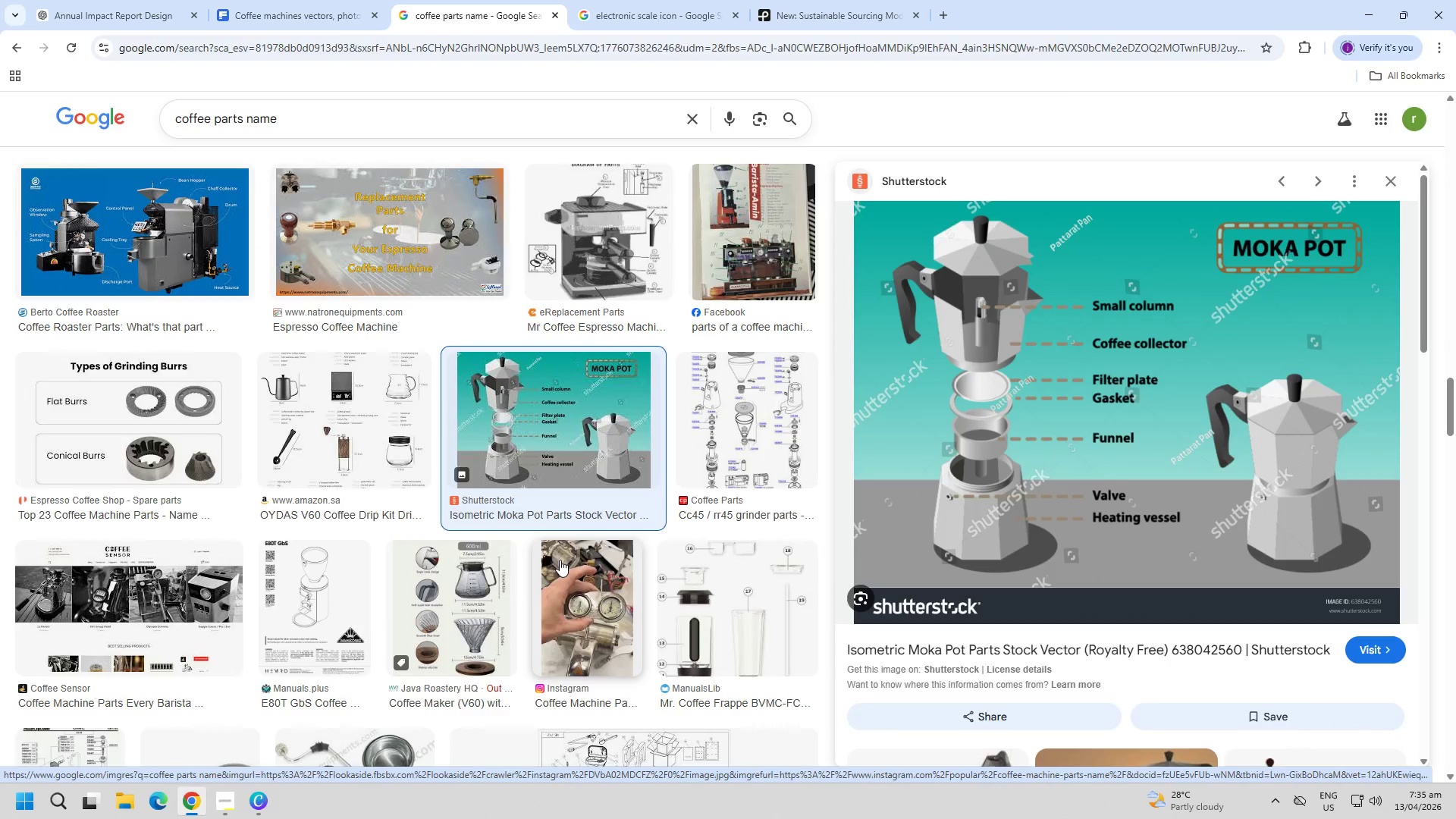 
key(Alt+Tab)
 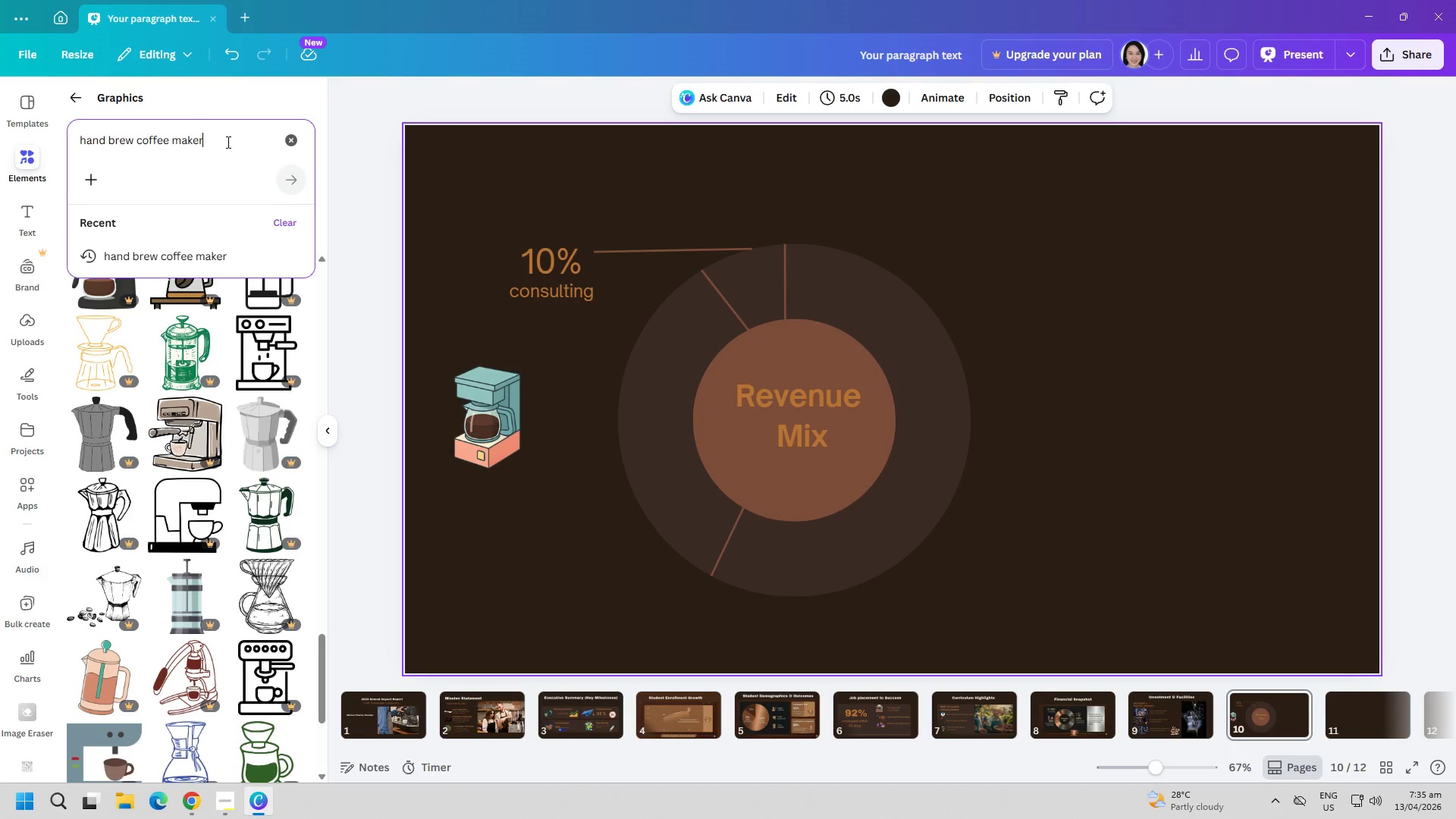 
double_click([227, 142])
 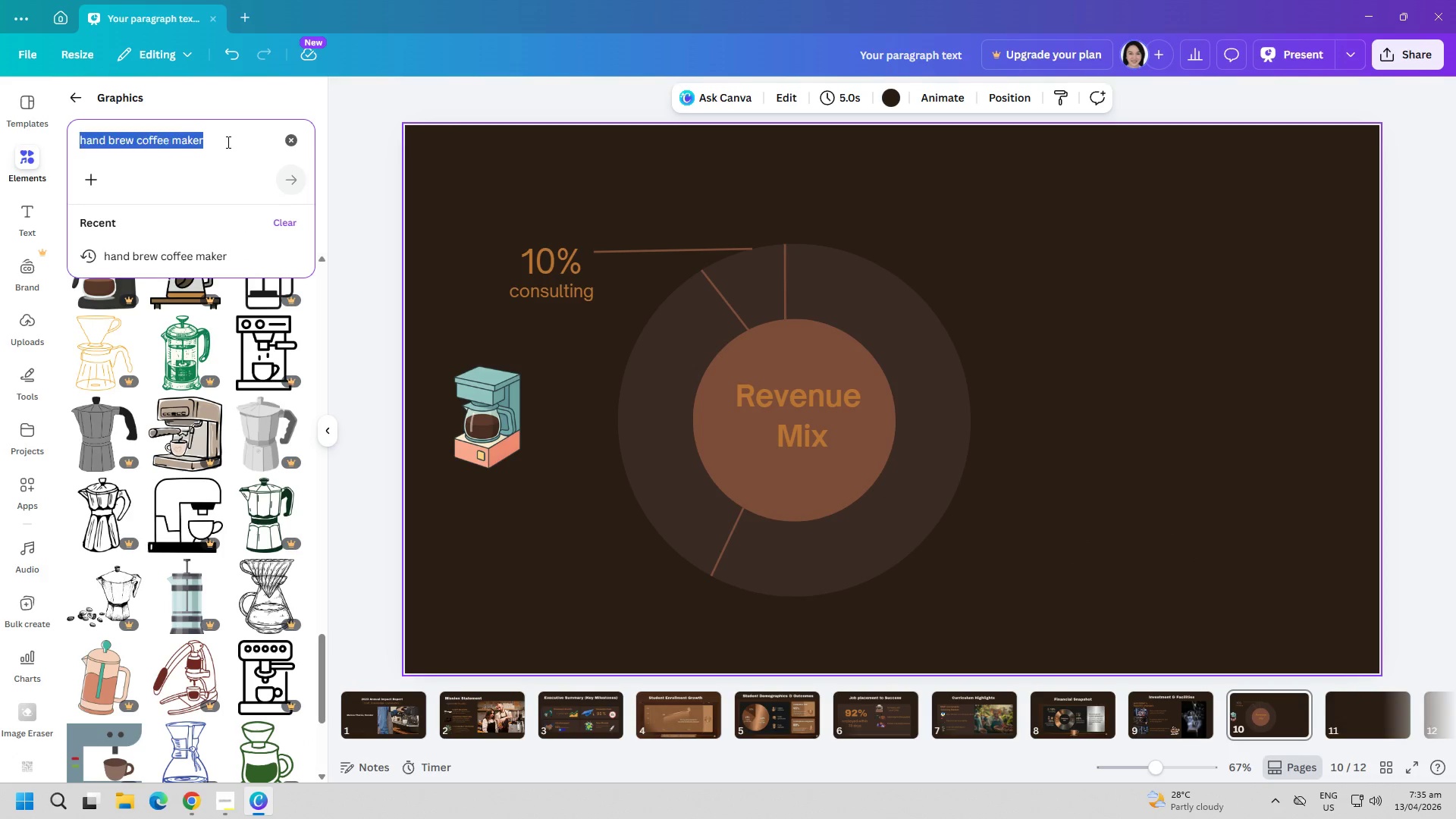 
triple_click([227, 142])
 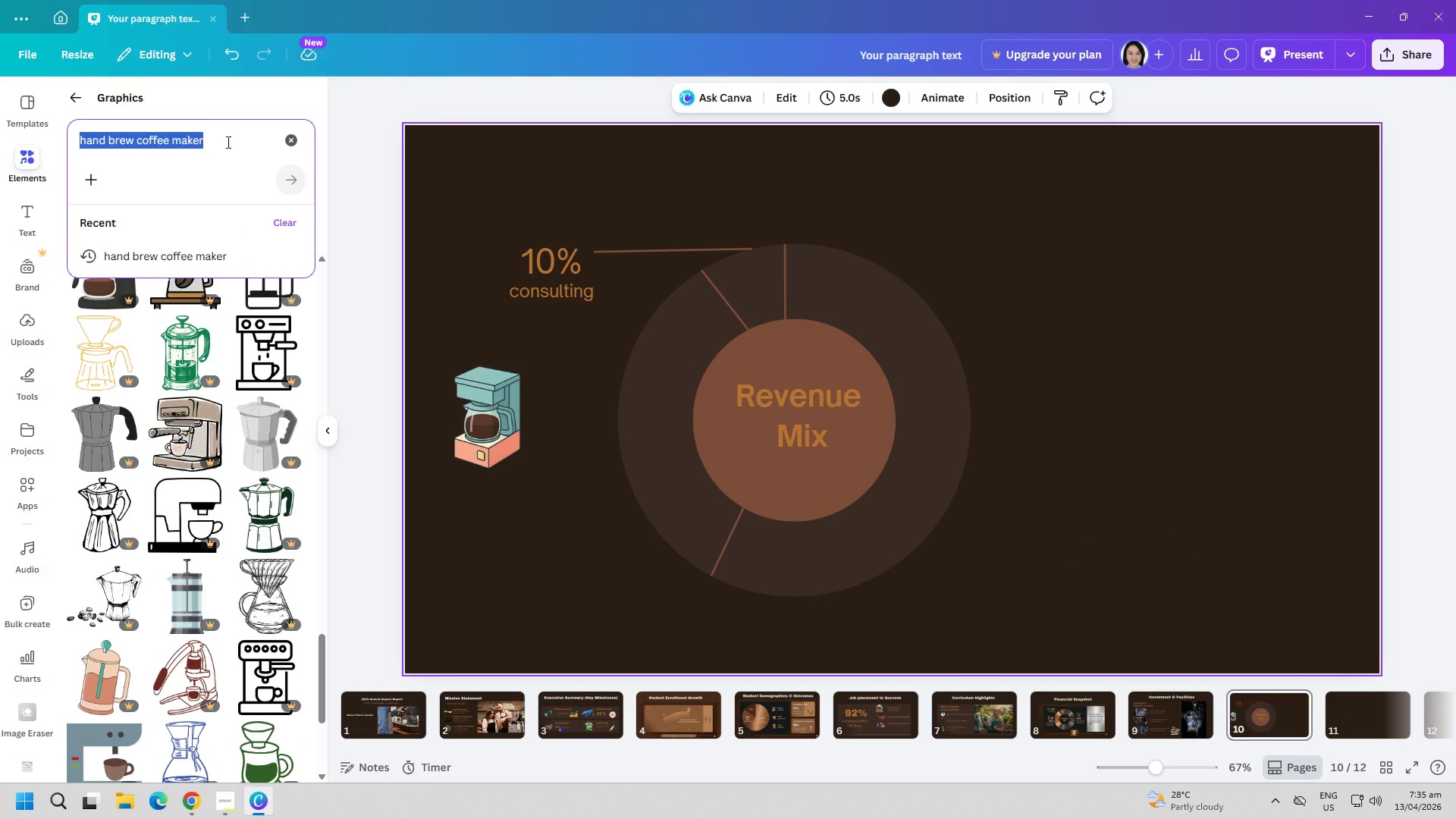 
type(moka pot)
 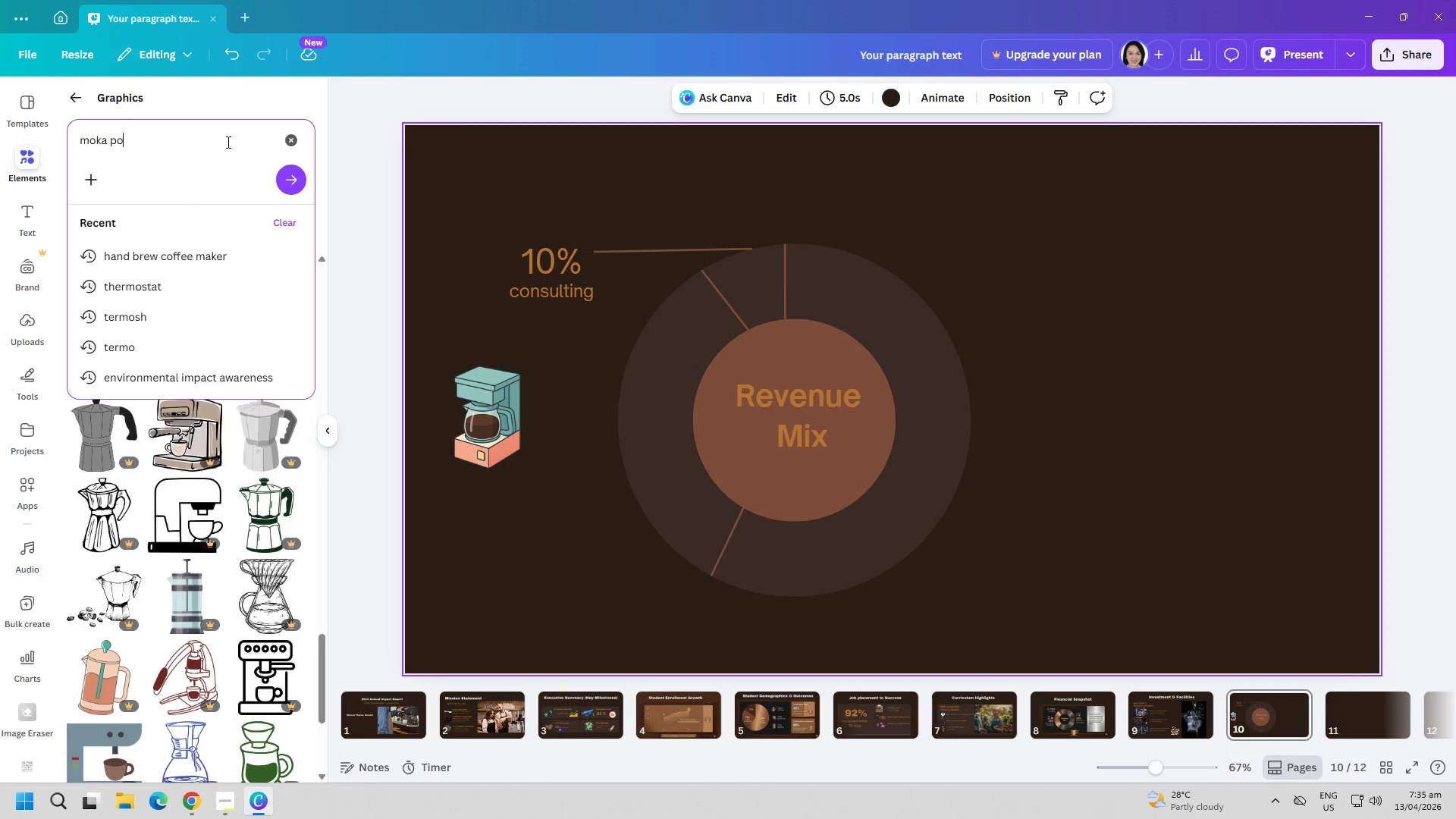 
key(Enter)
 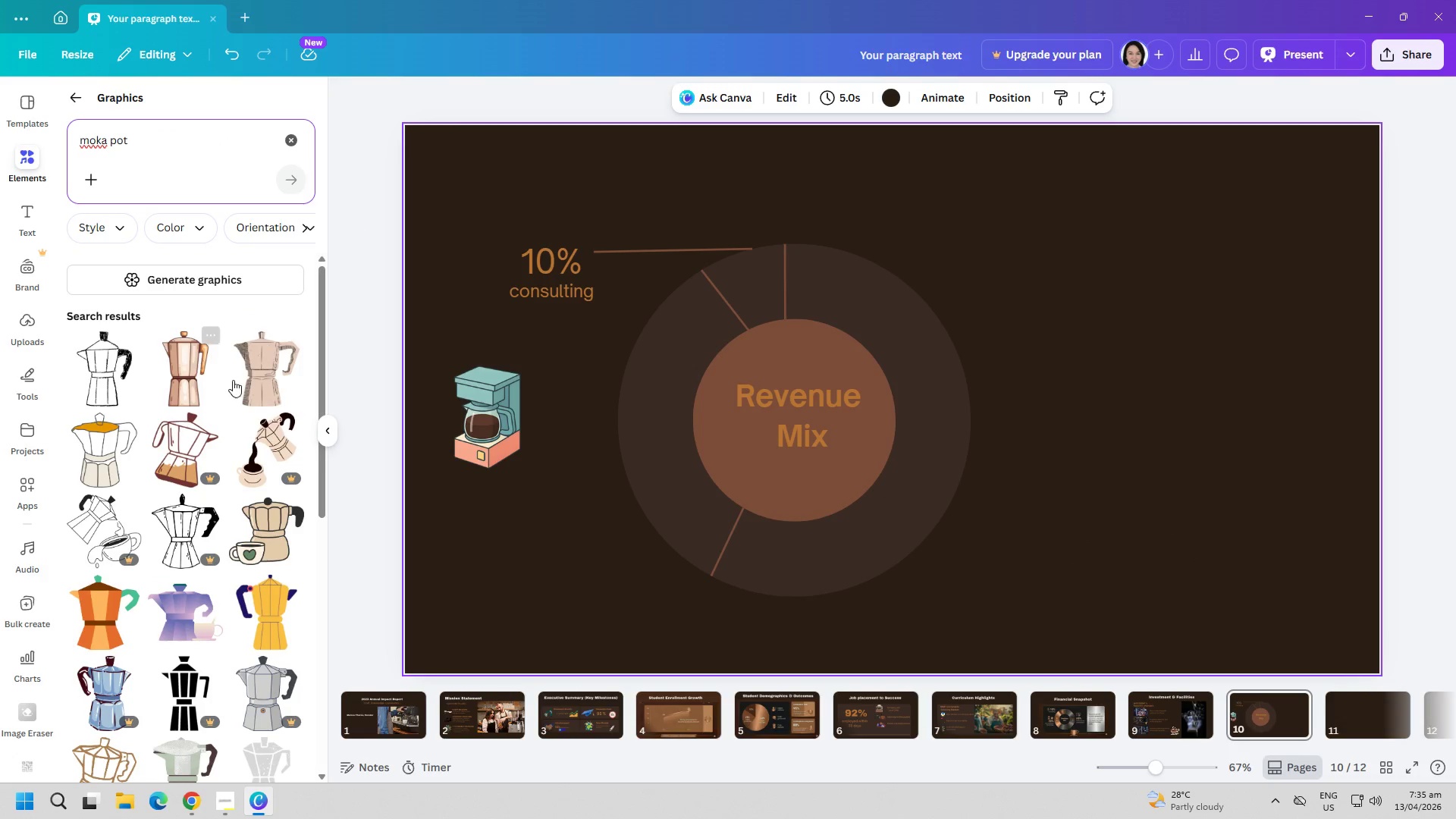 
left_click([190, 385])
 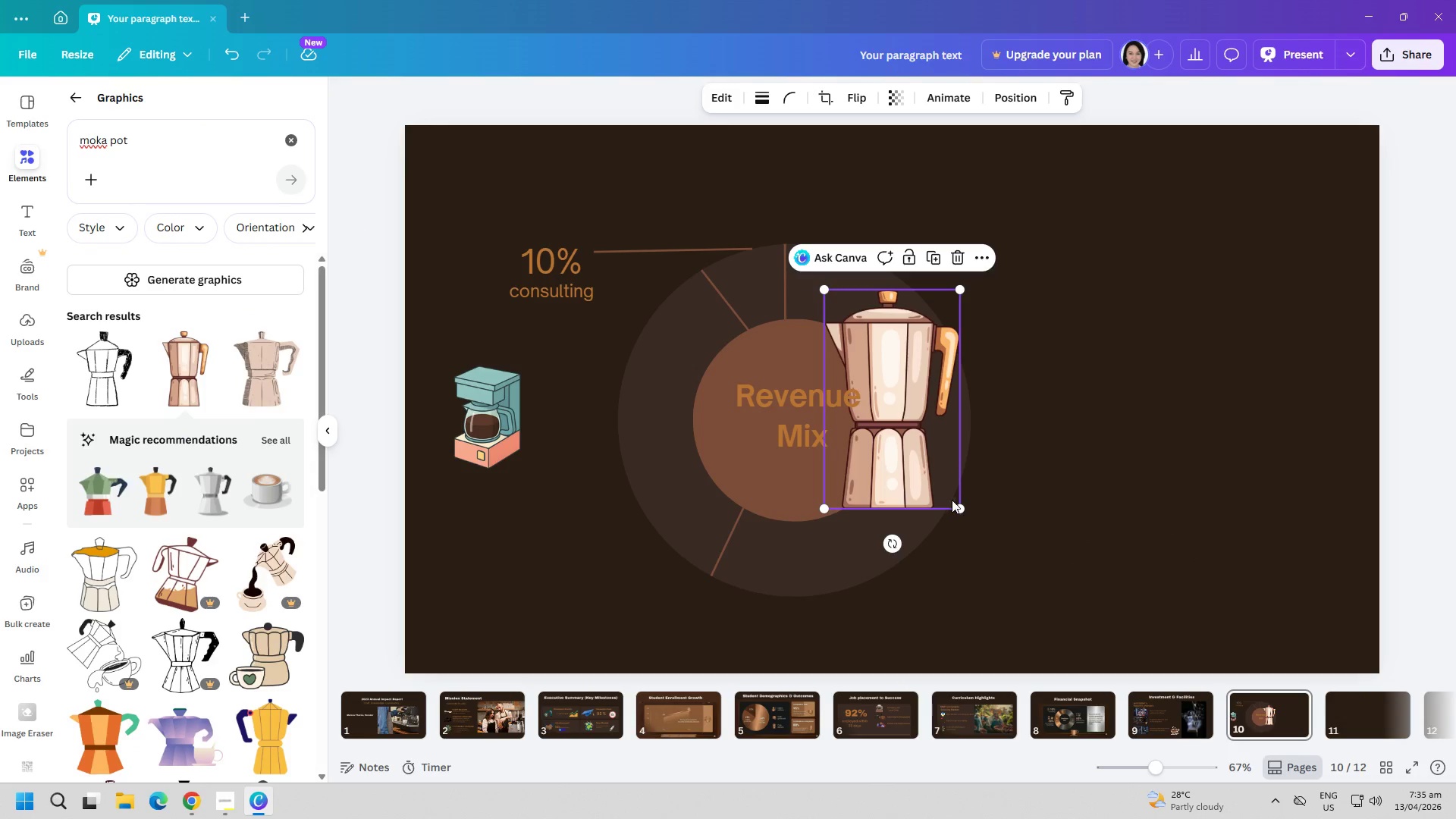 
left_click_drag(start_coordinate=[962, 507], to_coordinate=[879, 415])
 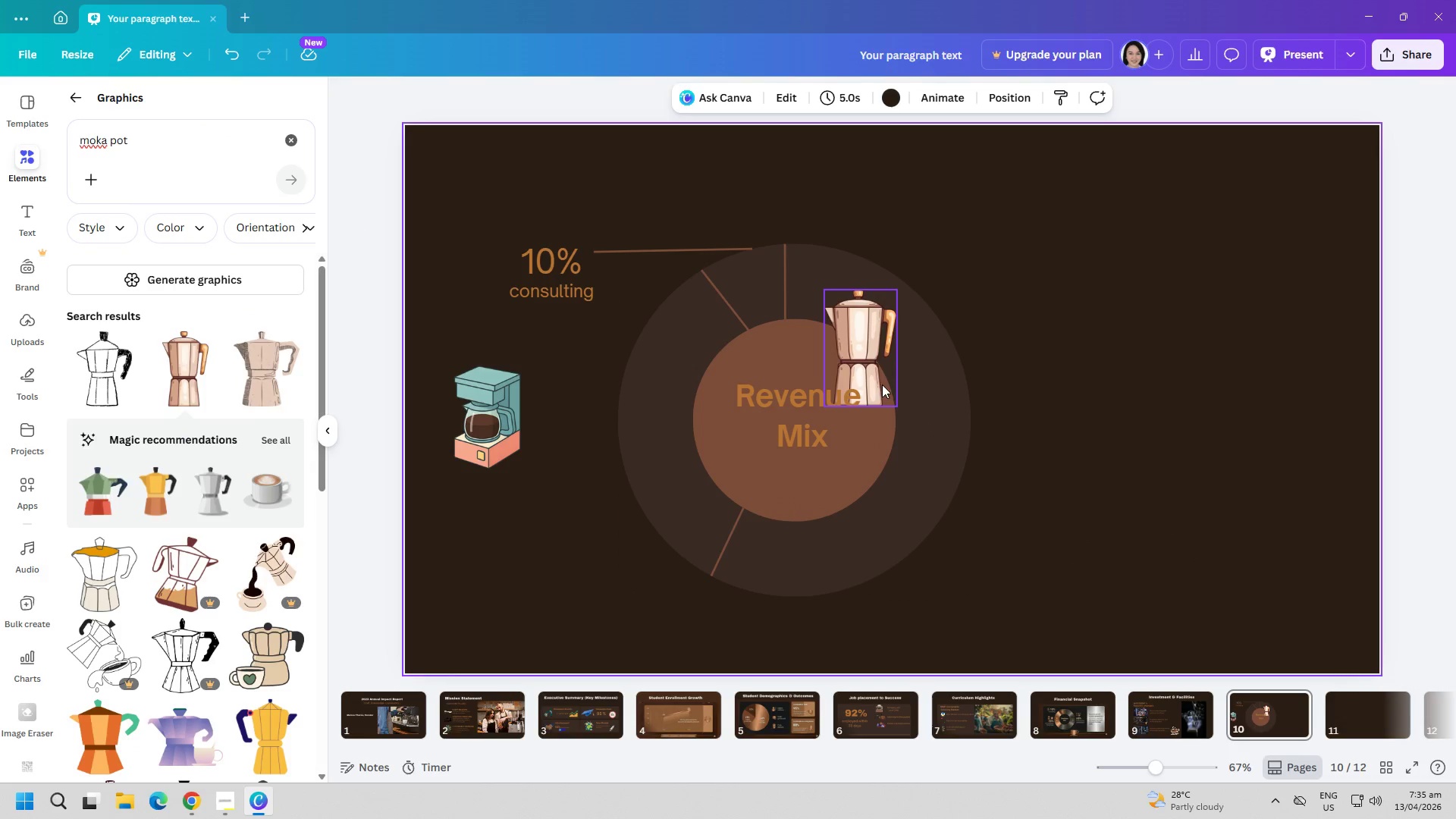 
left_click_drag(start_coordinate=[861, 374], to_coordinate=[564, 445])
 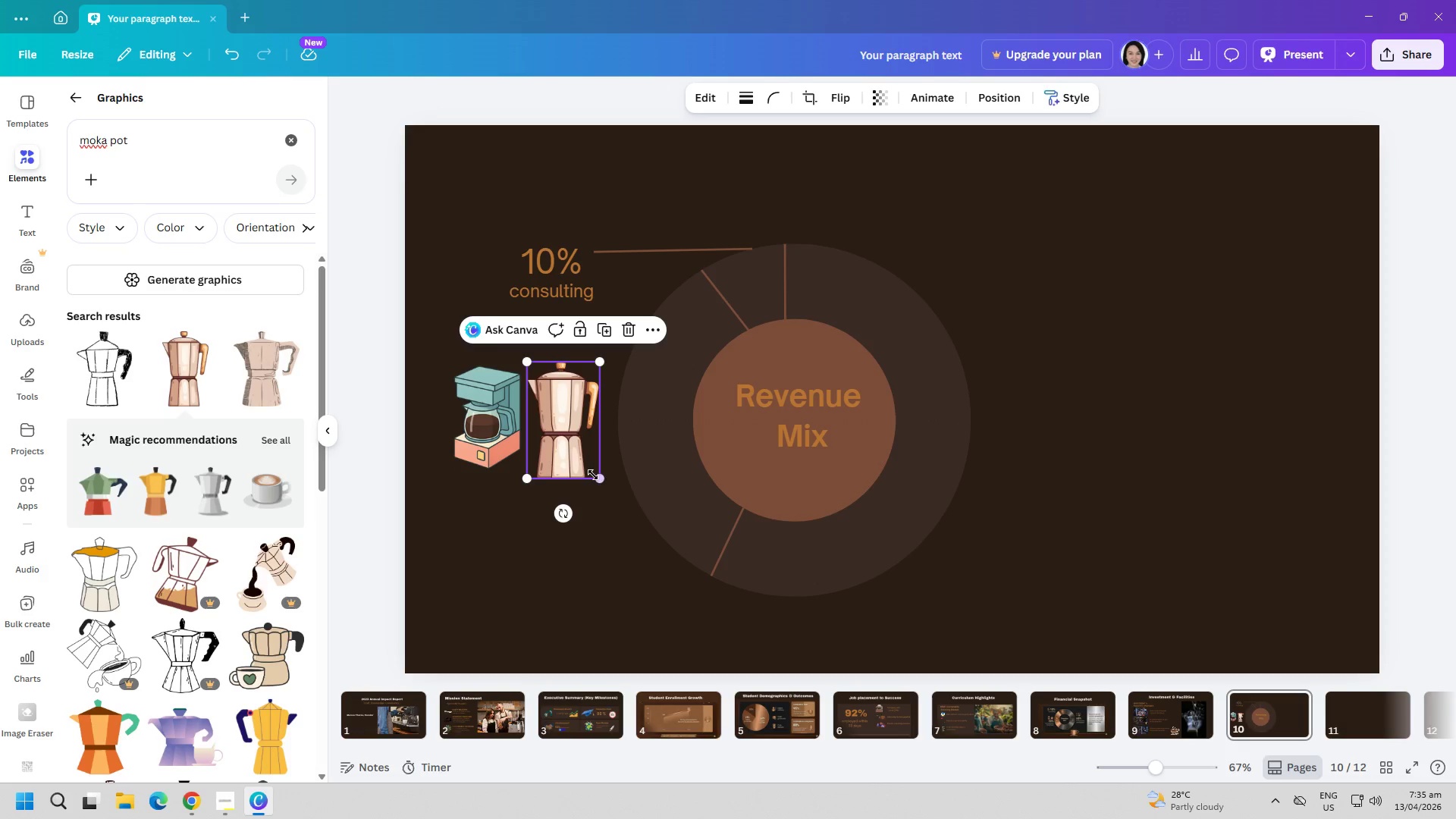 
left_click_drag(start_coordinate=[595, 475], to_coordinate=[566, 419])
 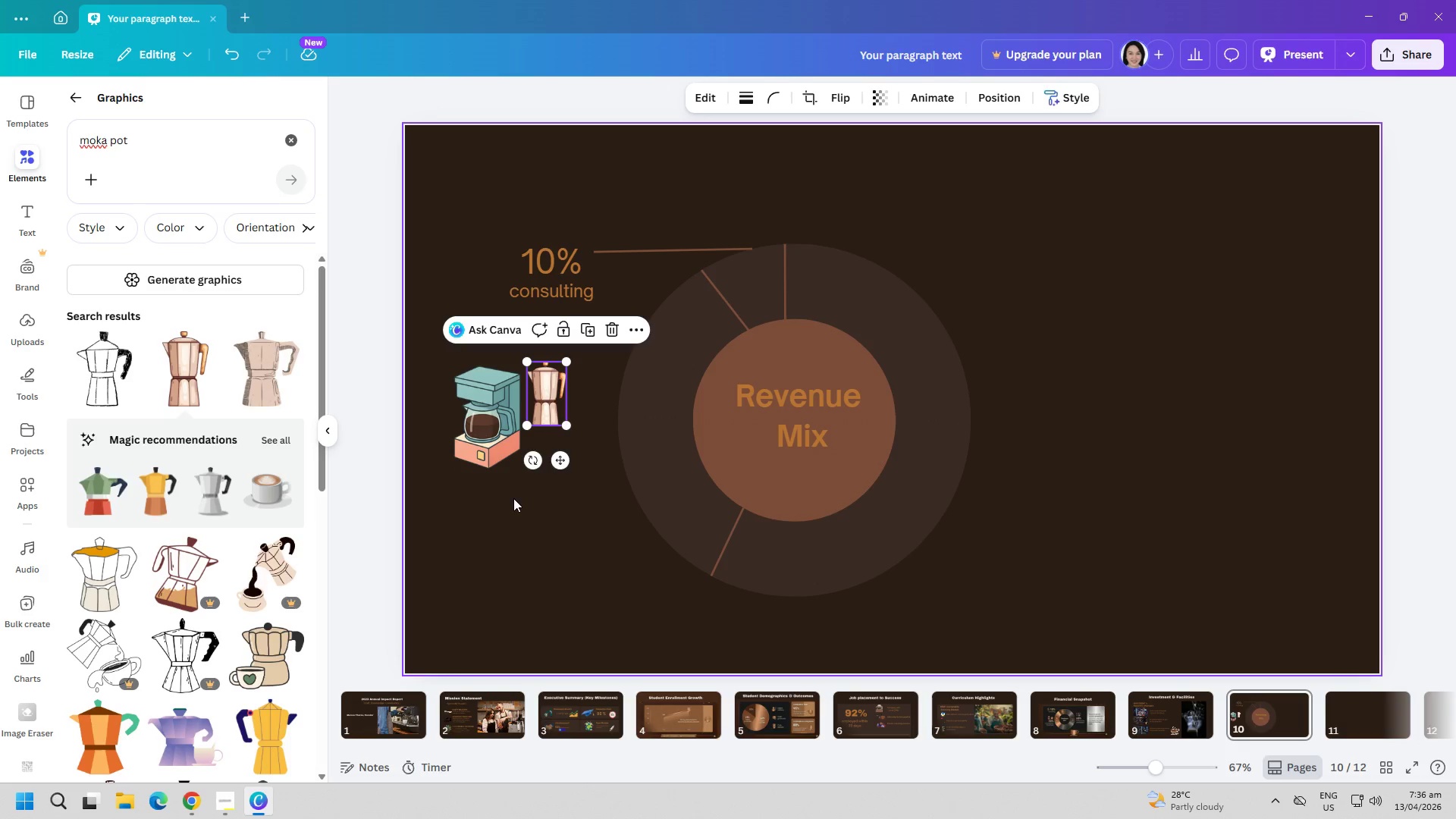 
left_click([510, 498])
 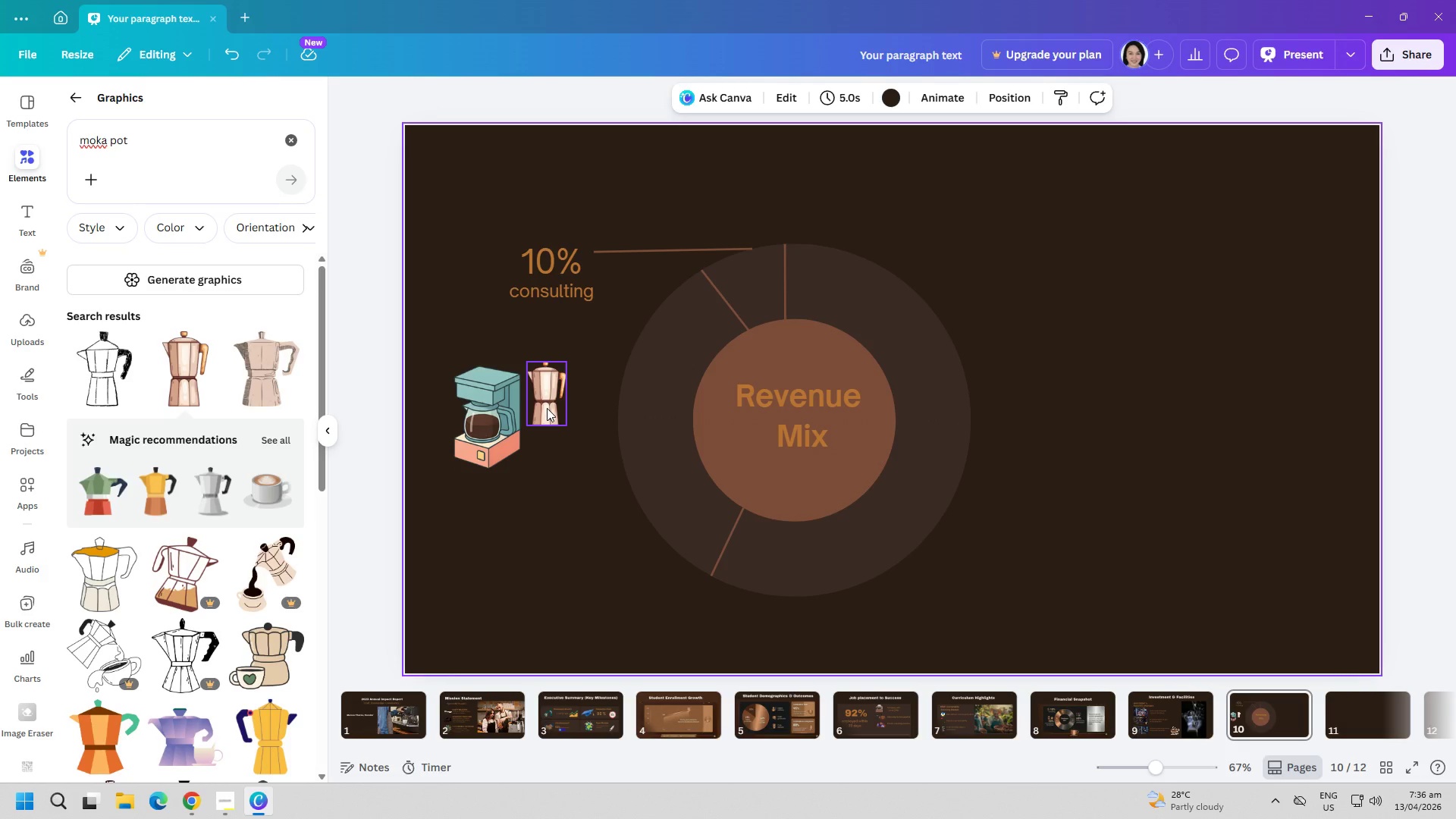 
left_click_drag(start_coordinate=[547, 408], to_coordinate=[571, 396])
 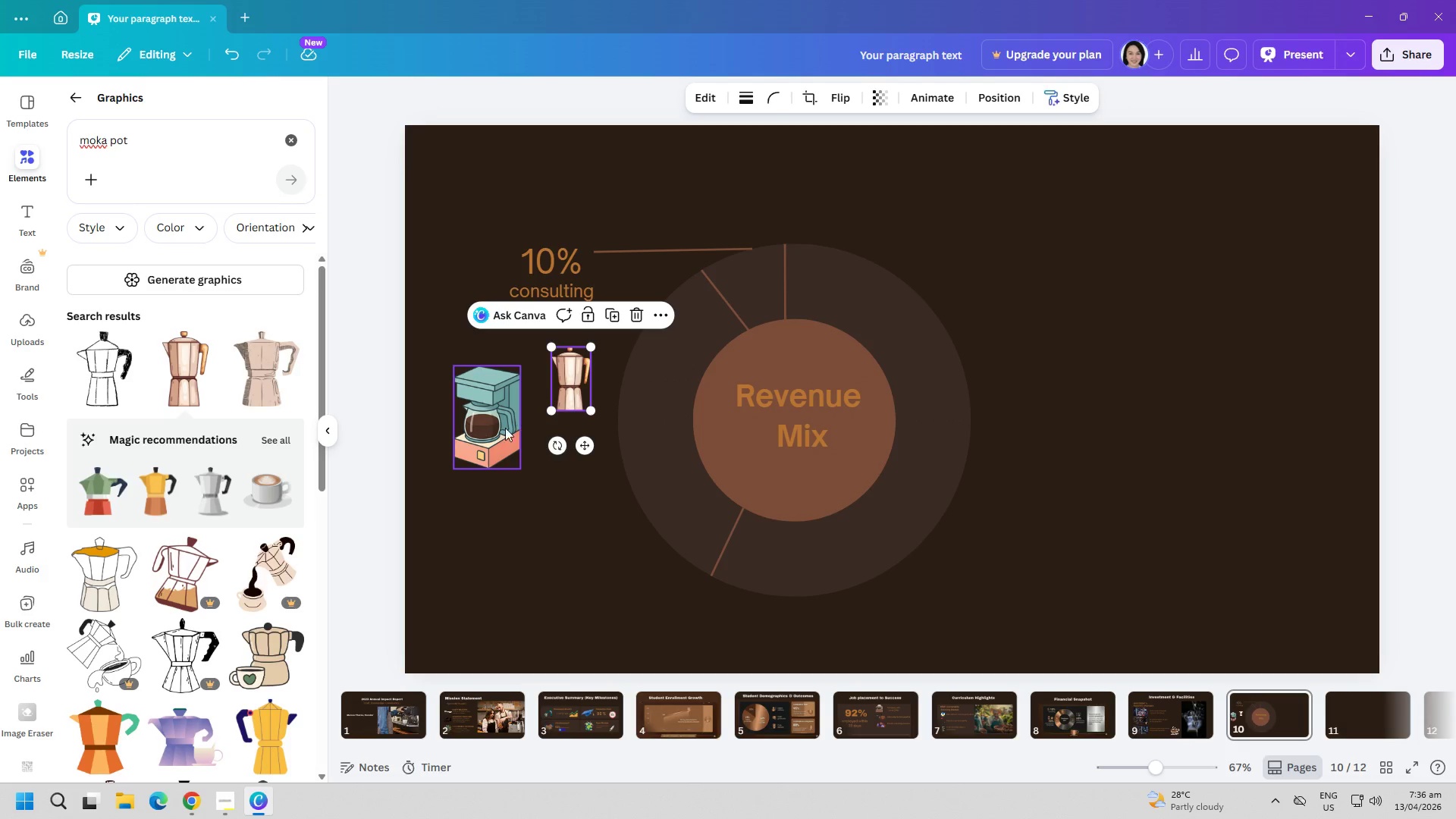 
left_click_drag(start_coordinate=[504, 428], to_coordinate=[522, 408])
 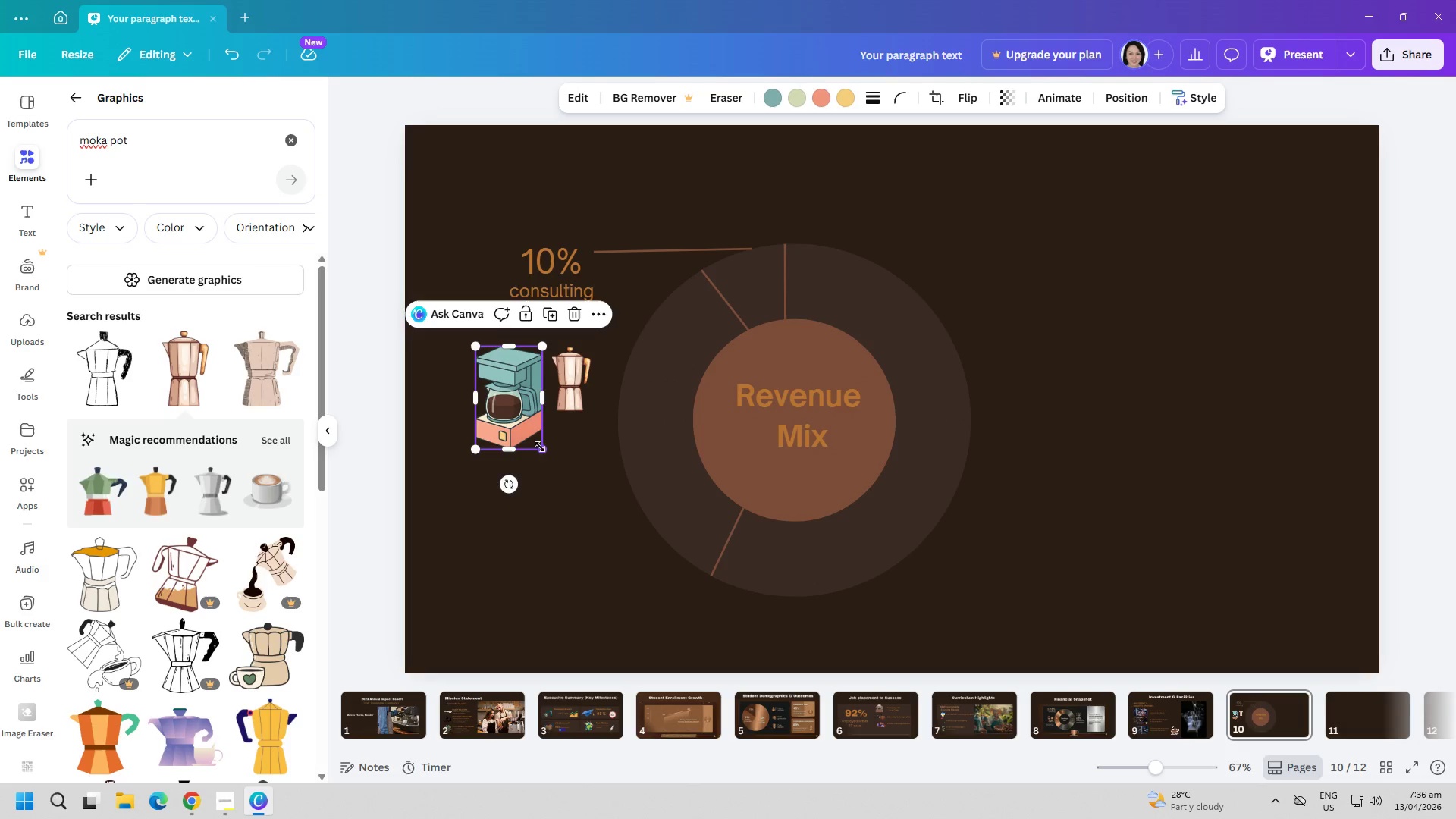 
left_click_drag(start_coordinate=[545, 450], to_coordinate=[527, 420])
 